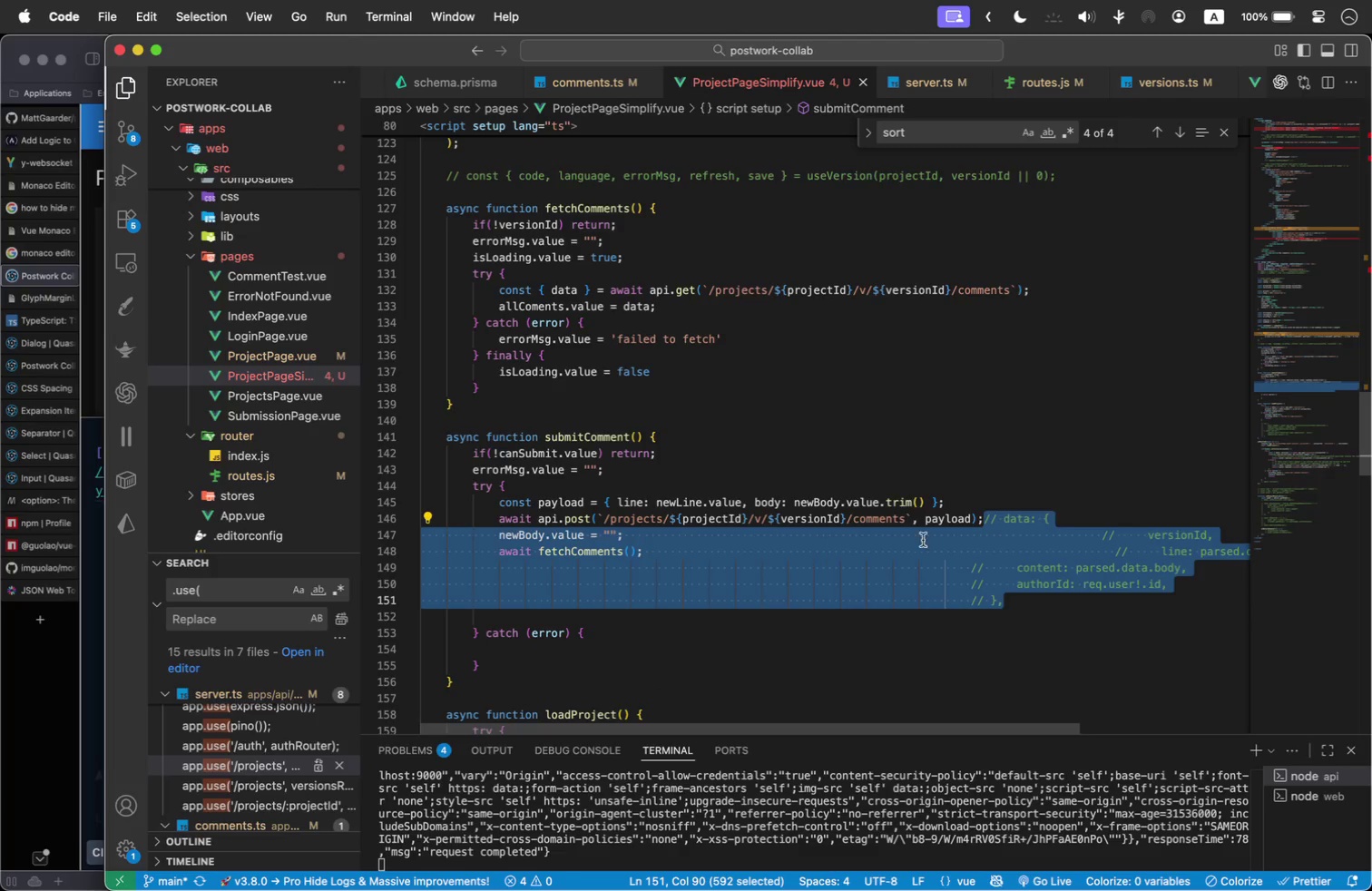 
left_click([1012, 545])
 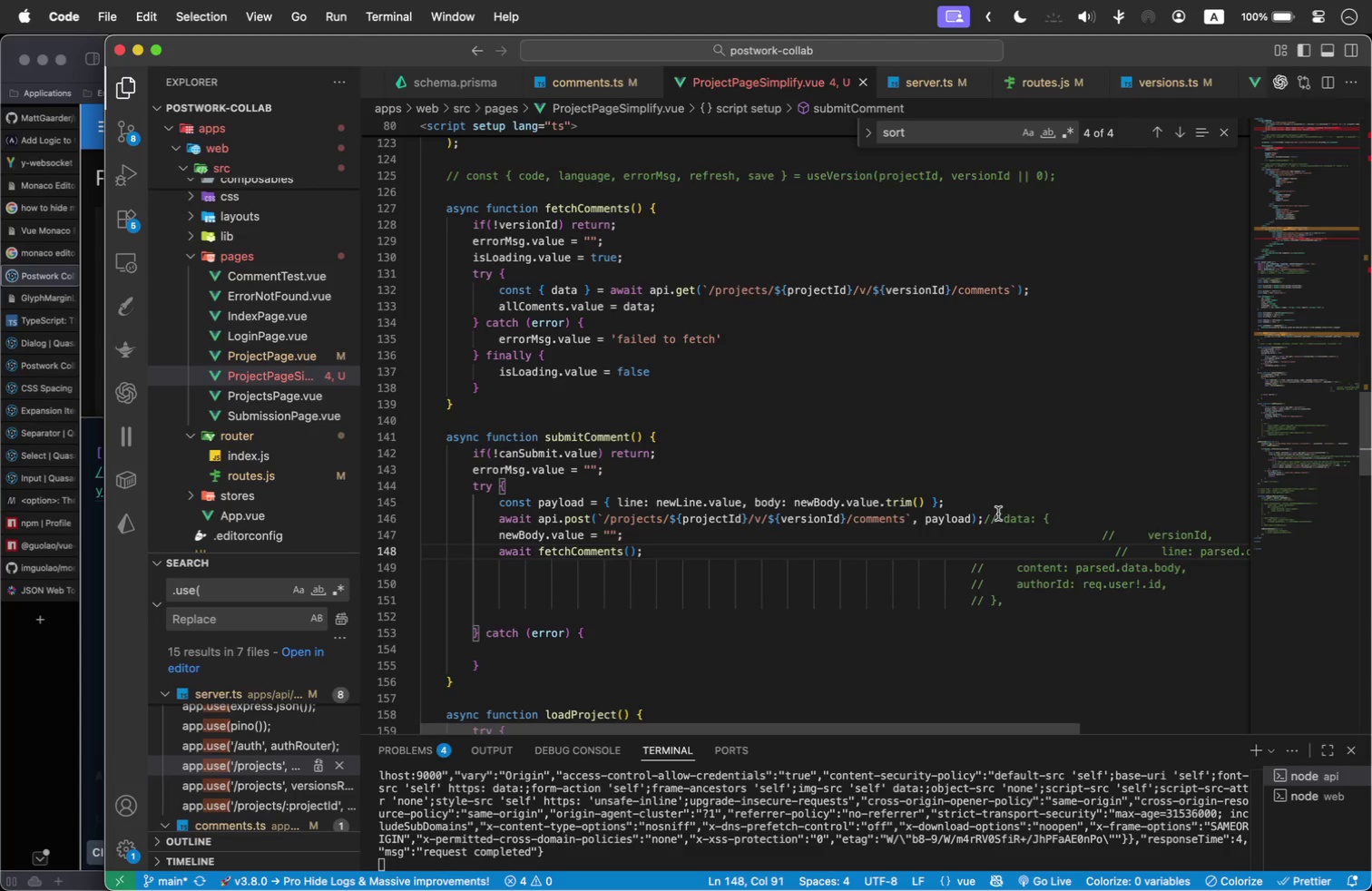 
left_click_drag(start_coordinate=[982, 515], to_coordinate=[1050, 524])
 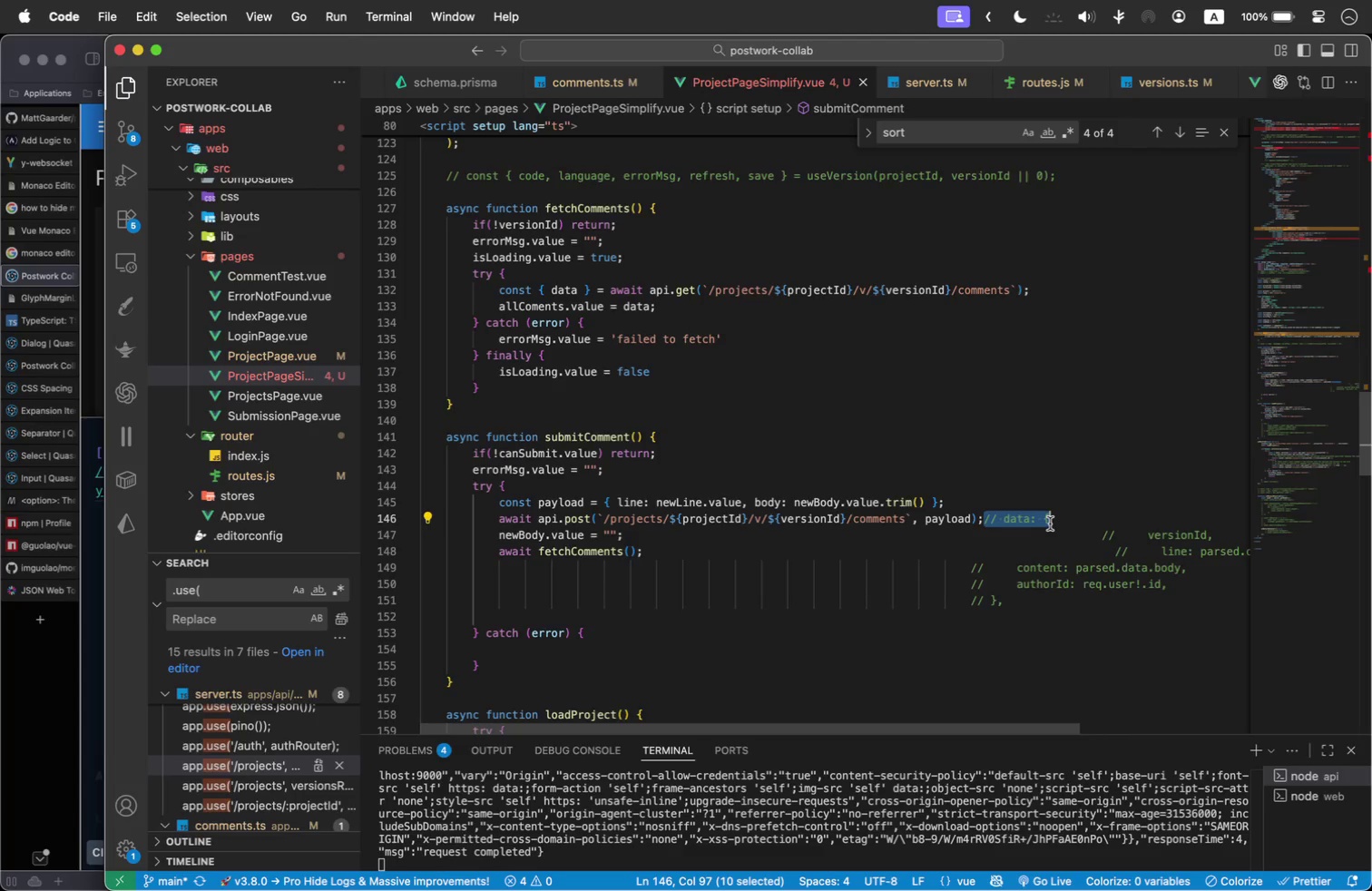 
key(Backspace)
 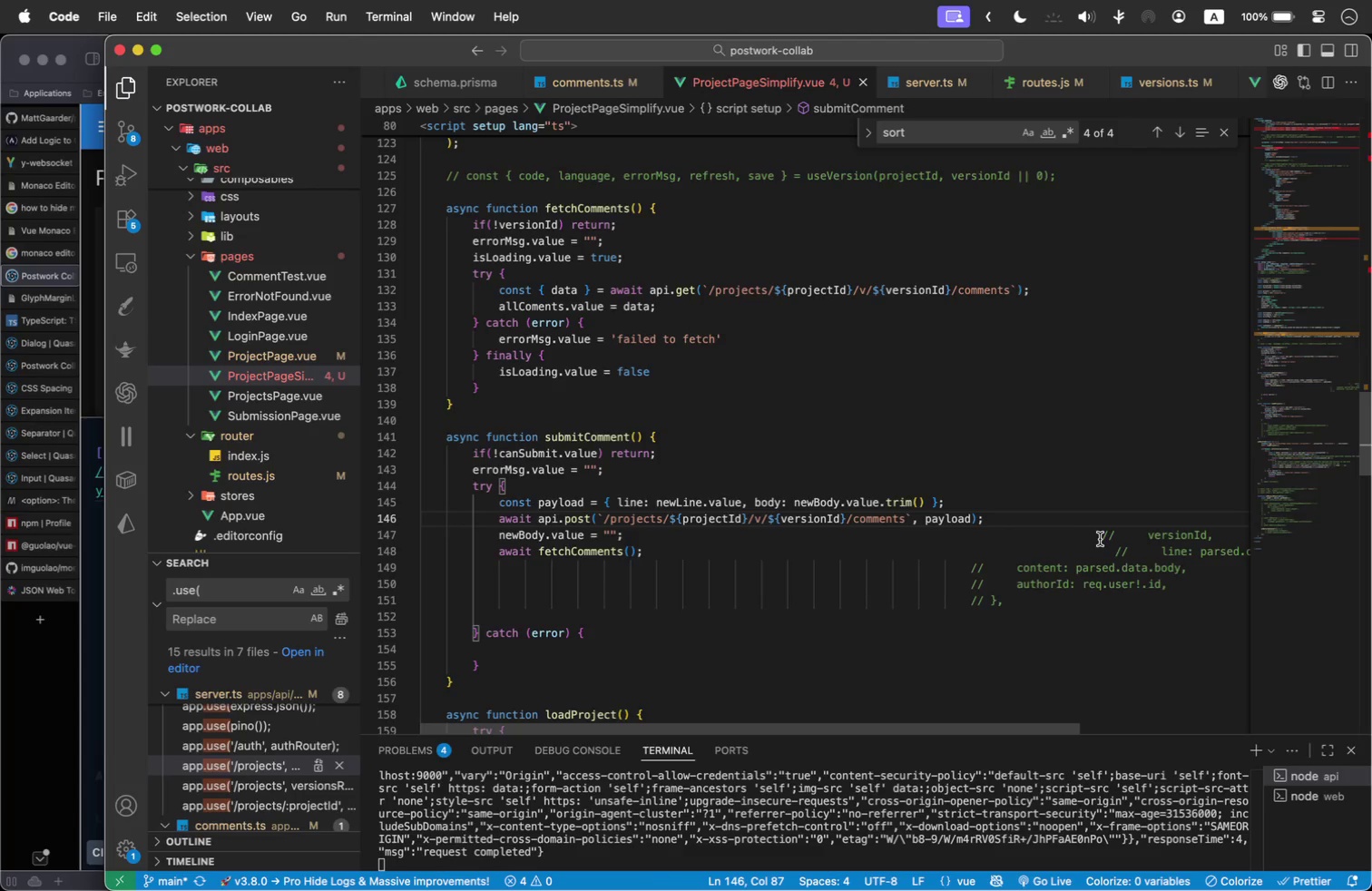 
left_click_drag(start_coordinate=[1102, 534], to_coordinate=[1217, 538])
 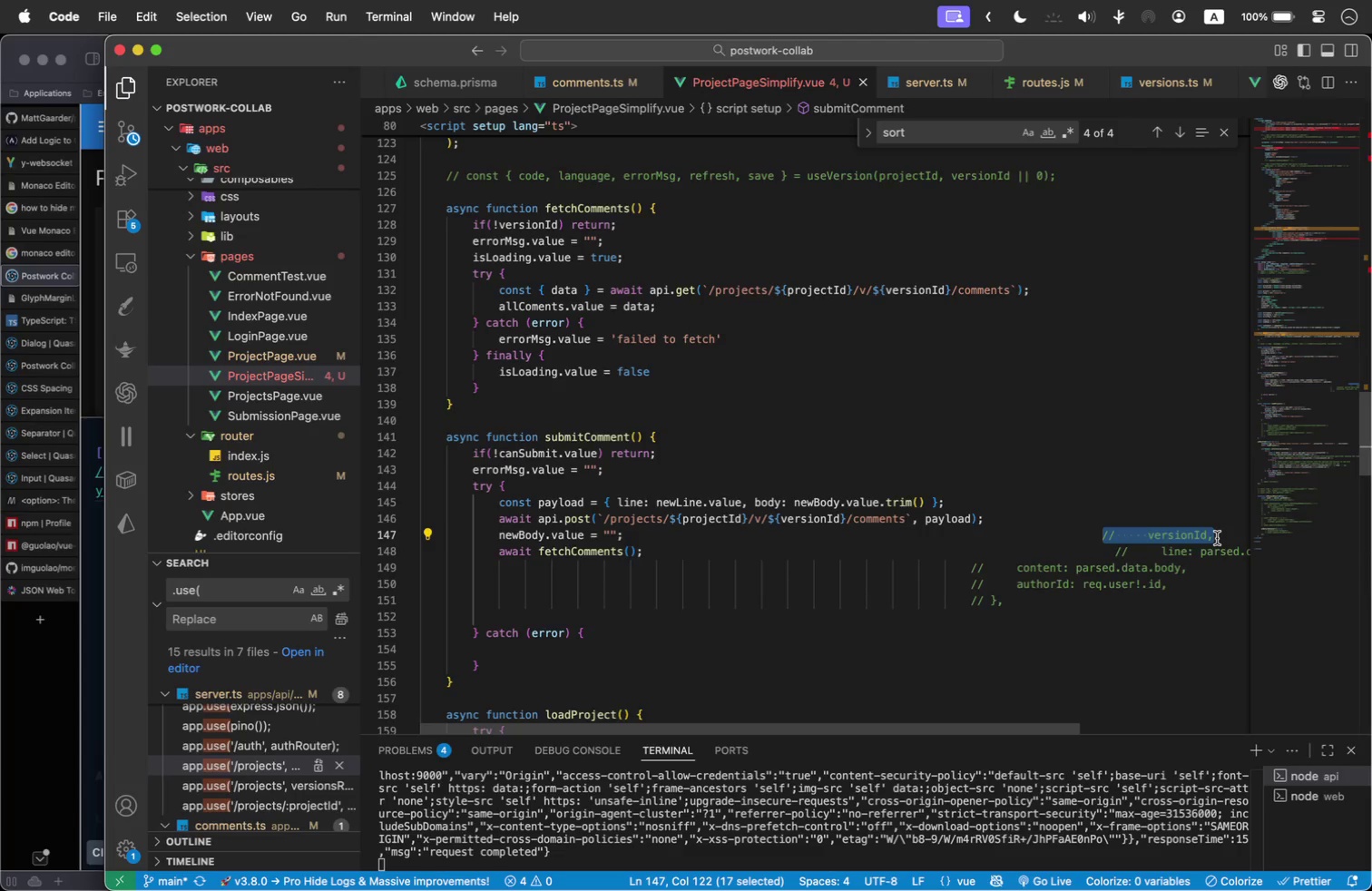 
key(Backspace)
 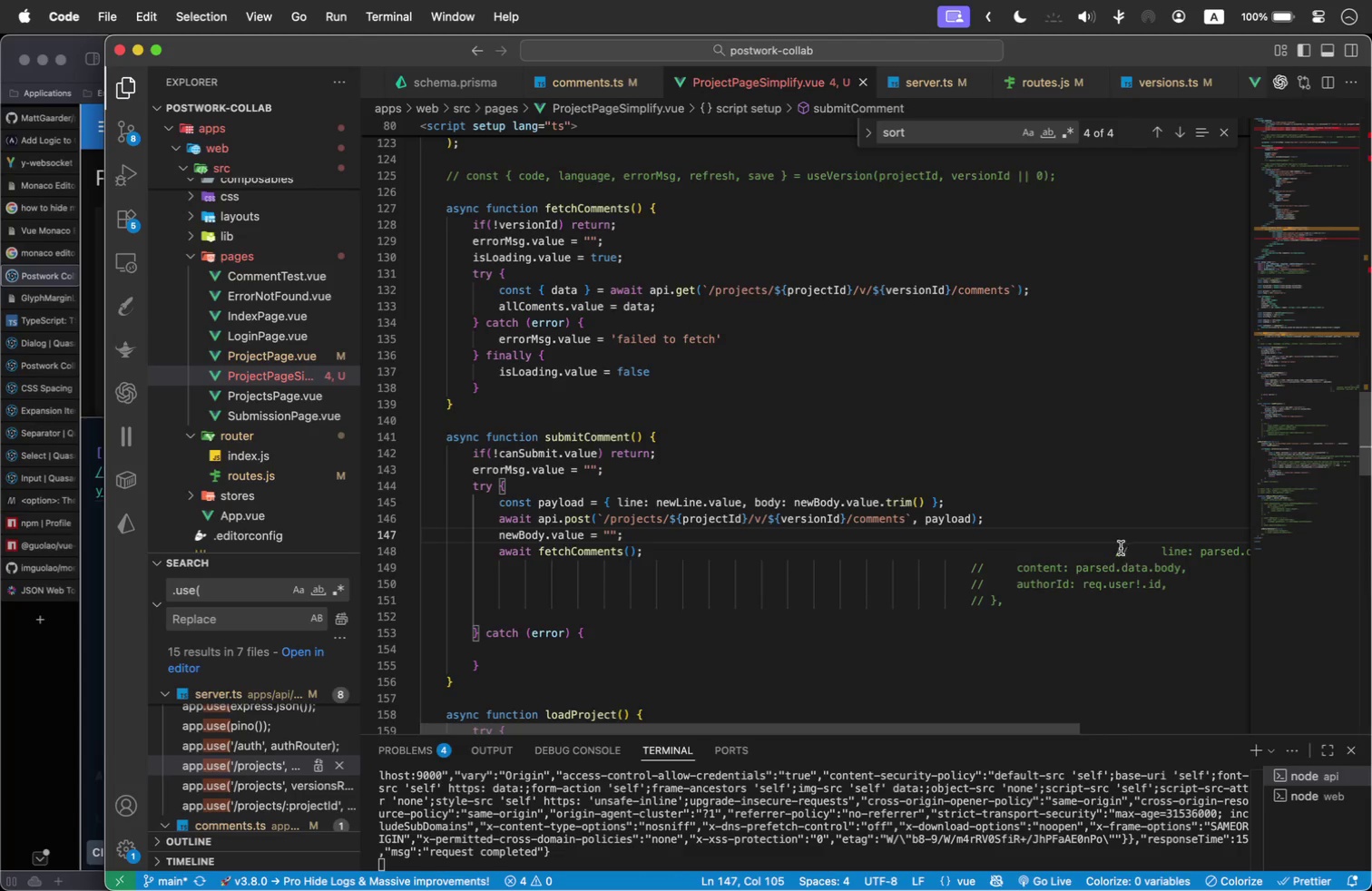 
left_click_drag(start_coordinate=[1109, 552], to_coordinate=[1153, 555])
 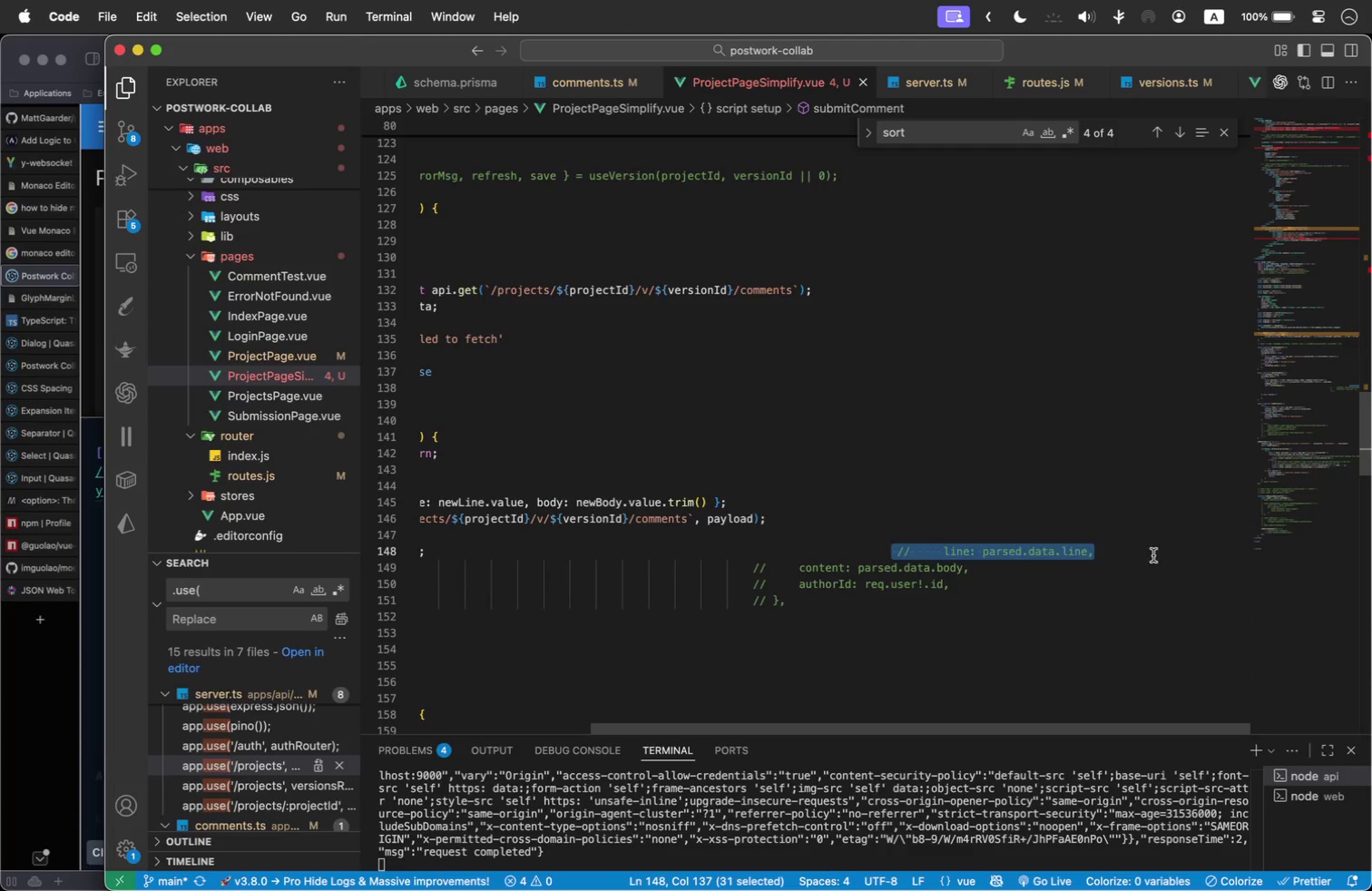 
key(Backspace)
 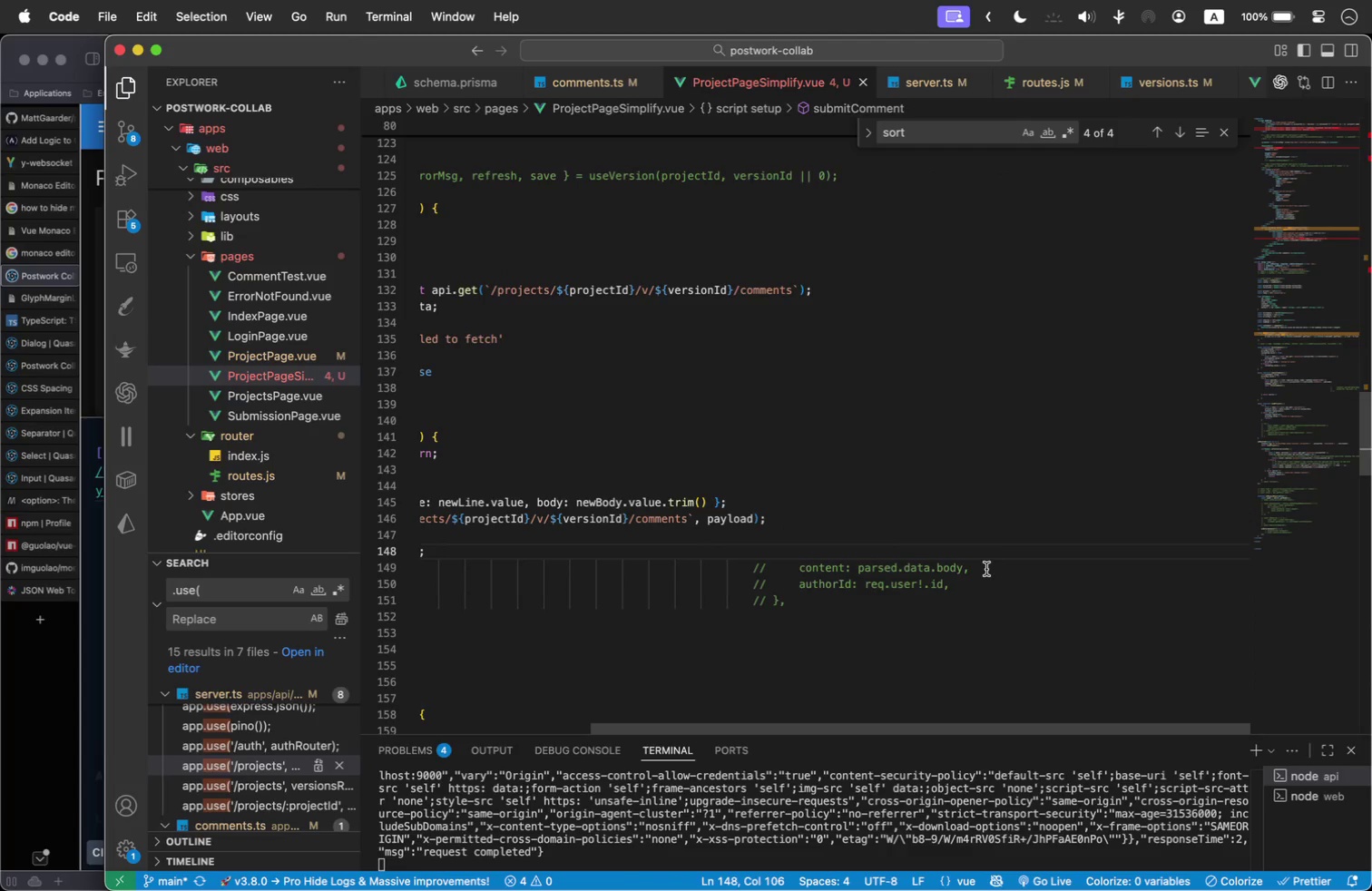 
left_click_drag(start_coordinate=[985, 568], to_coordinate=[747, 569])
 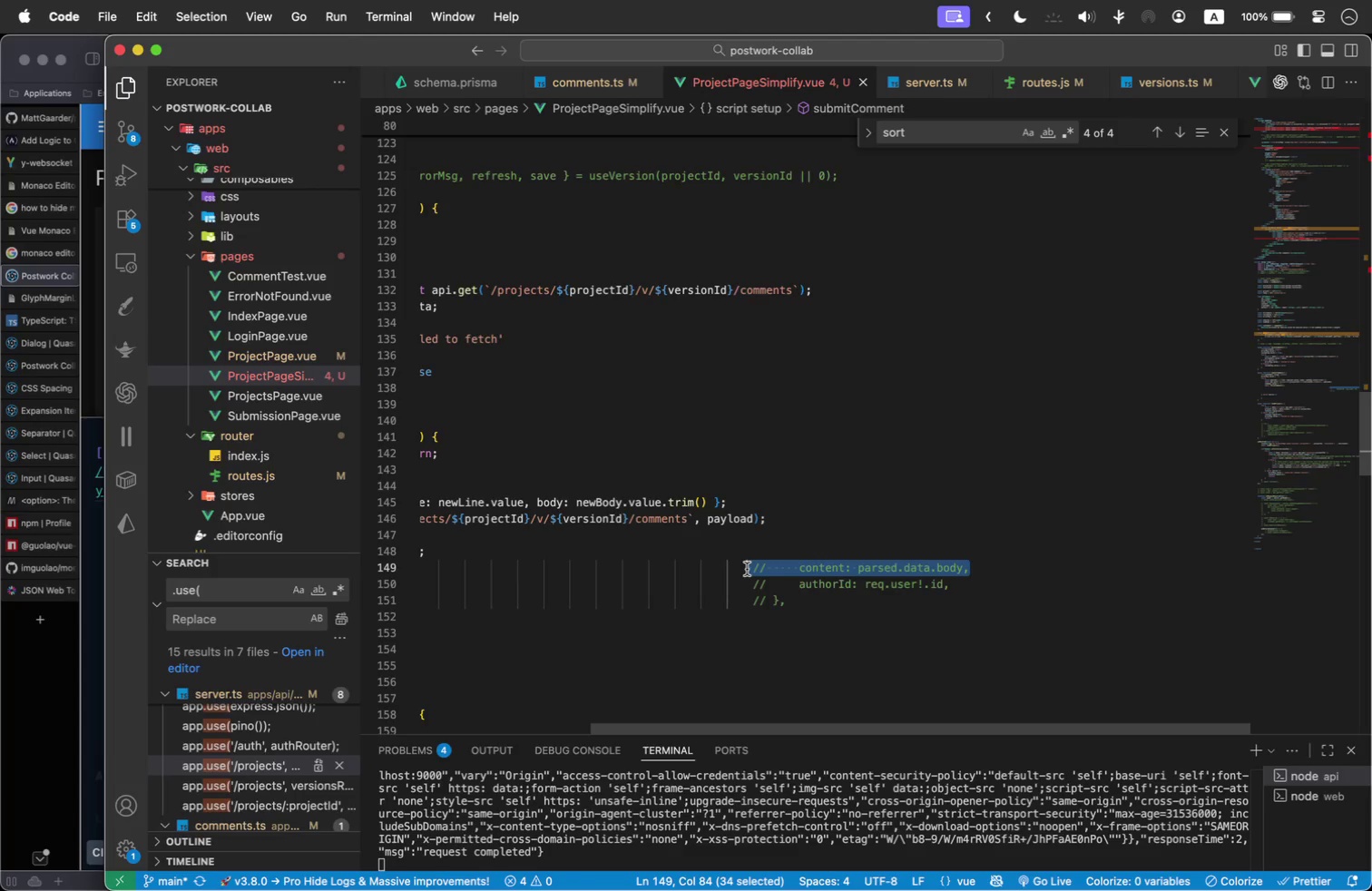 
key(Backspace)
 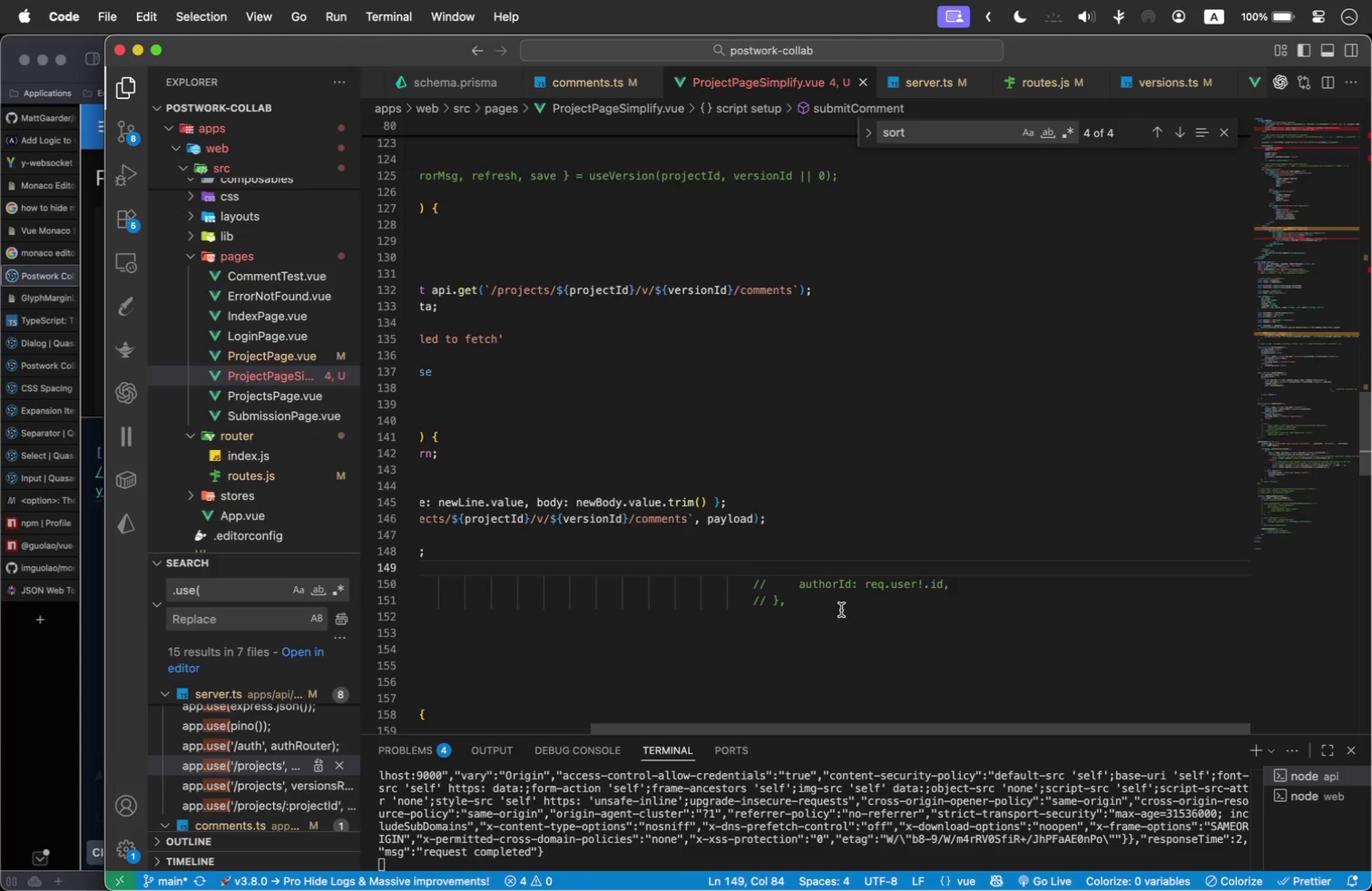 
left_click_drag(start_coordinate=[832, 610], to_coordinate=[818, 600])
 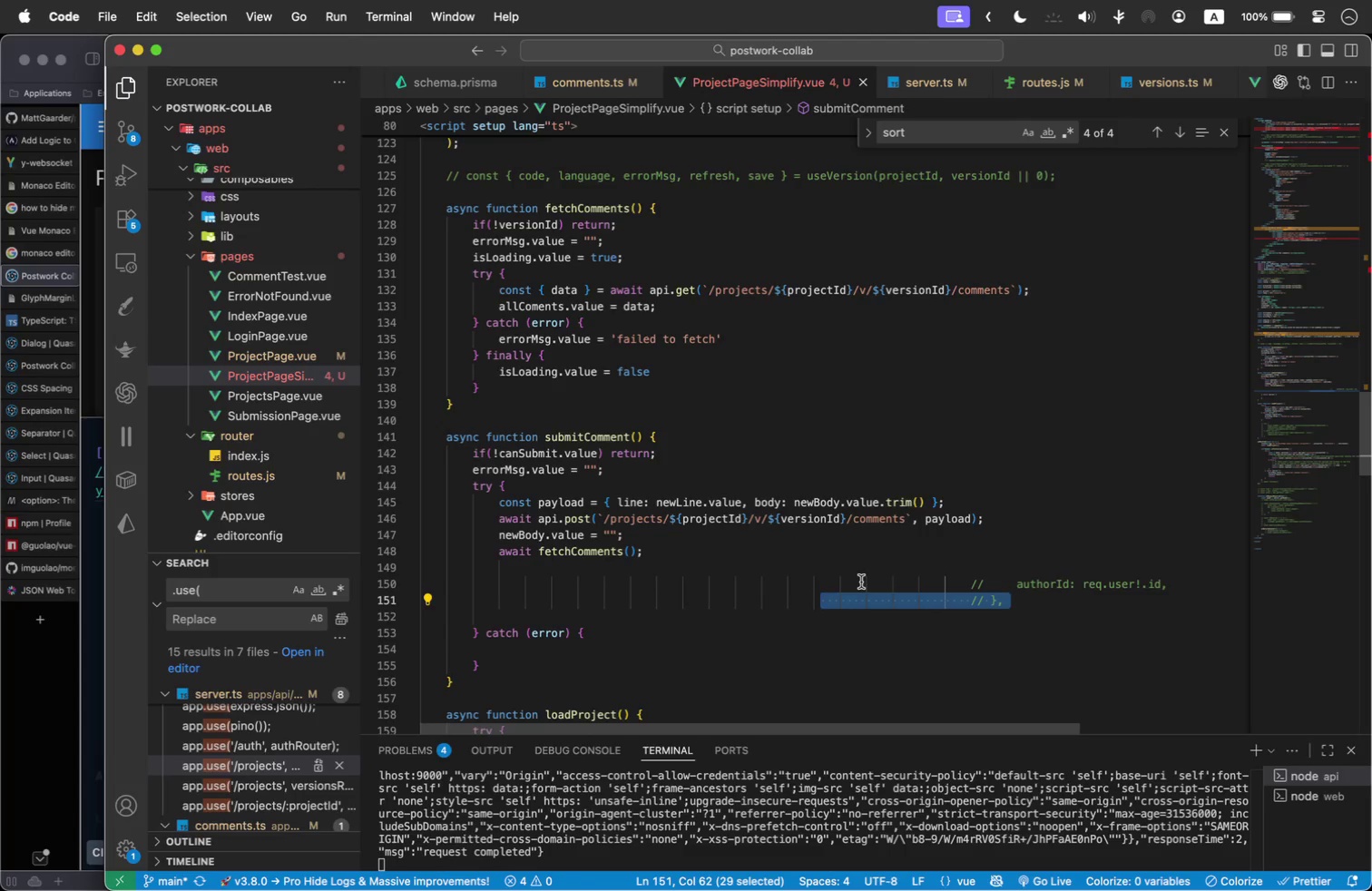 
hold_key(key=ShiftLeft, duration=0.45)
 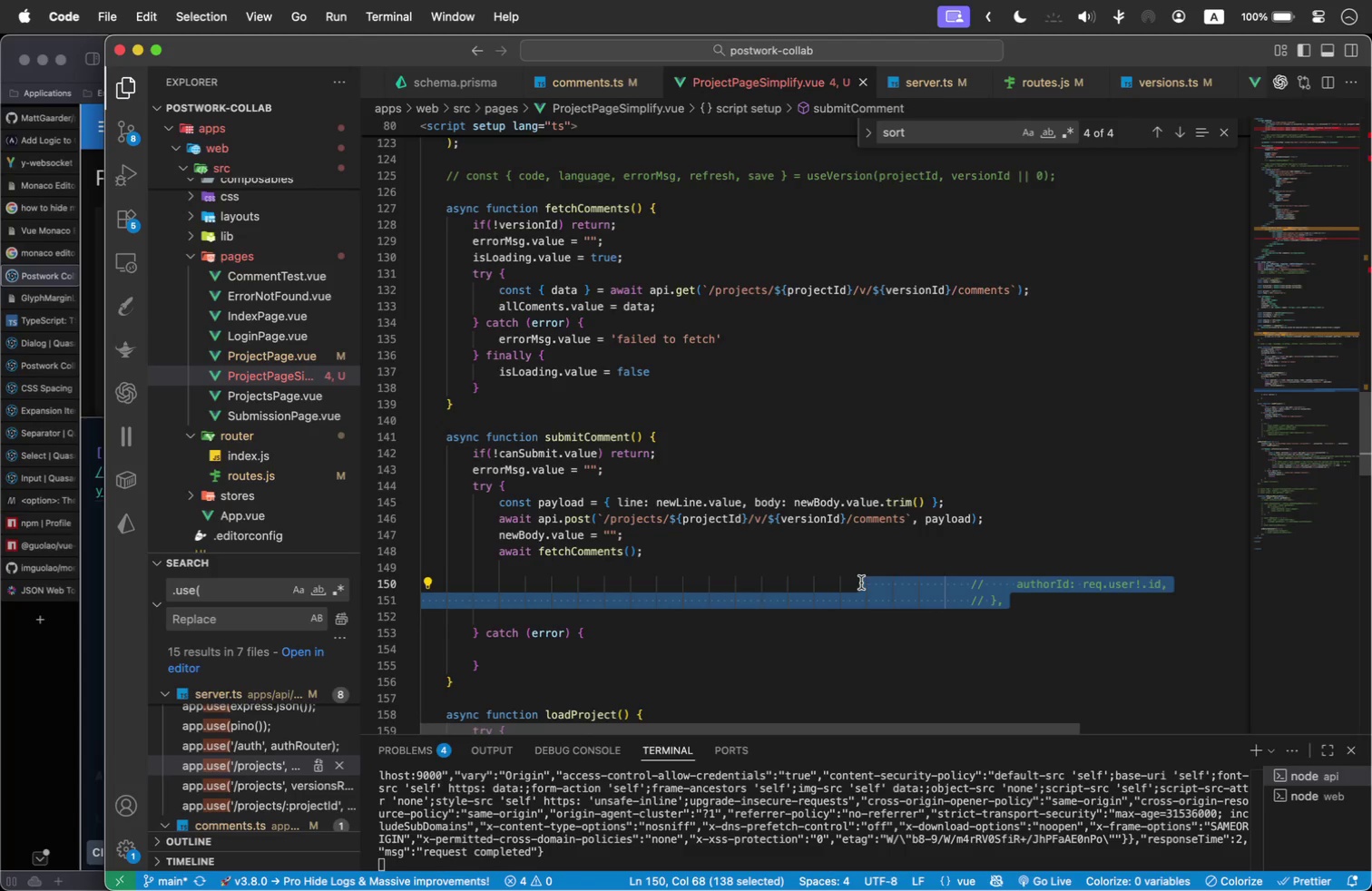 
key(Backspace)
 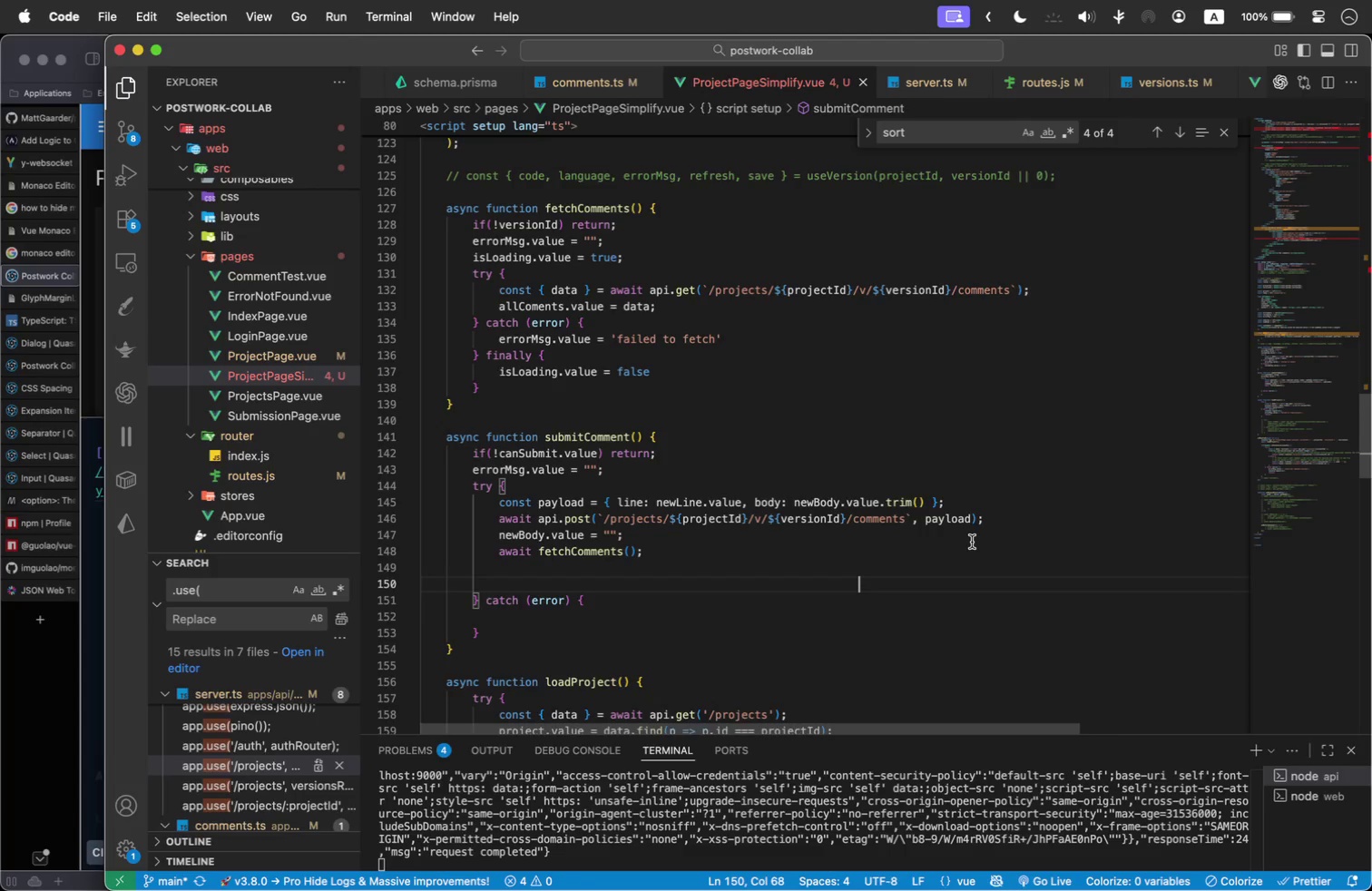 
left_click([1009, 518])
 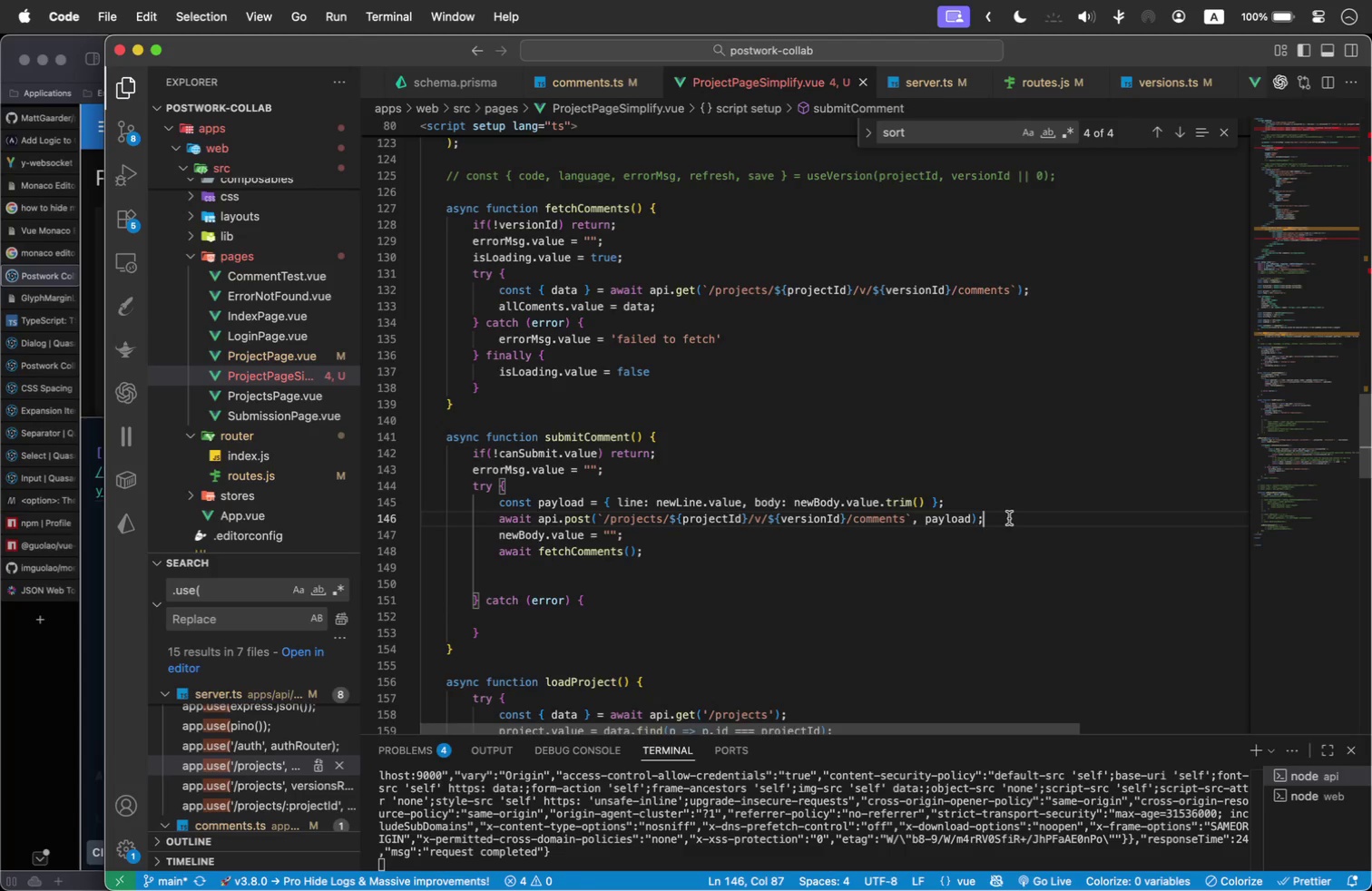 
key(Space)
 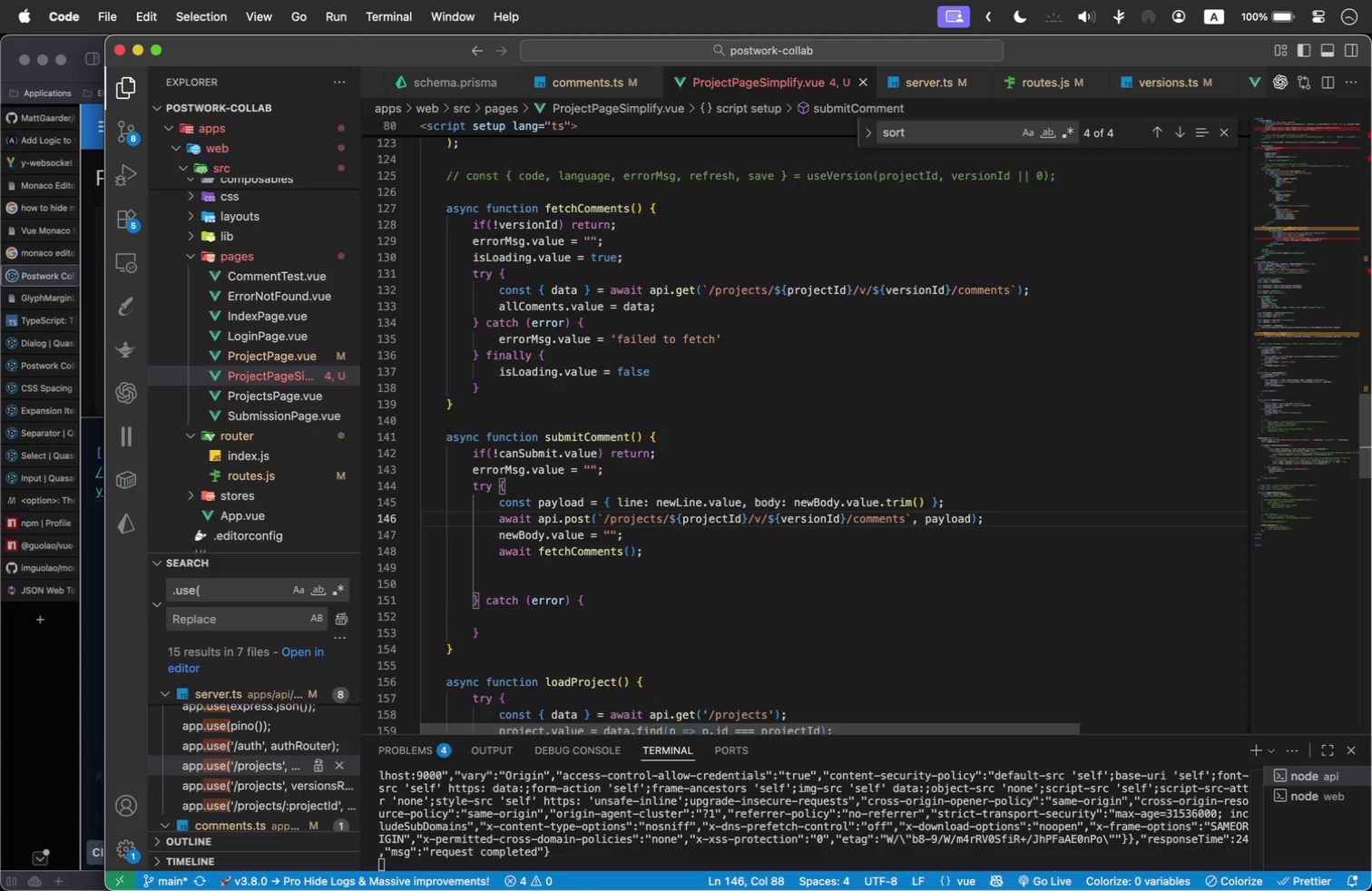 
key(Slash)
 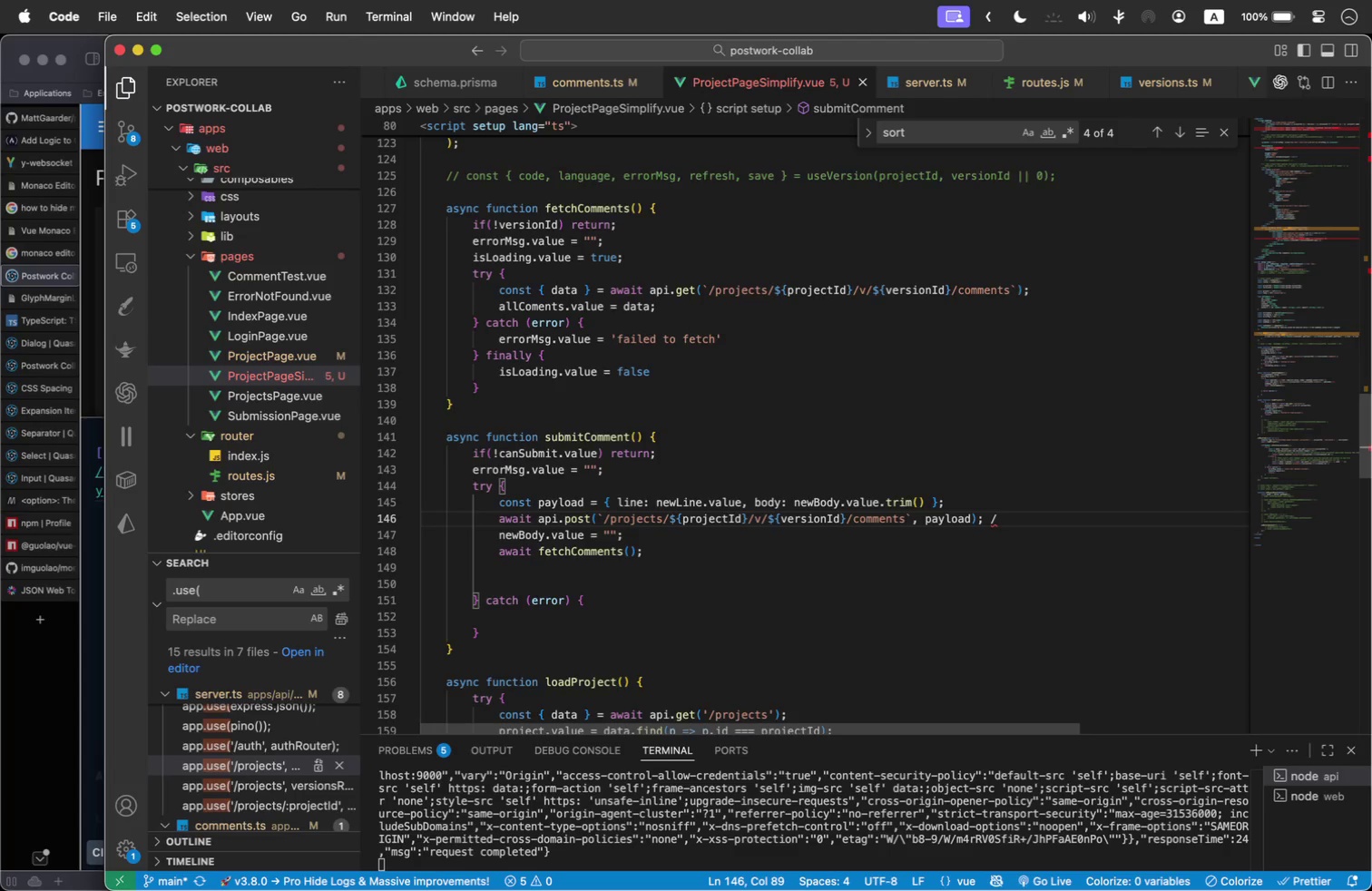 
key(Backspace)
 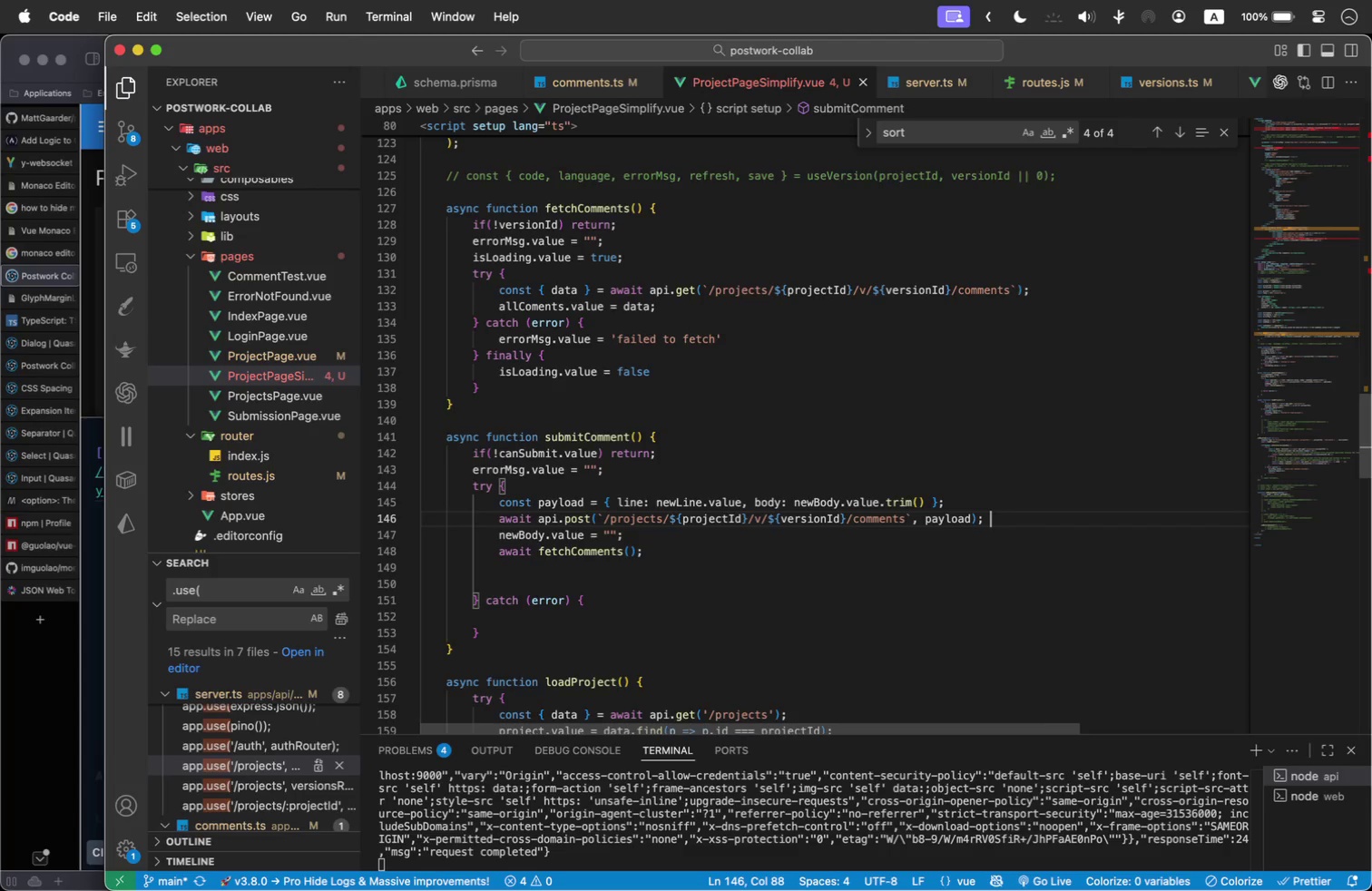 
key(ArrowUp)
 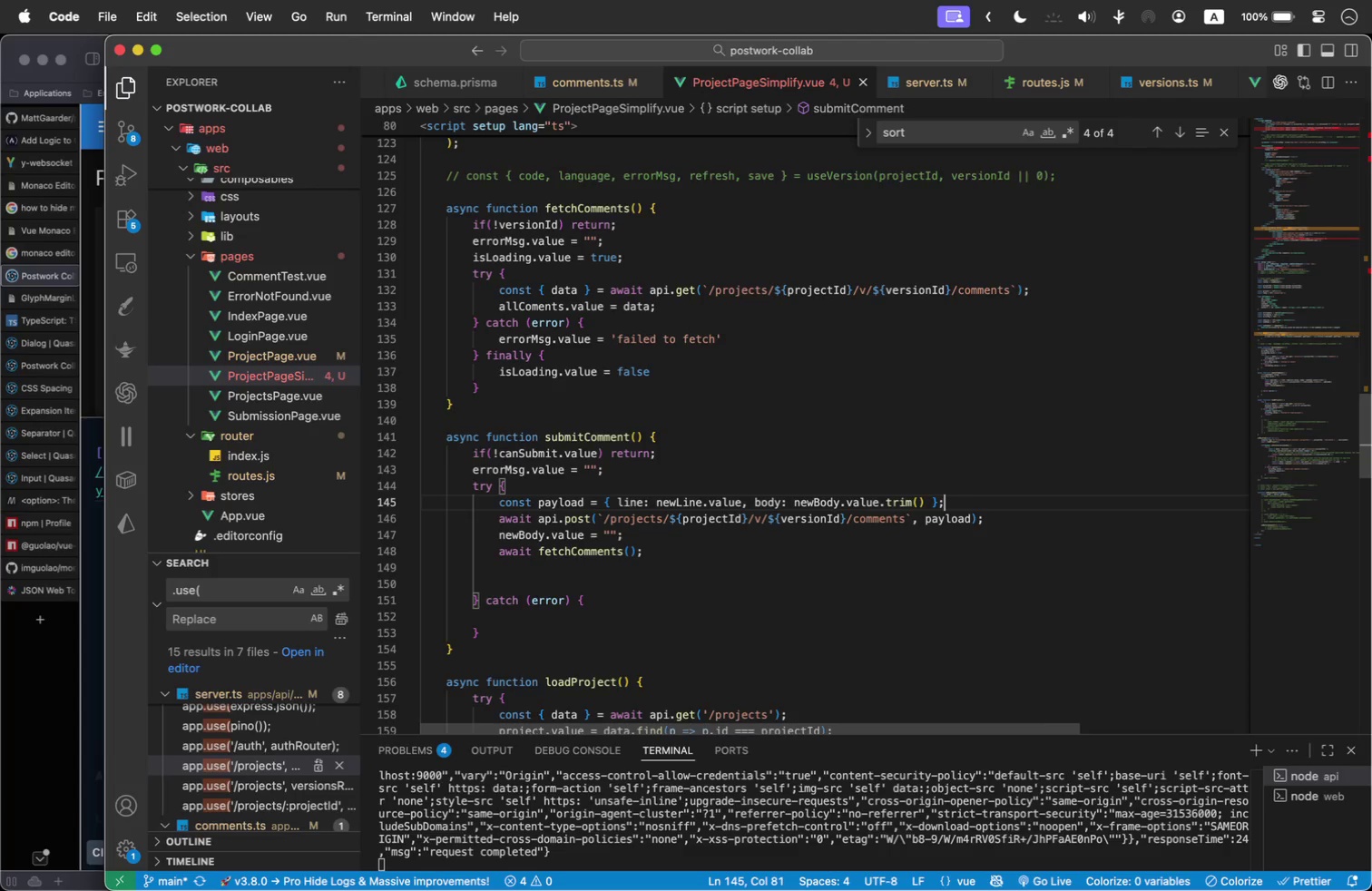 
type( // body gets mapped to cone)
key(Backspace)
type(tent in the route for reference)
 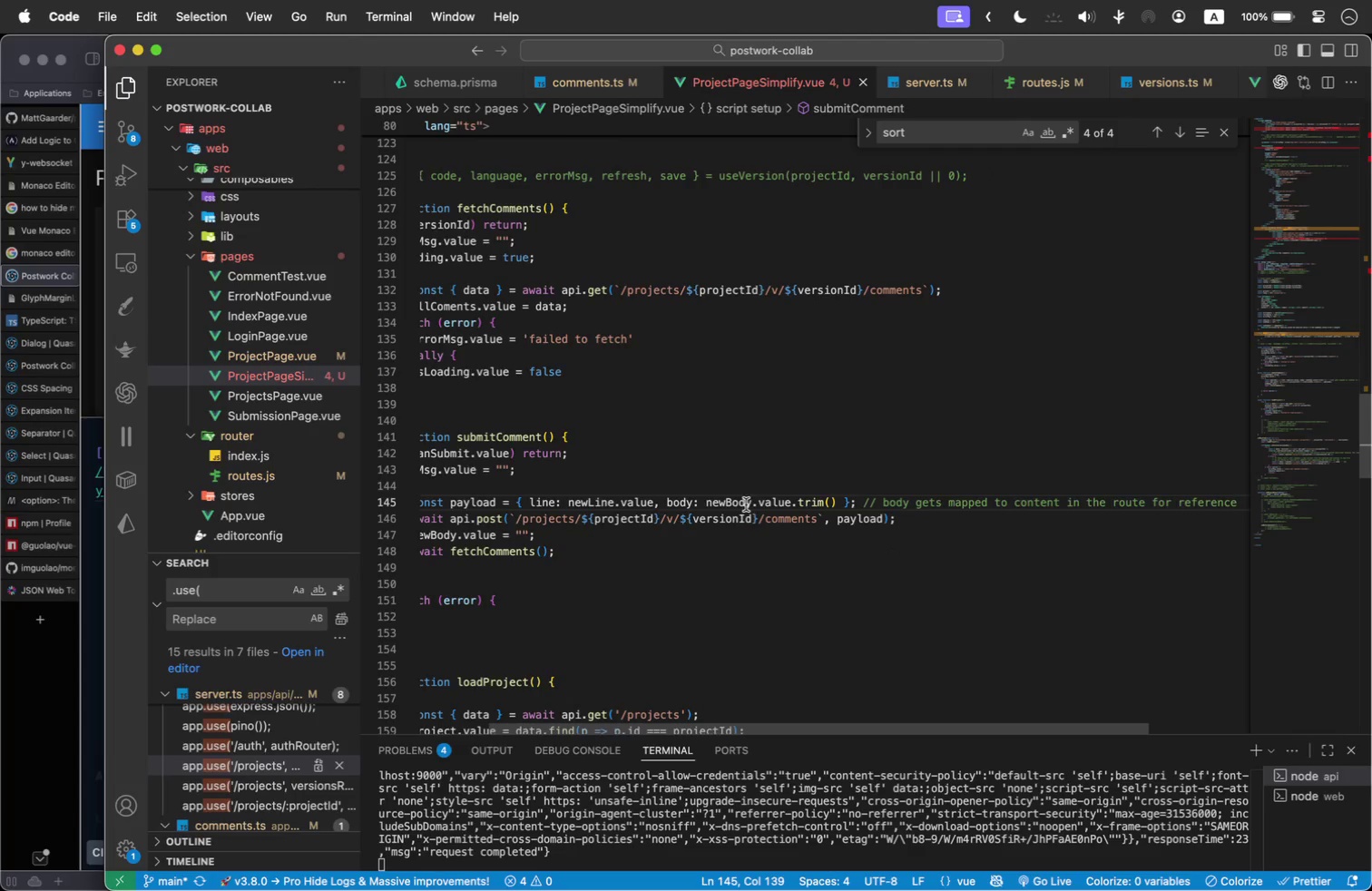 
scroll: coordinate [744, 504], scroll_direction: down, amount: 63.0
 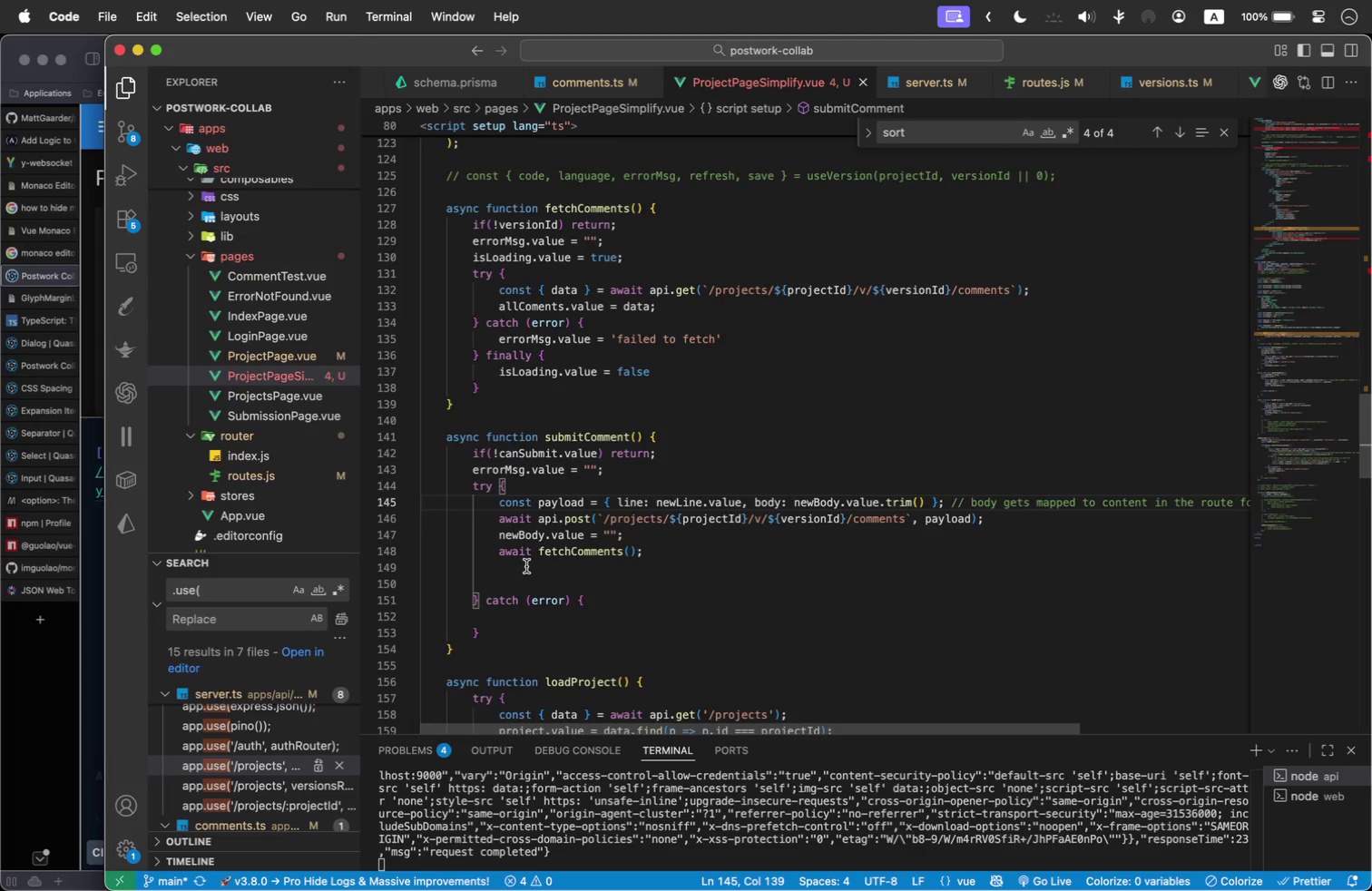 
left_click([526, 565])
 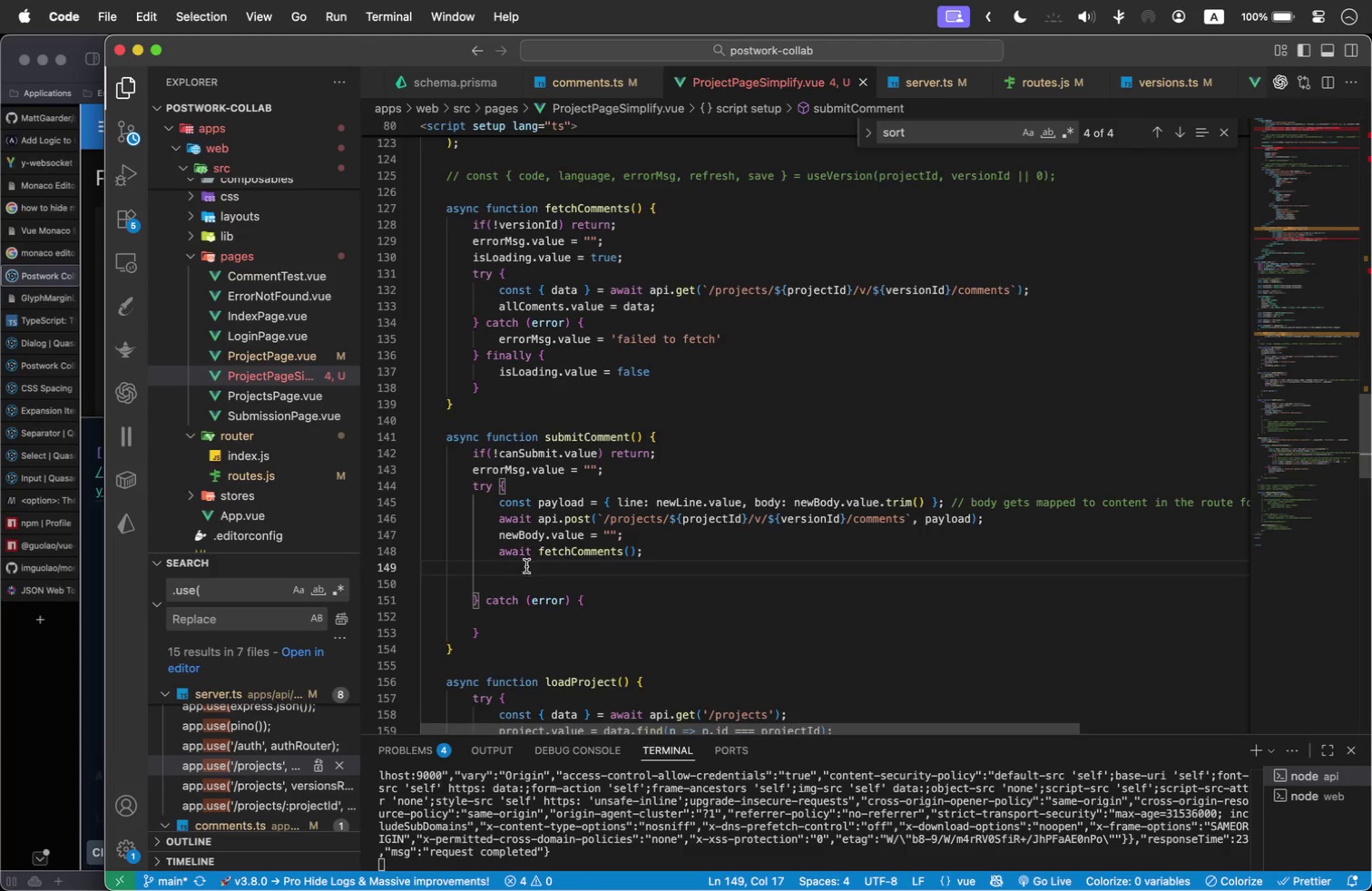 
key(Backspace)
 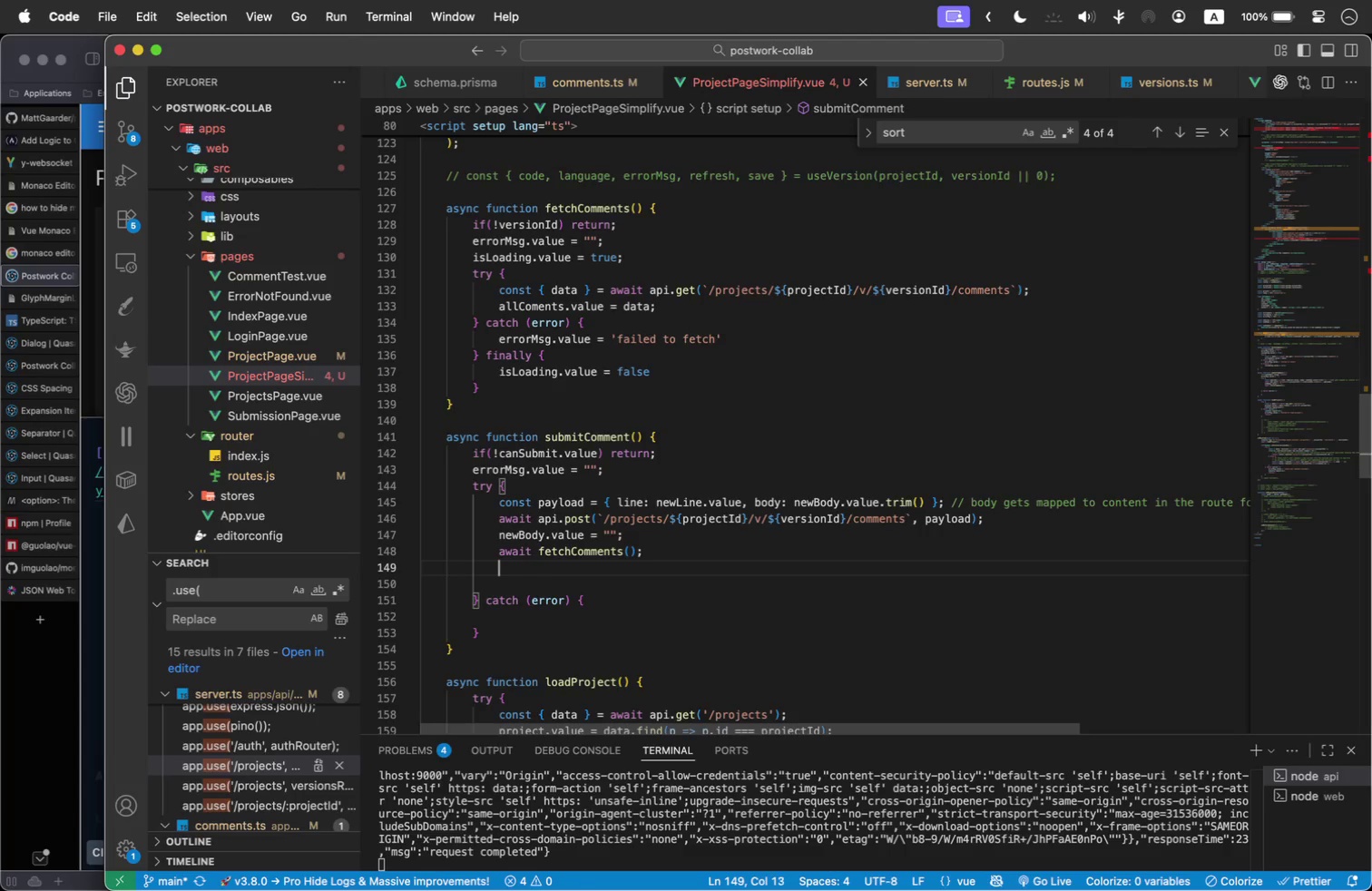 
key(Backspace)
 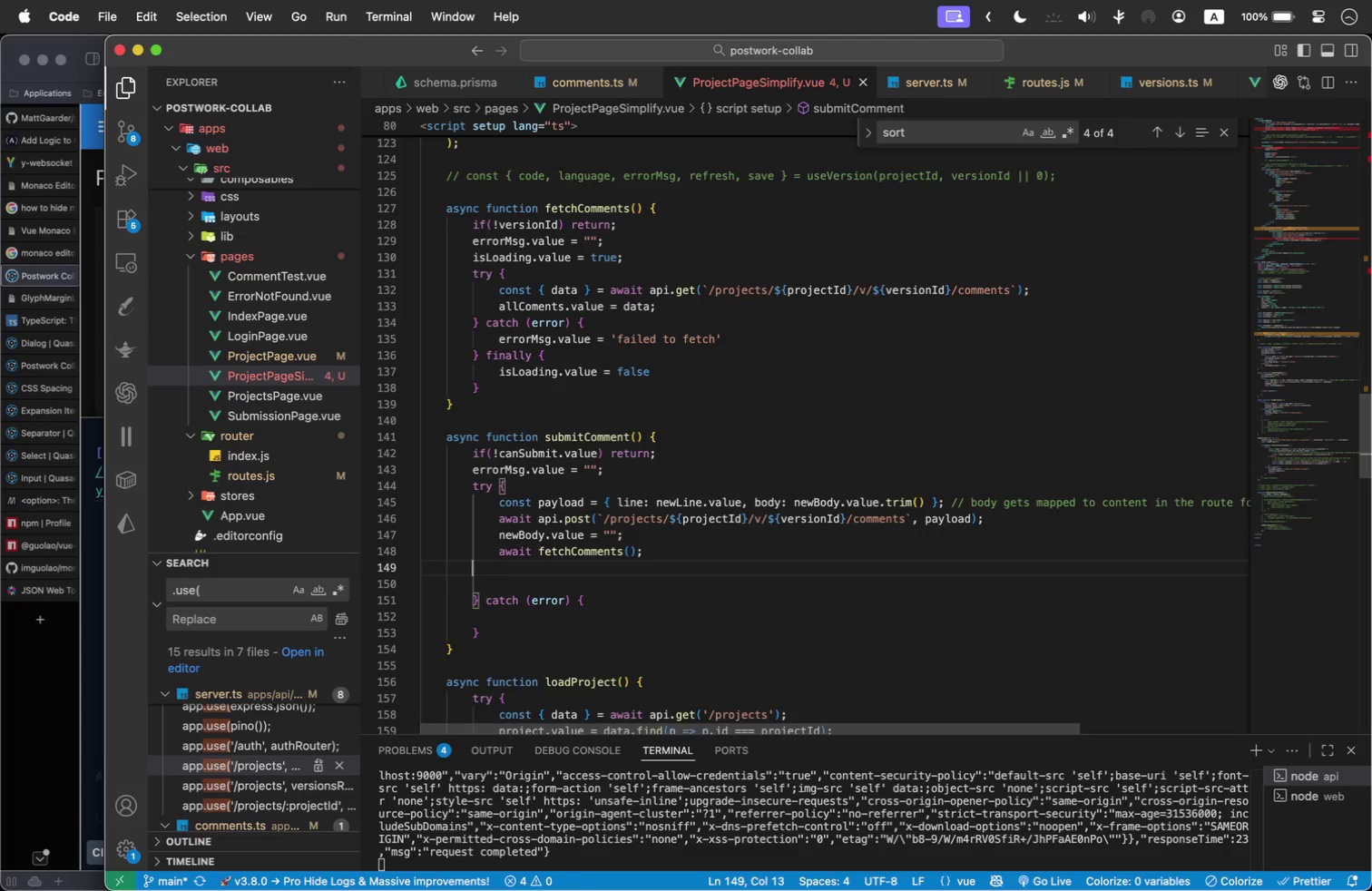 
key(Backspace)
 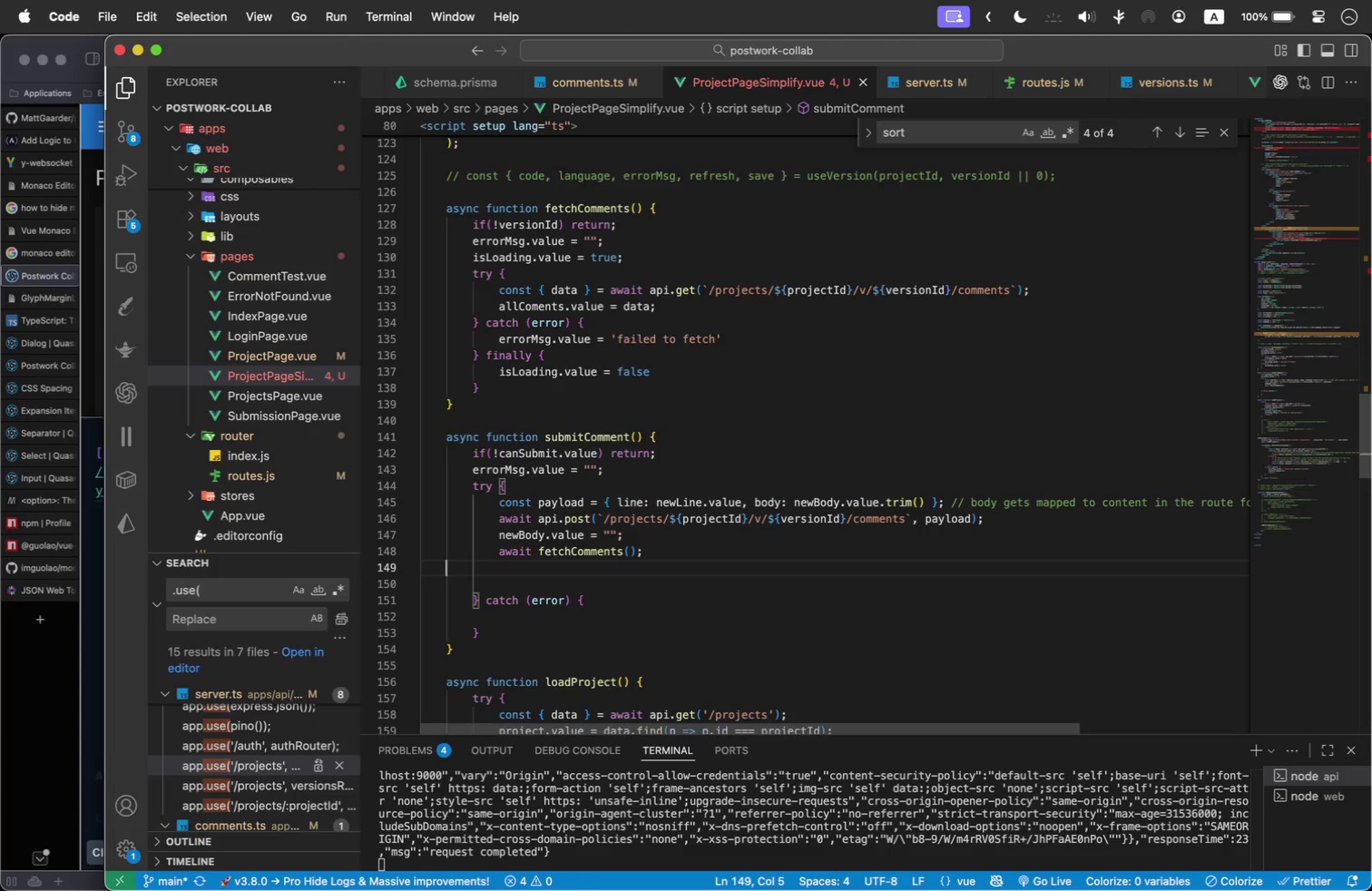 
key(Backspace)
 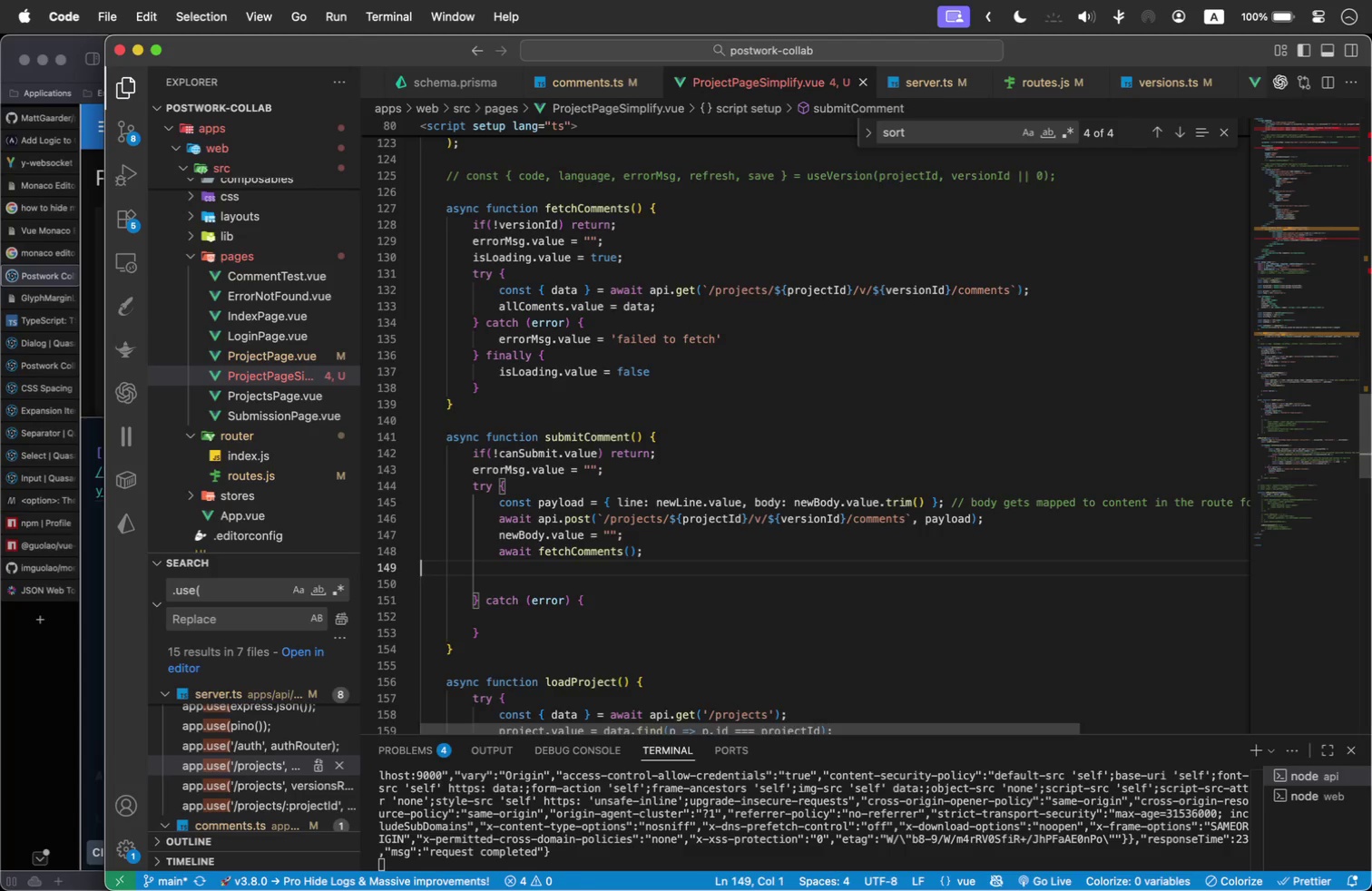 
key(Backspace)
 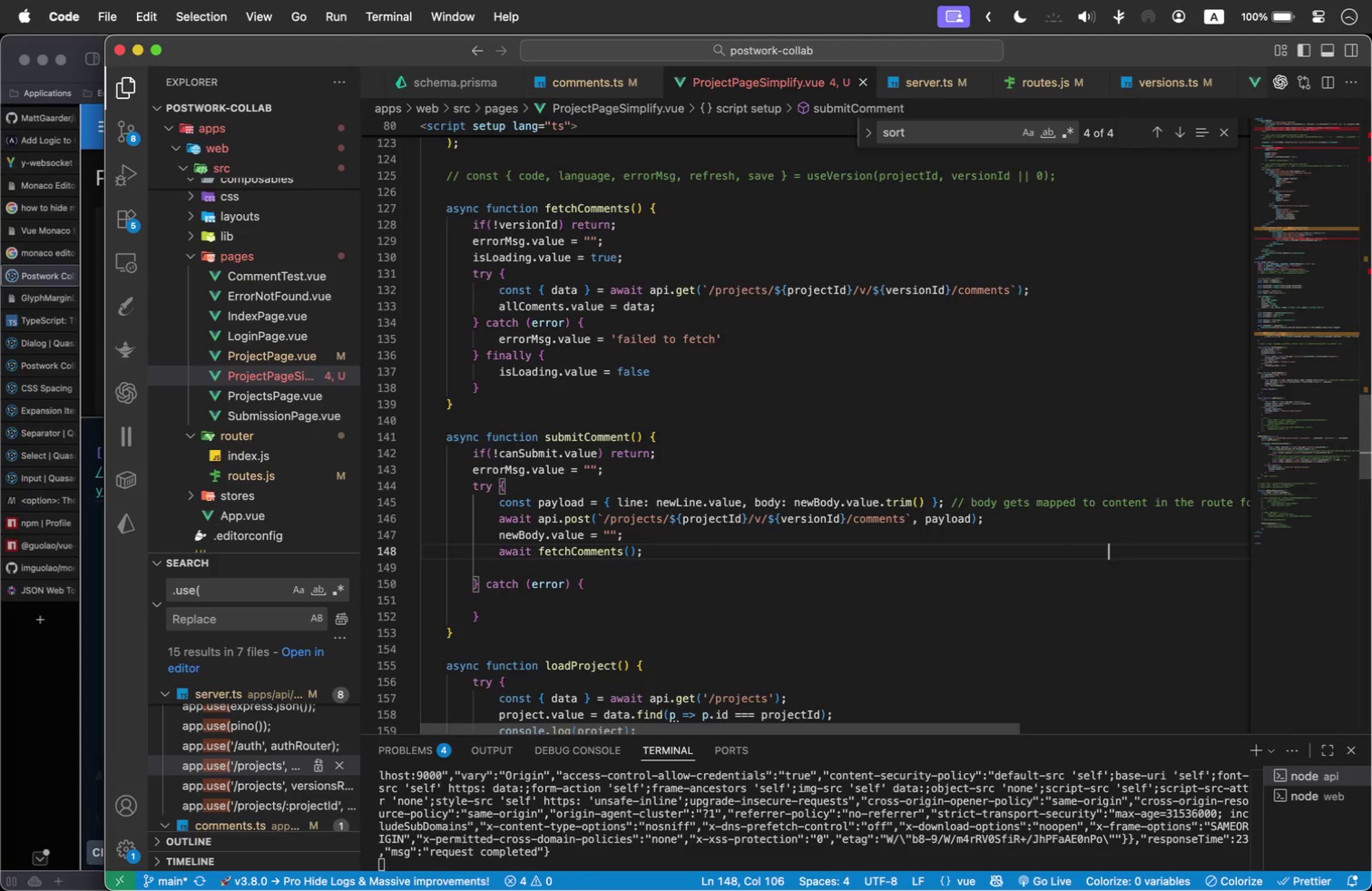 
key(ArrowDown)
 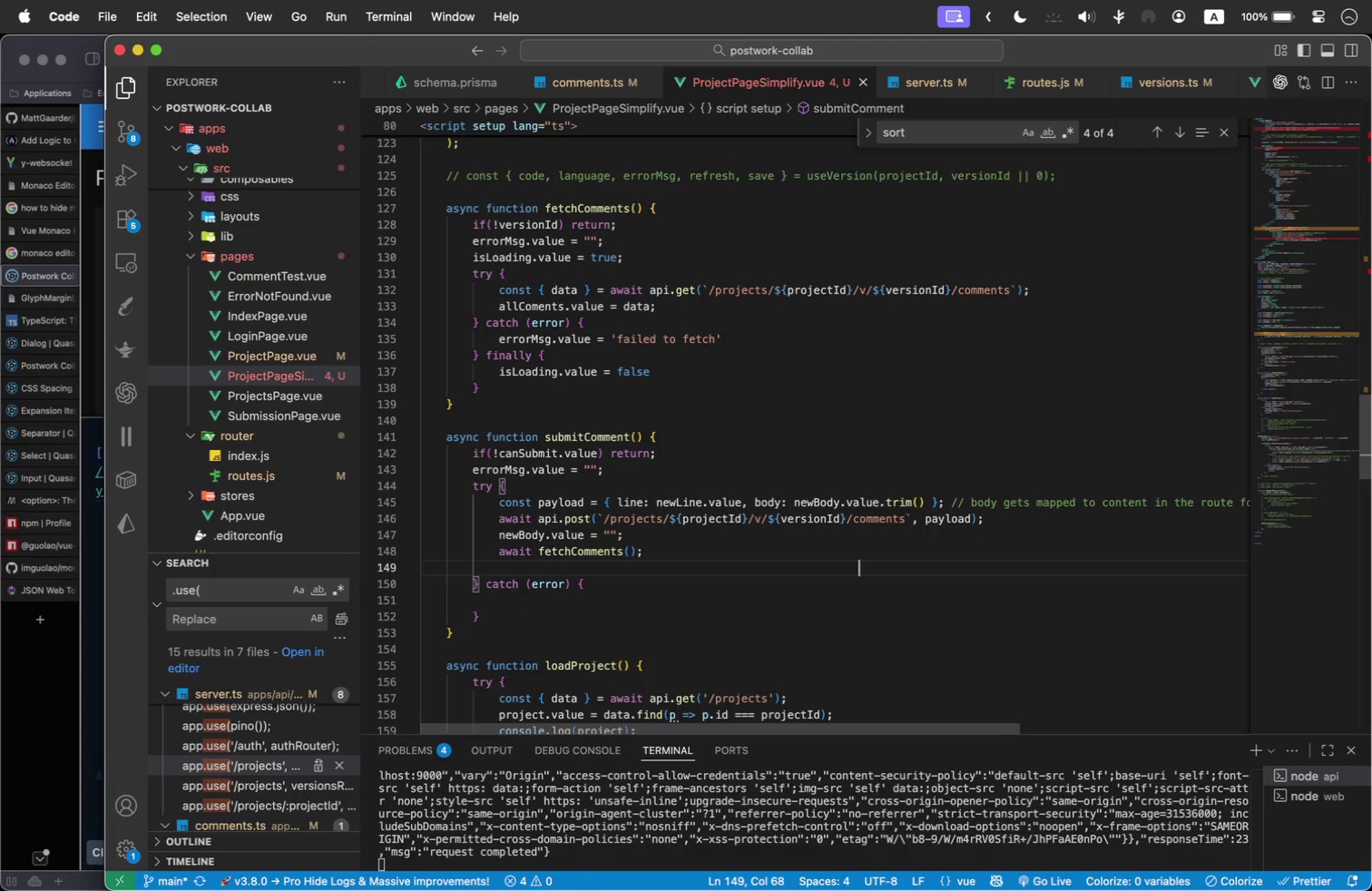 
key(Backspace)
 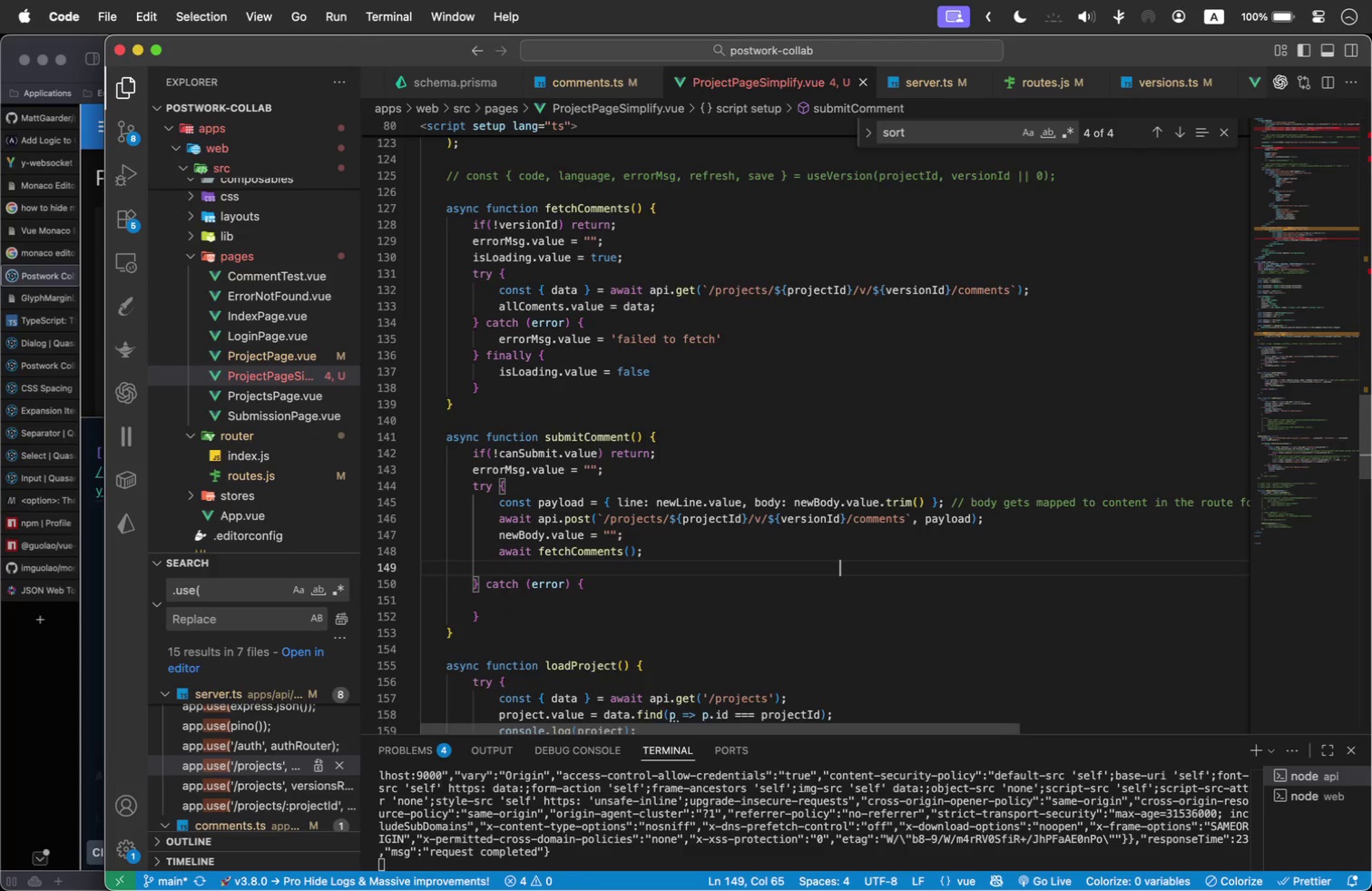 
hold_key(key=Backspace, duration=1.24)
 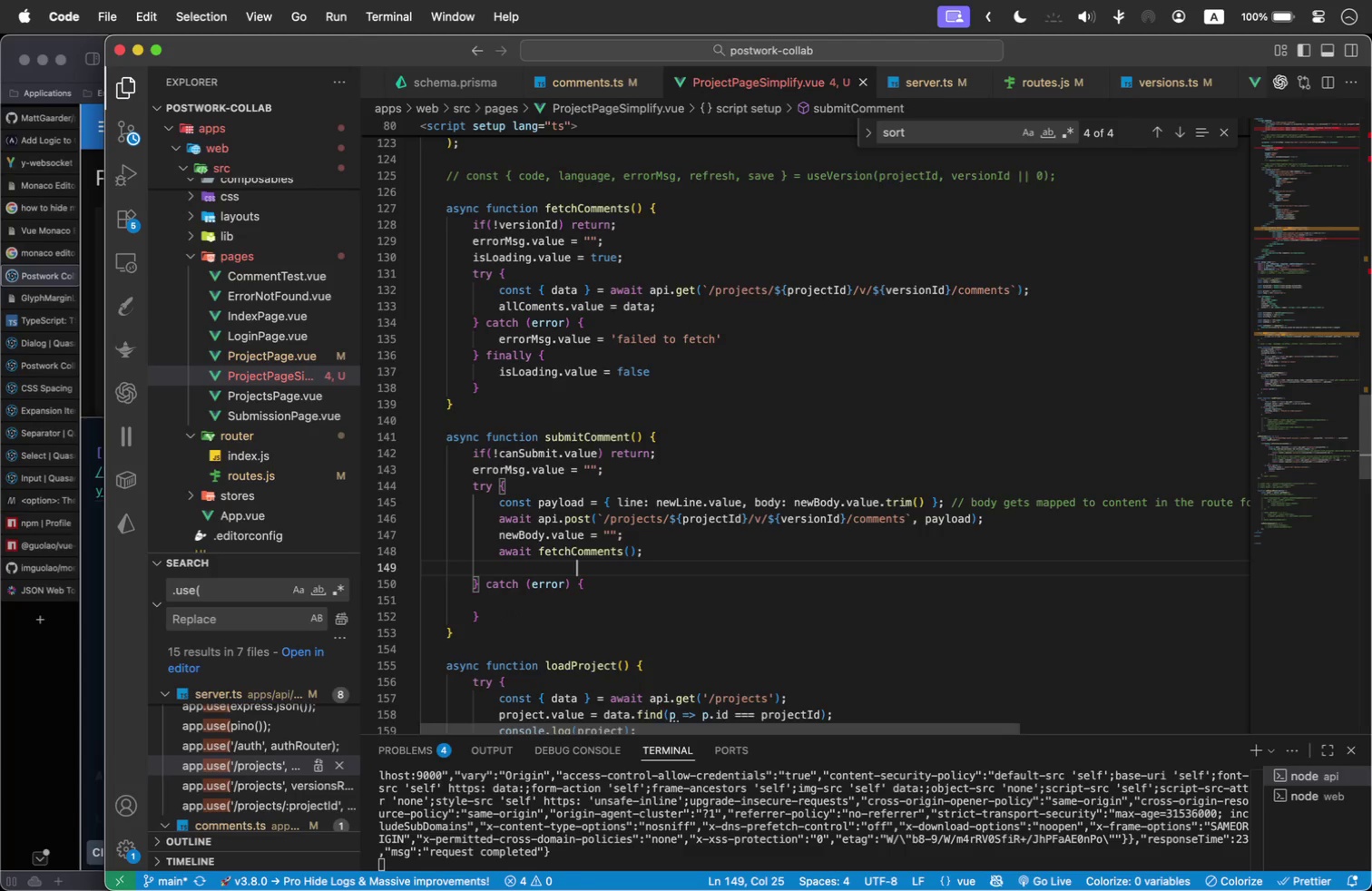 
key(Backspace)
 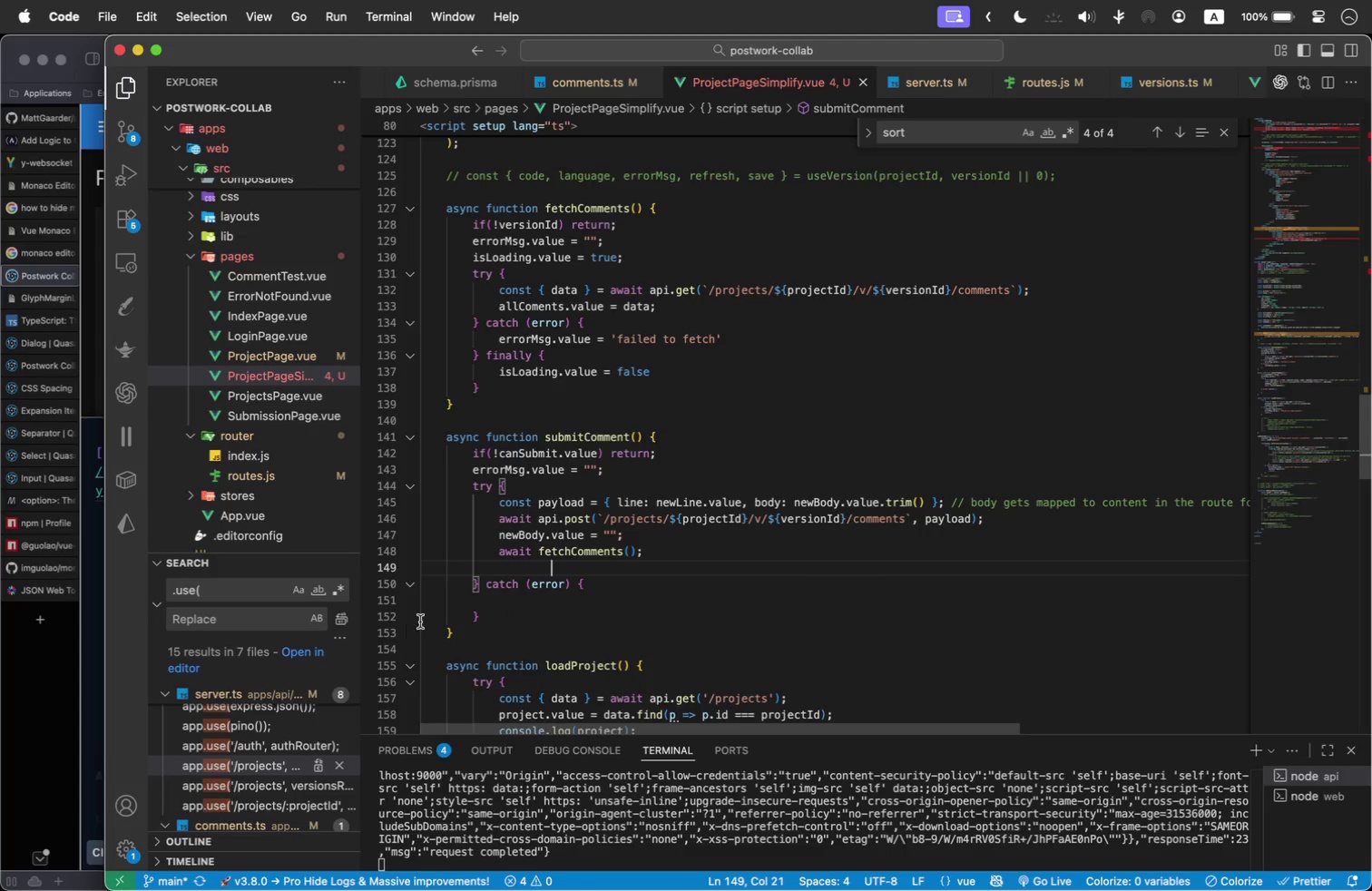 
left_click([500, 602])
 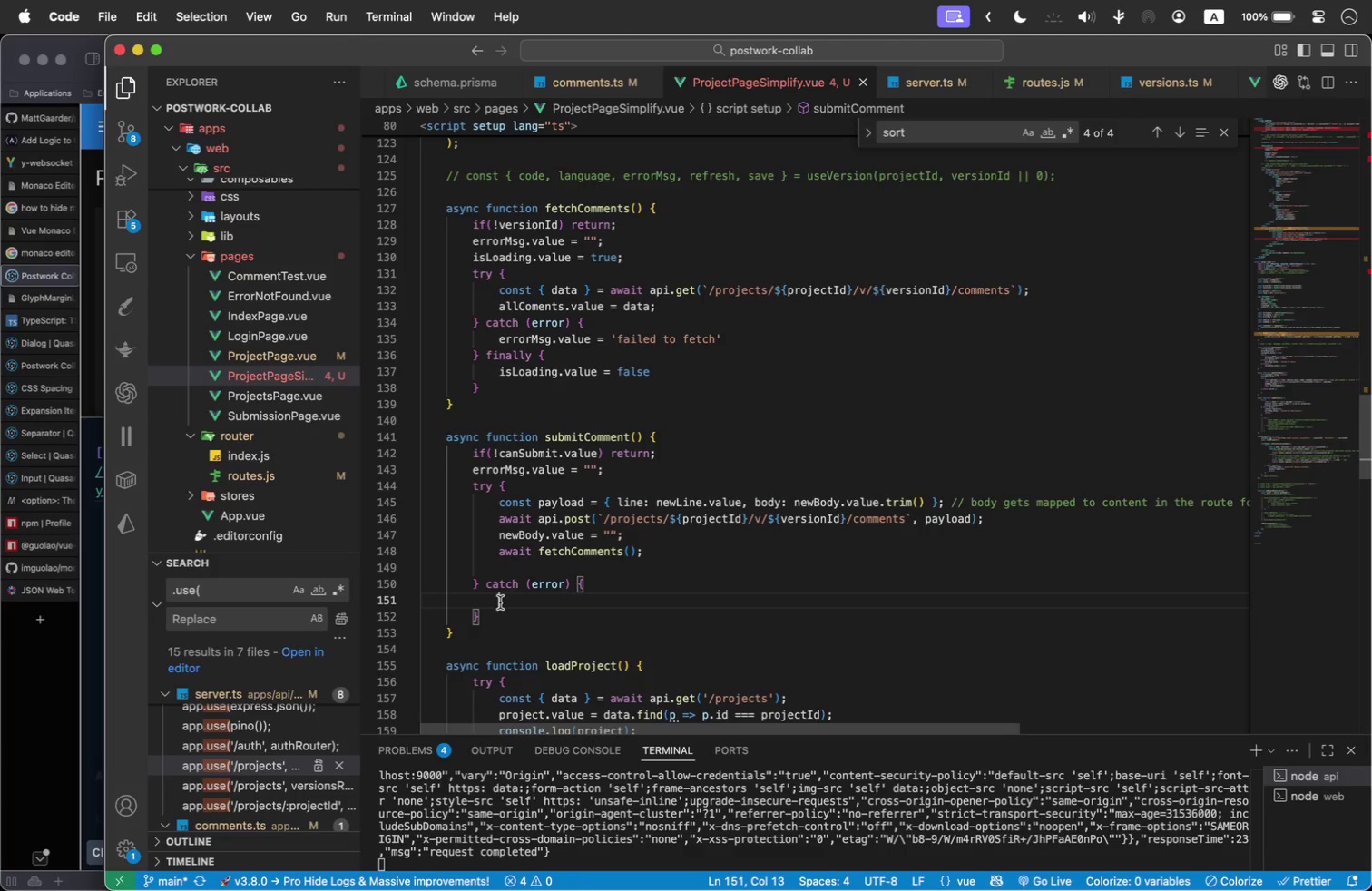 
type(err)
 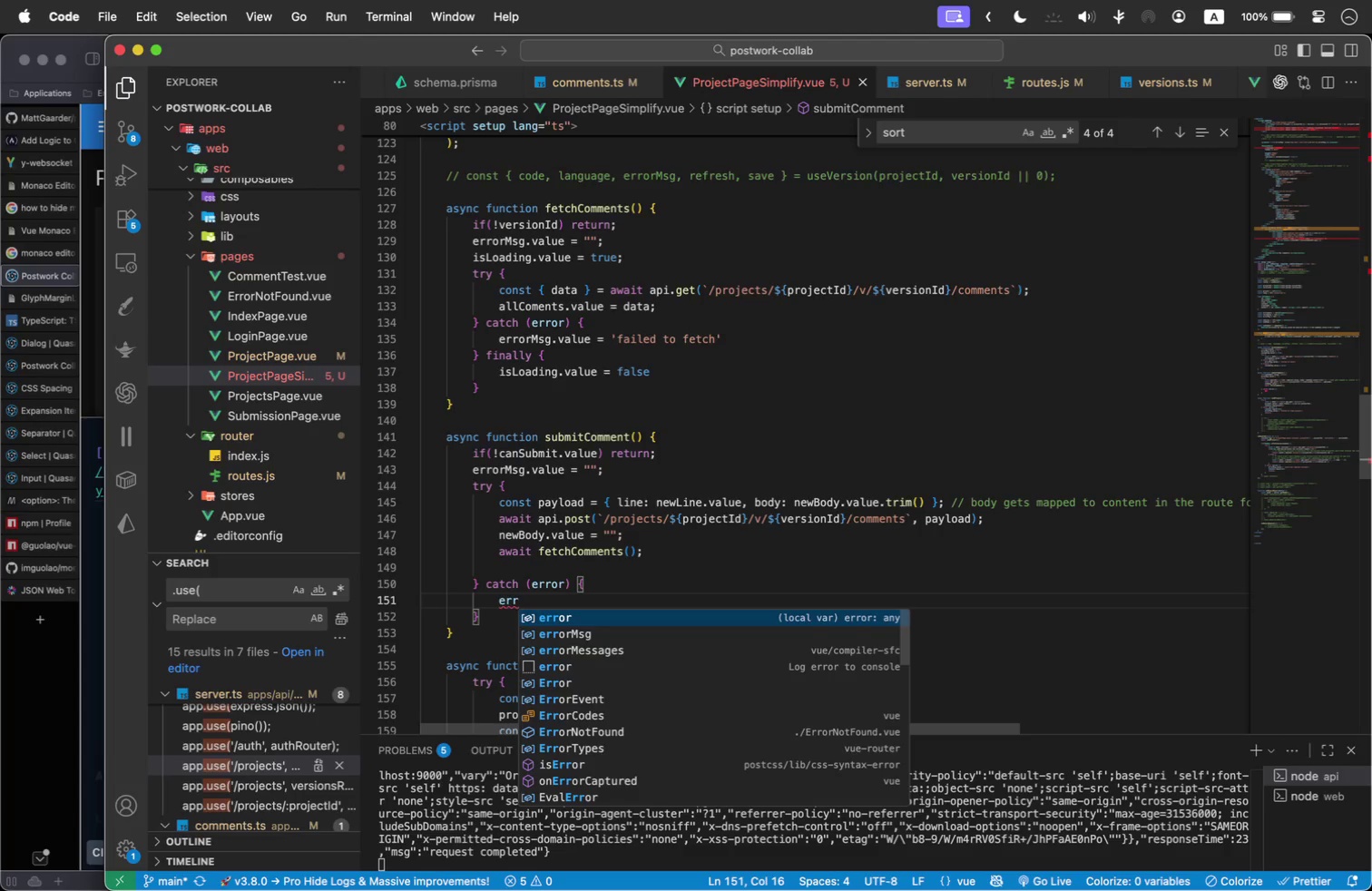 
key(Enter)
 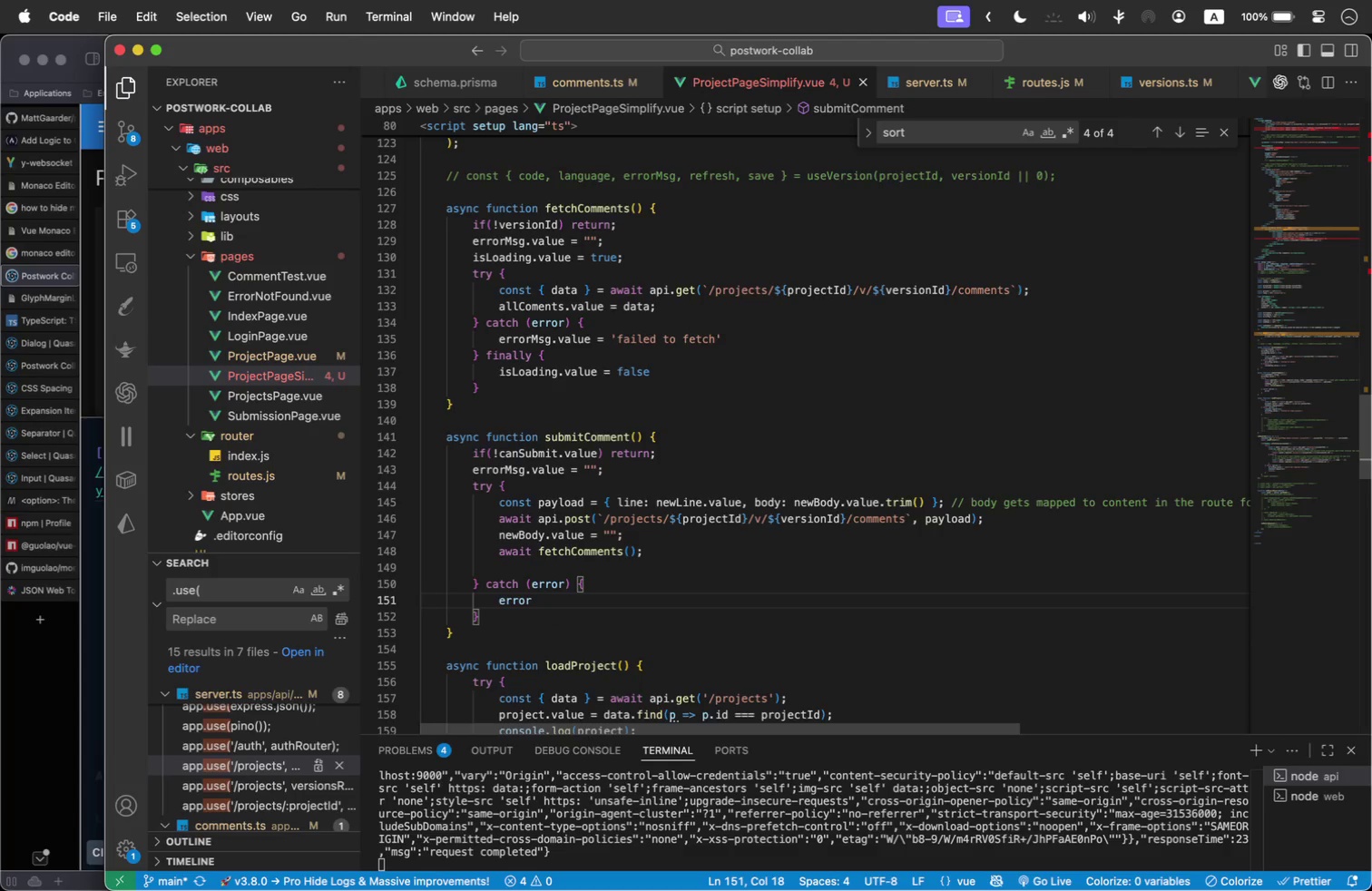 
key(CapsLock)
 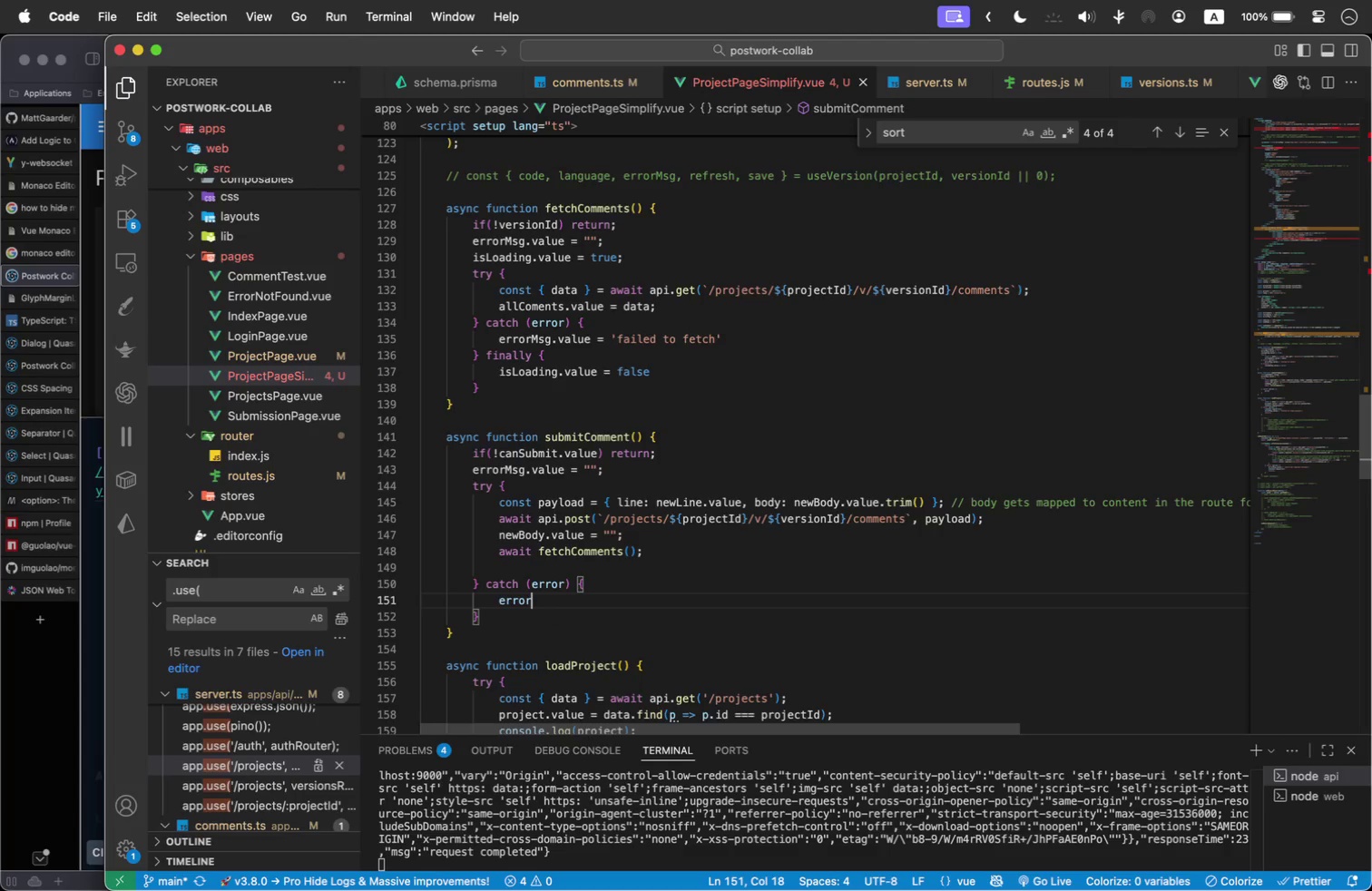 
key(M)
 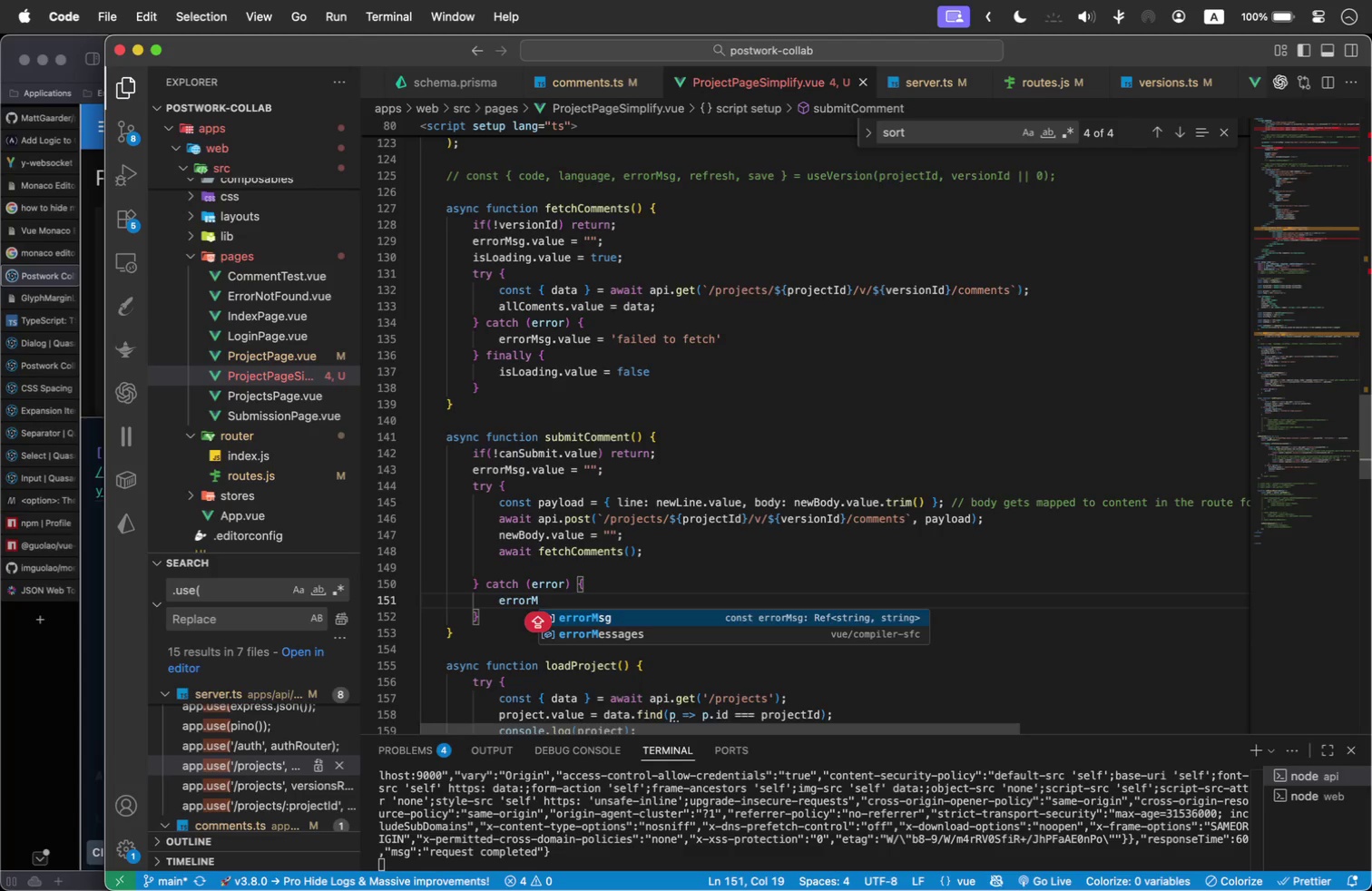 
key(Enter)
 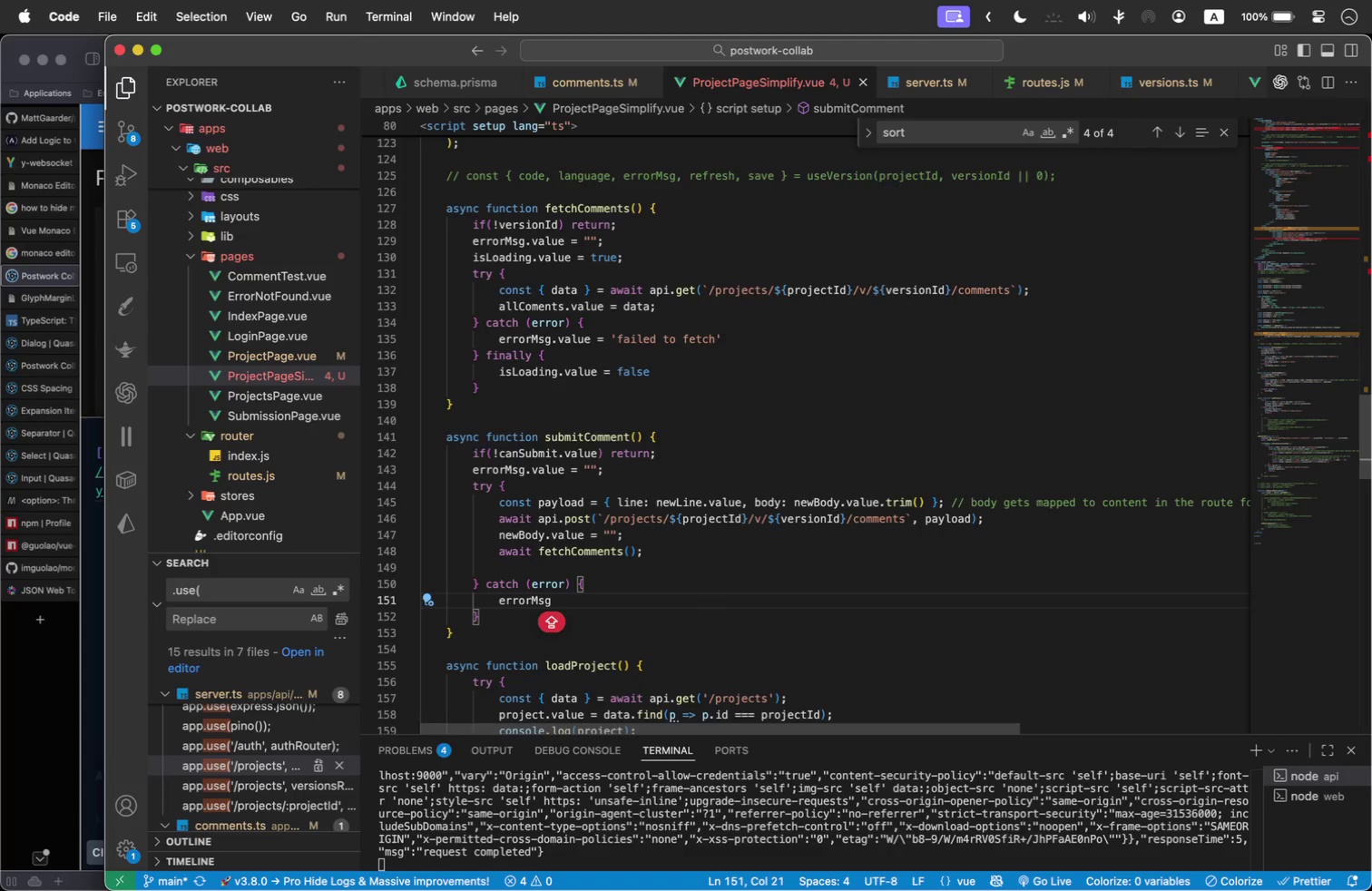 
type(.value('failed to post comment)
 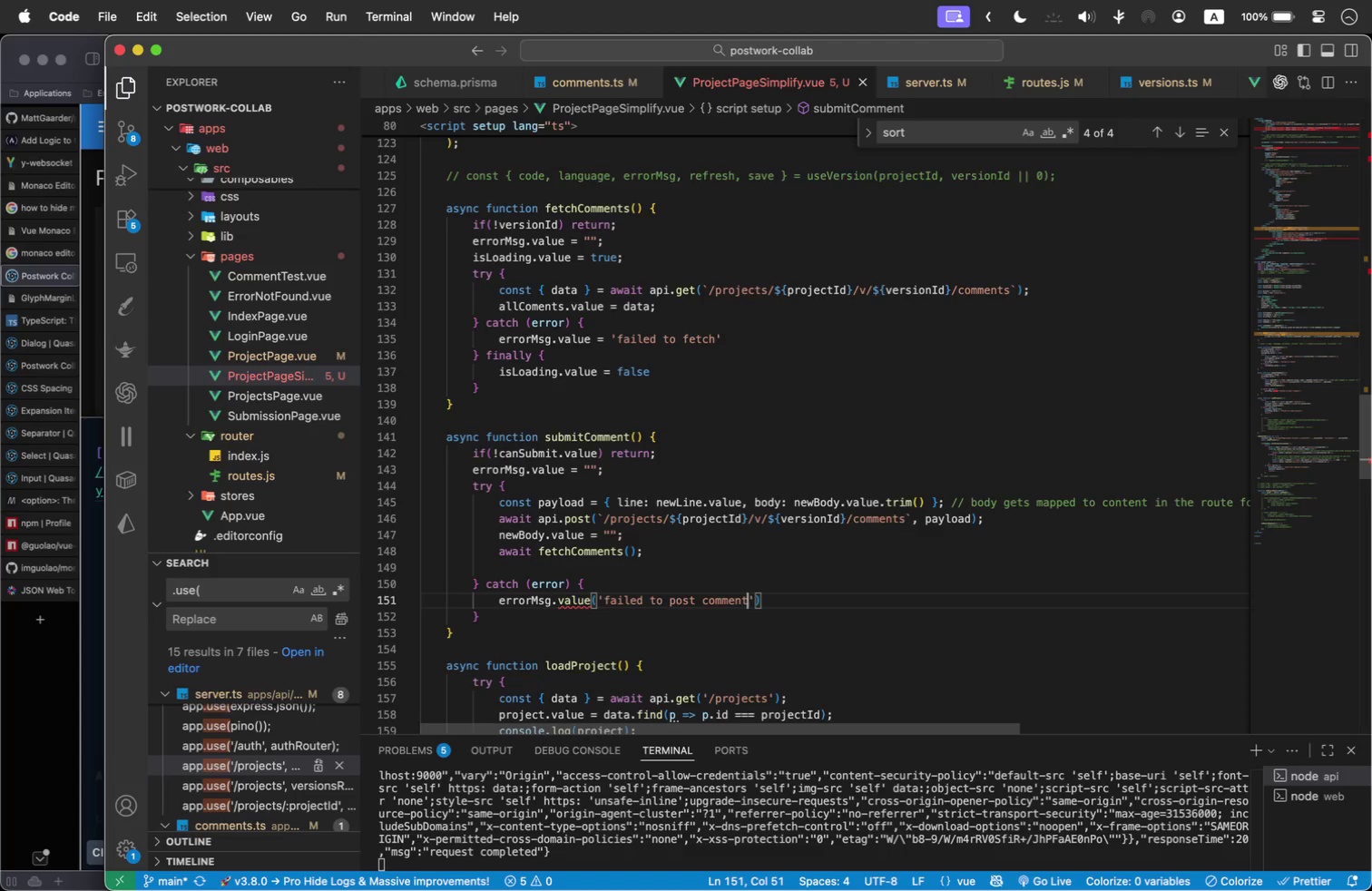 
left_click([591, 603])
 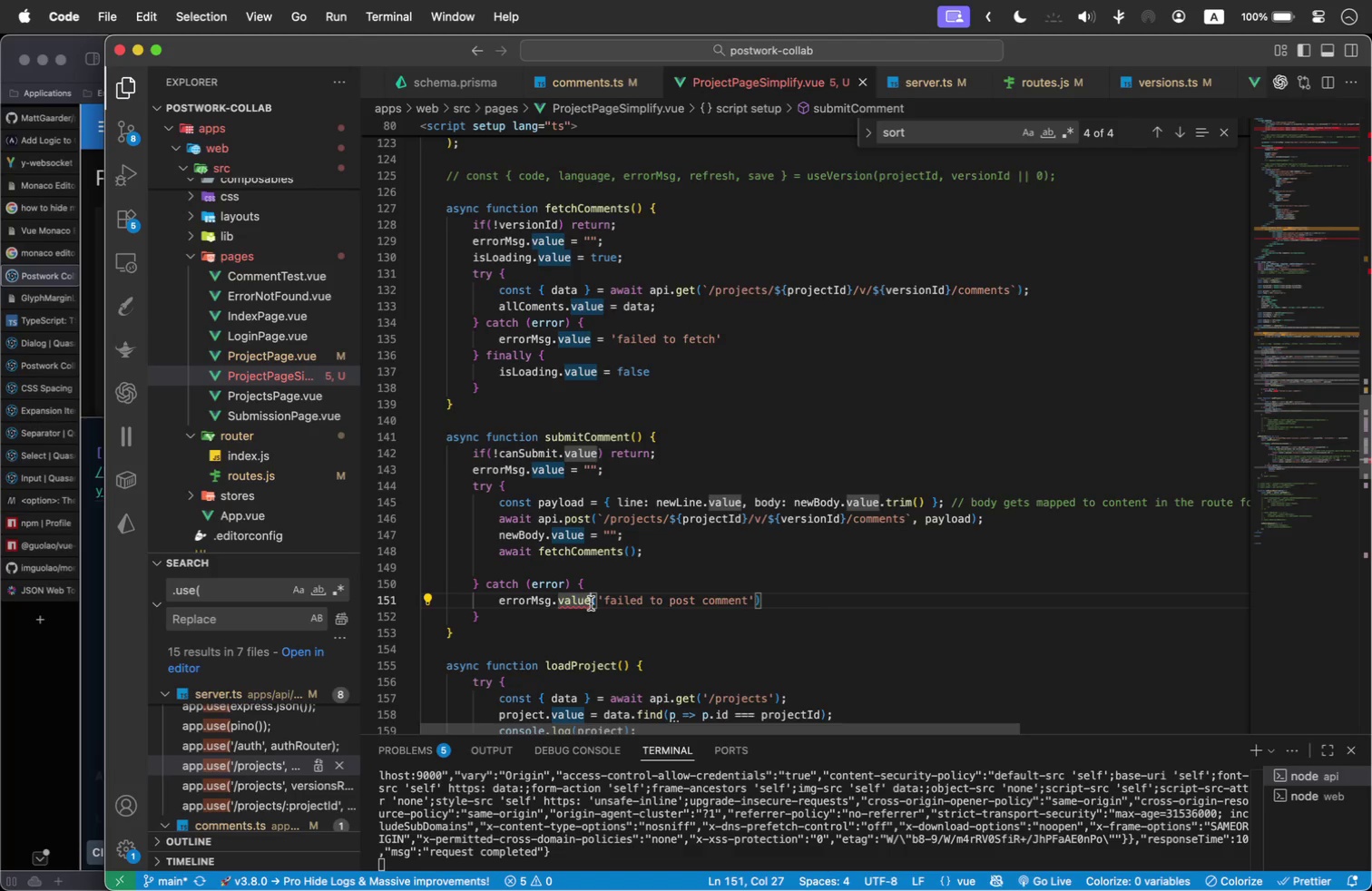 
key(Space)
 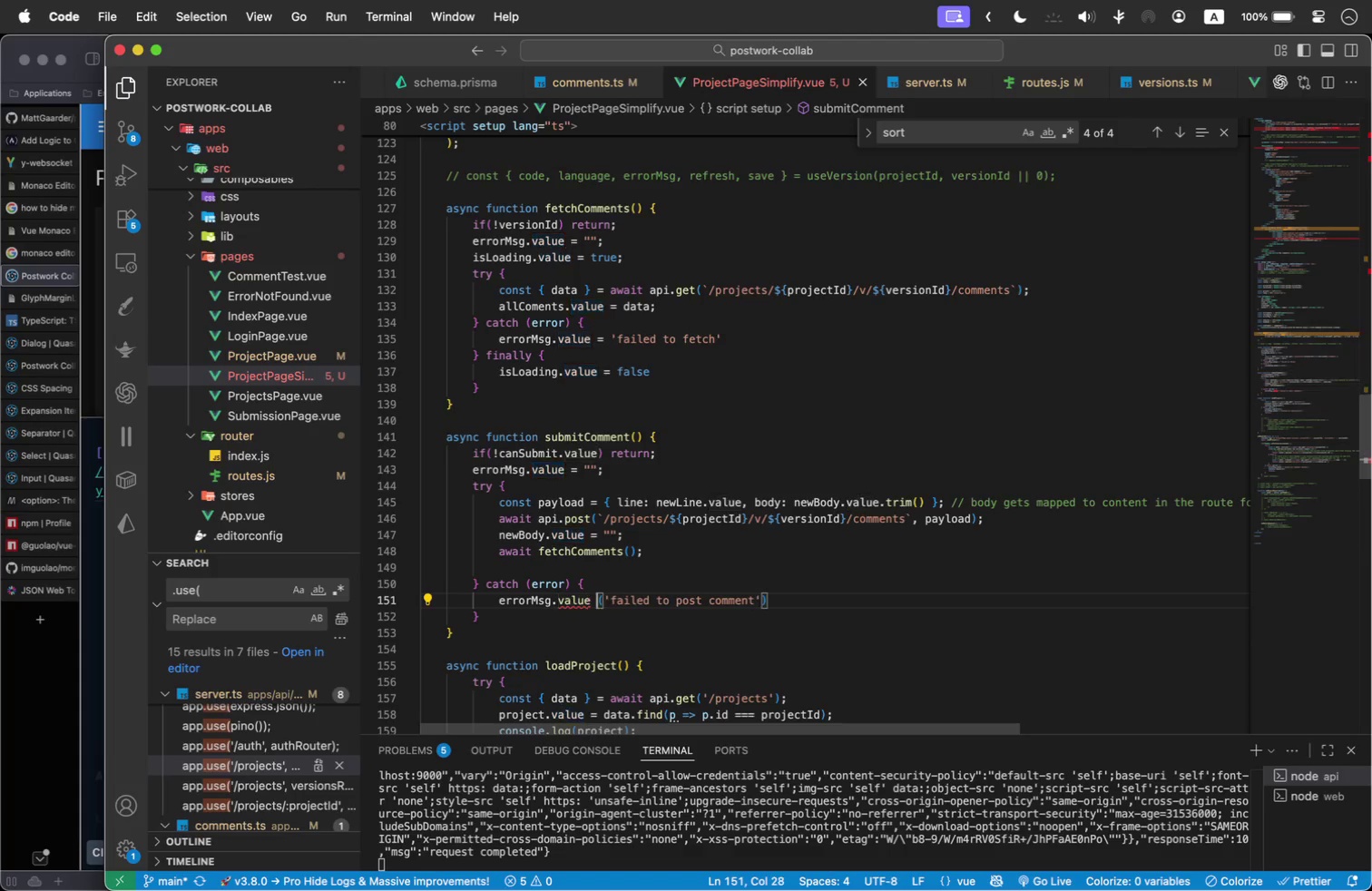 
key(Equal)
 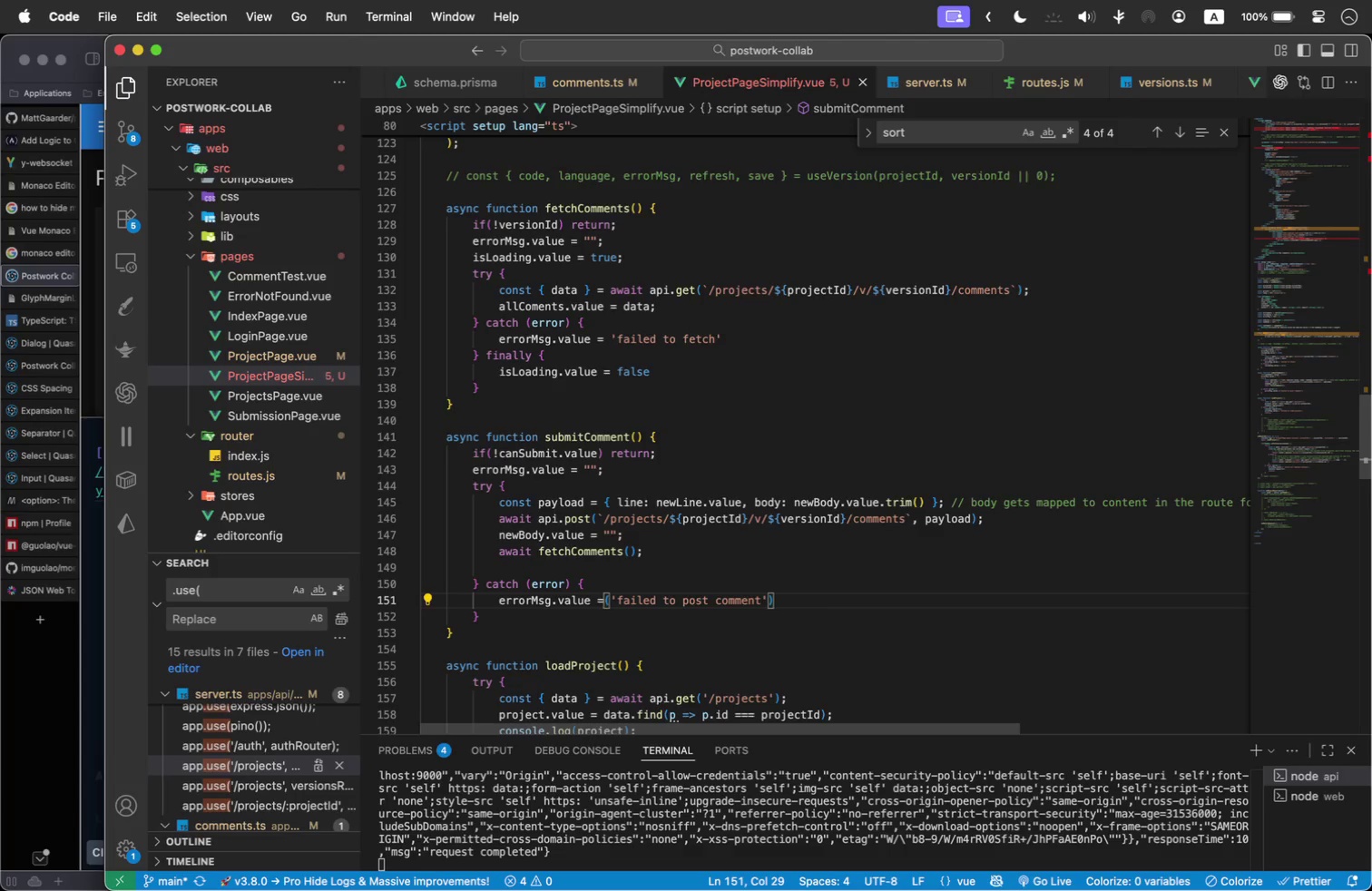 
key(Shift+ArrowRight)
 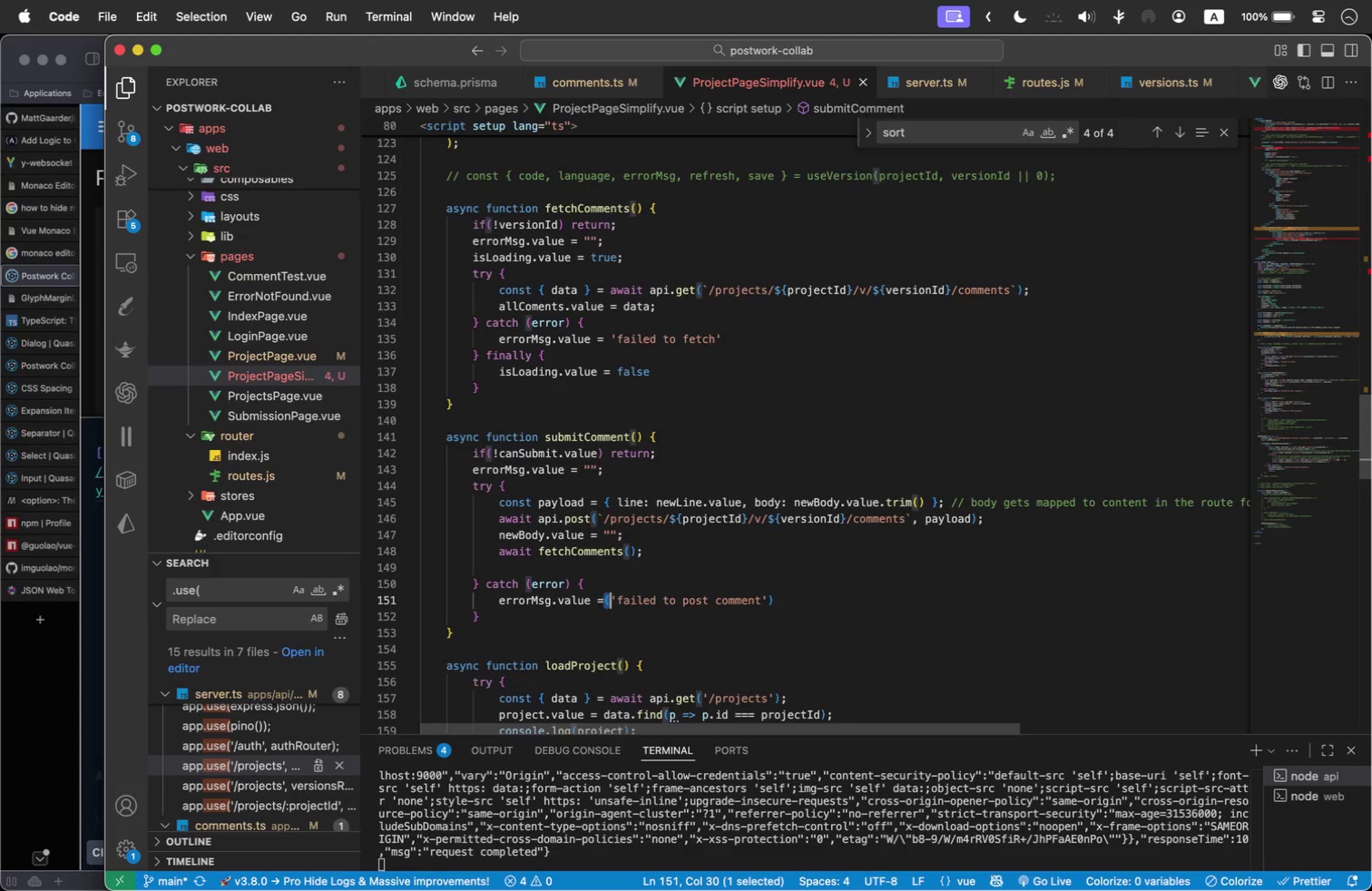 
key(Shift+Backspace)
 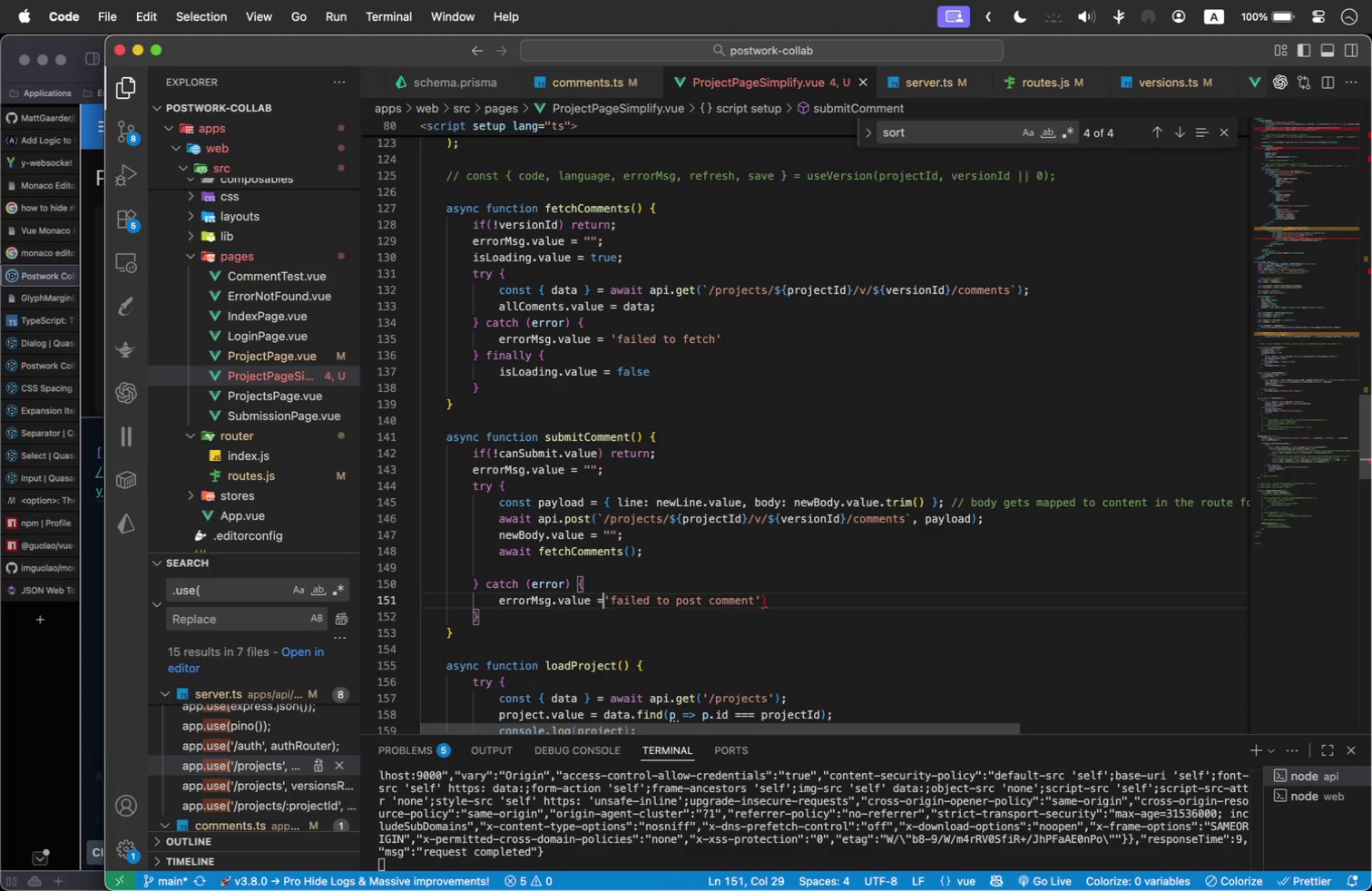 
key(Space)
 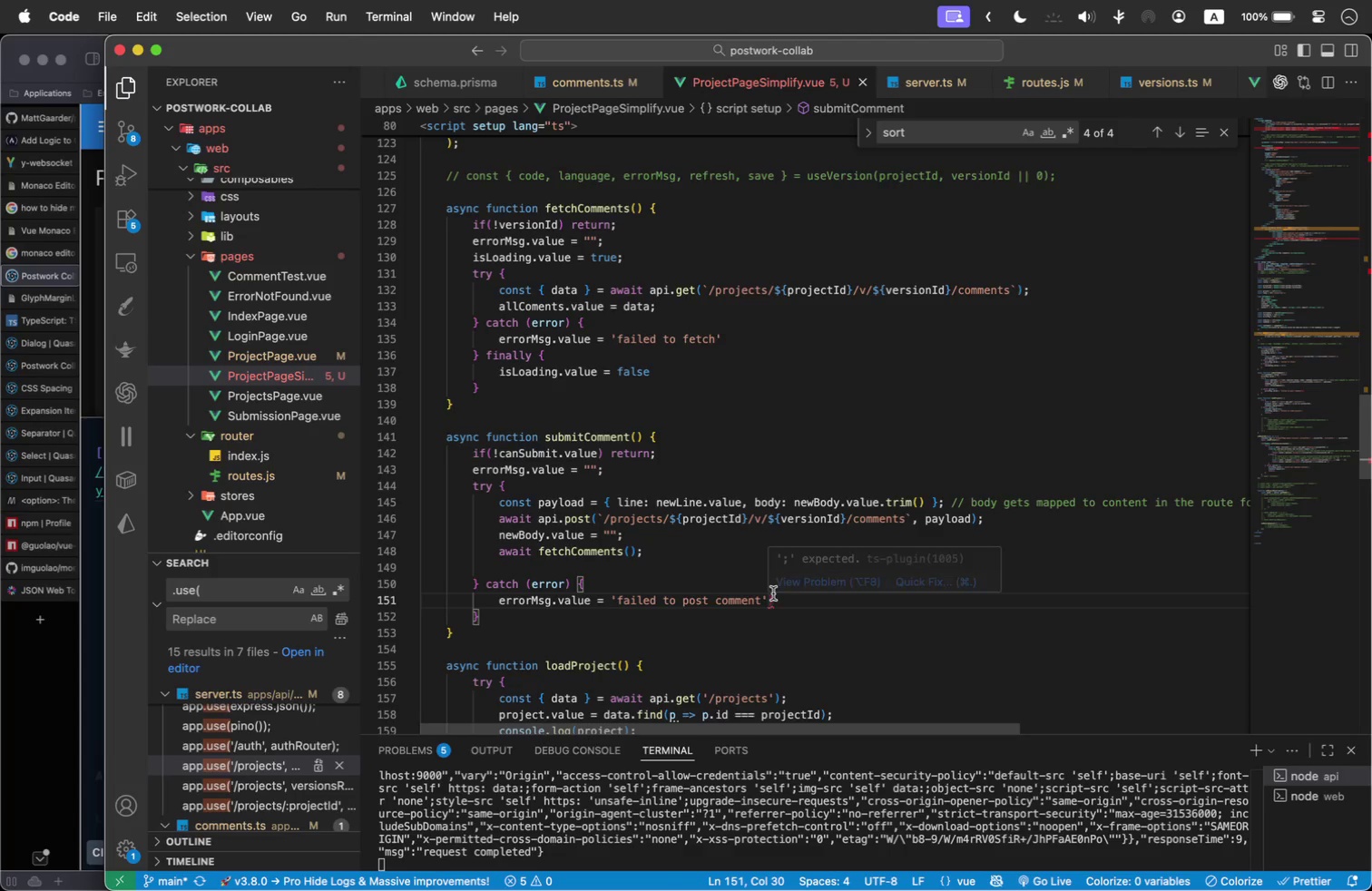 
key(Shift+ArrowRight)
 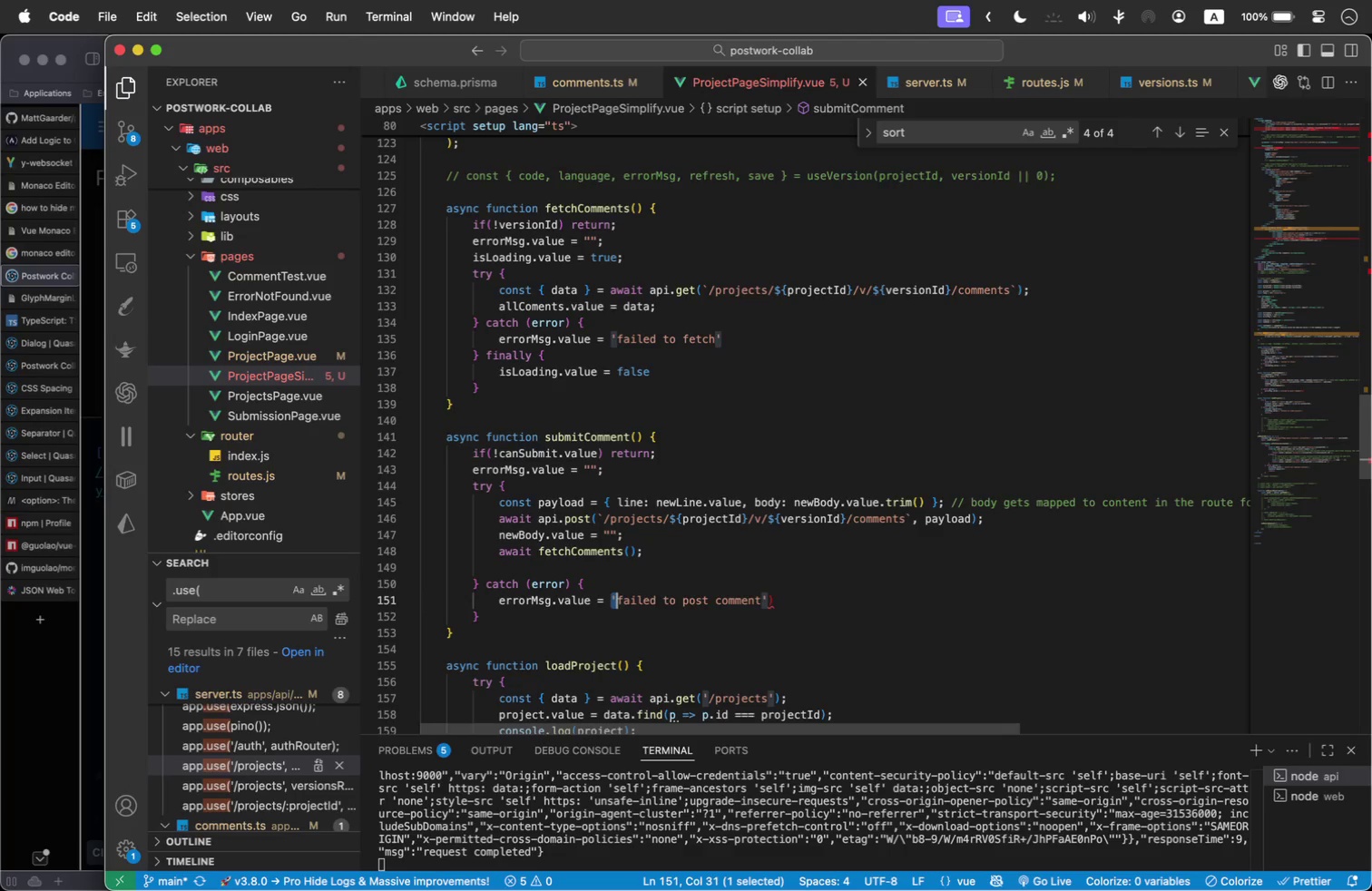 
key(Shift+Quote)
 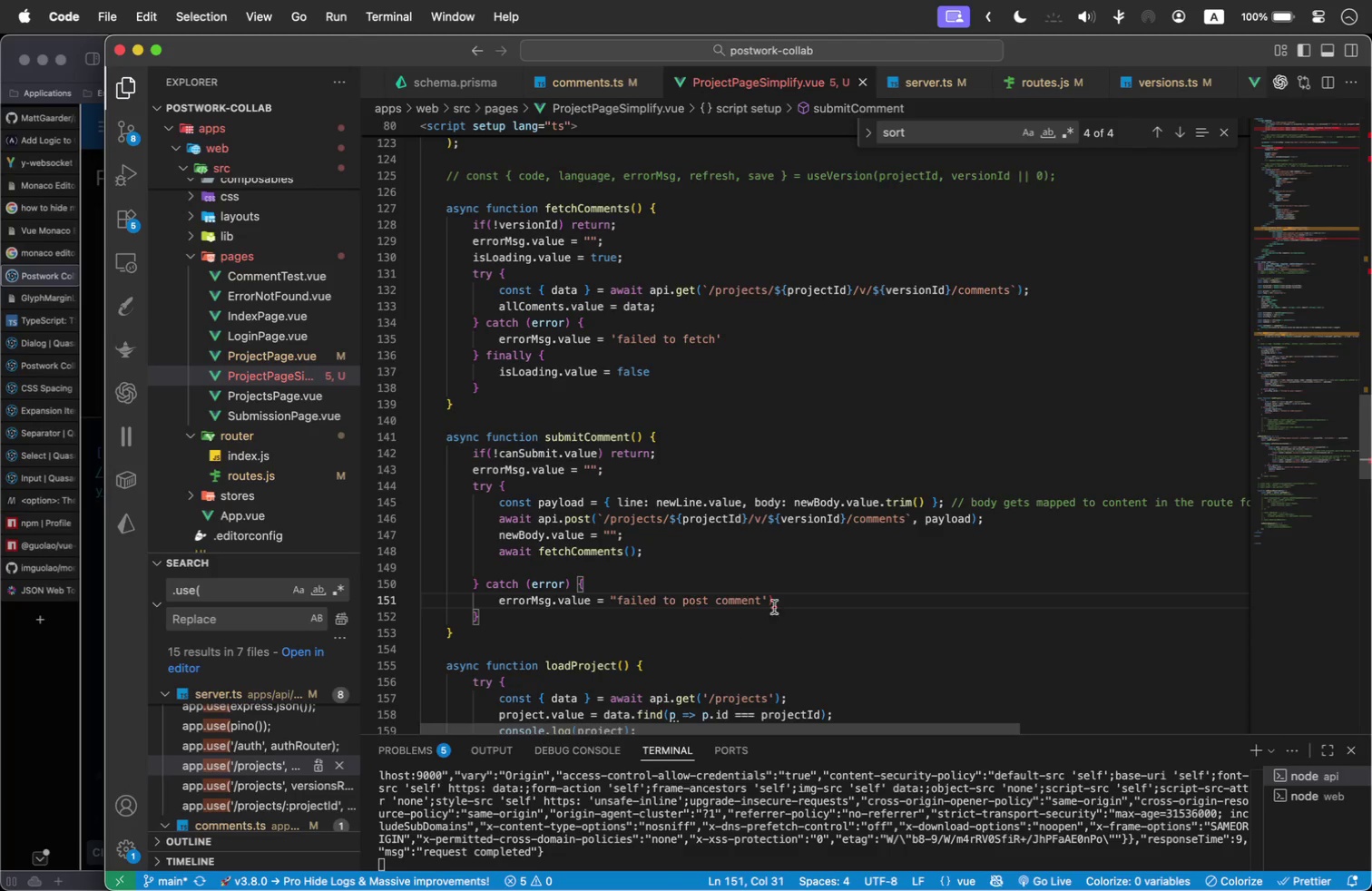 
left_click([795, 598])
 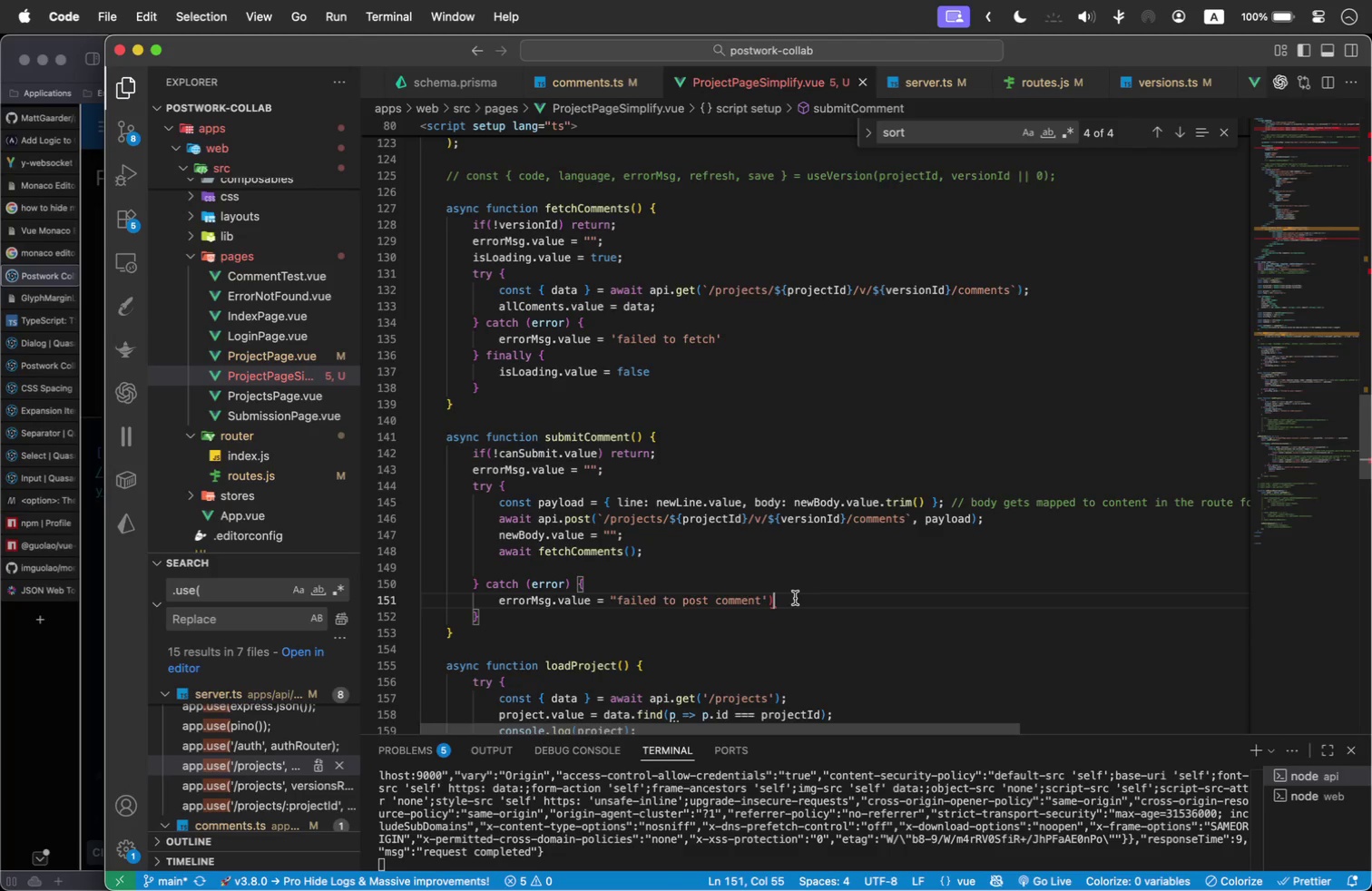 
key(Backspace)
 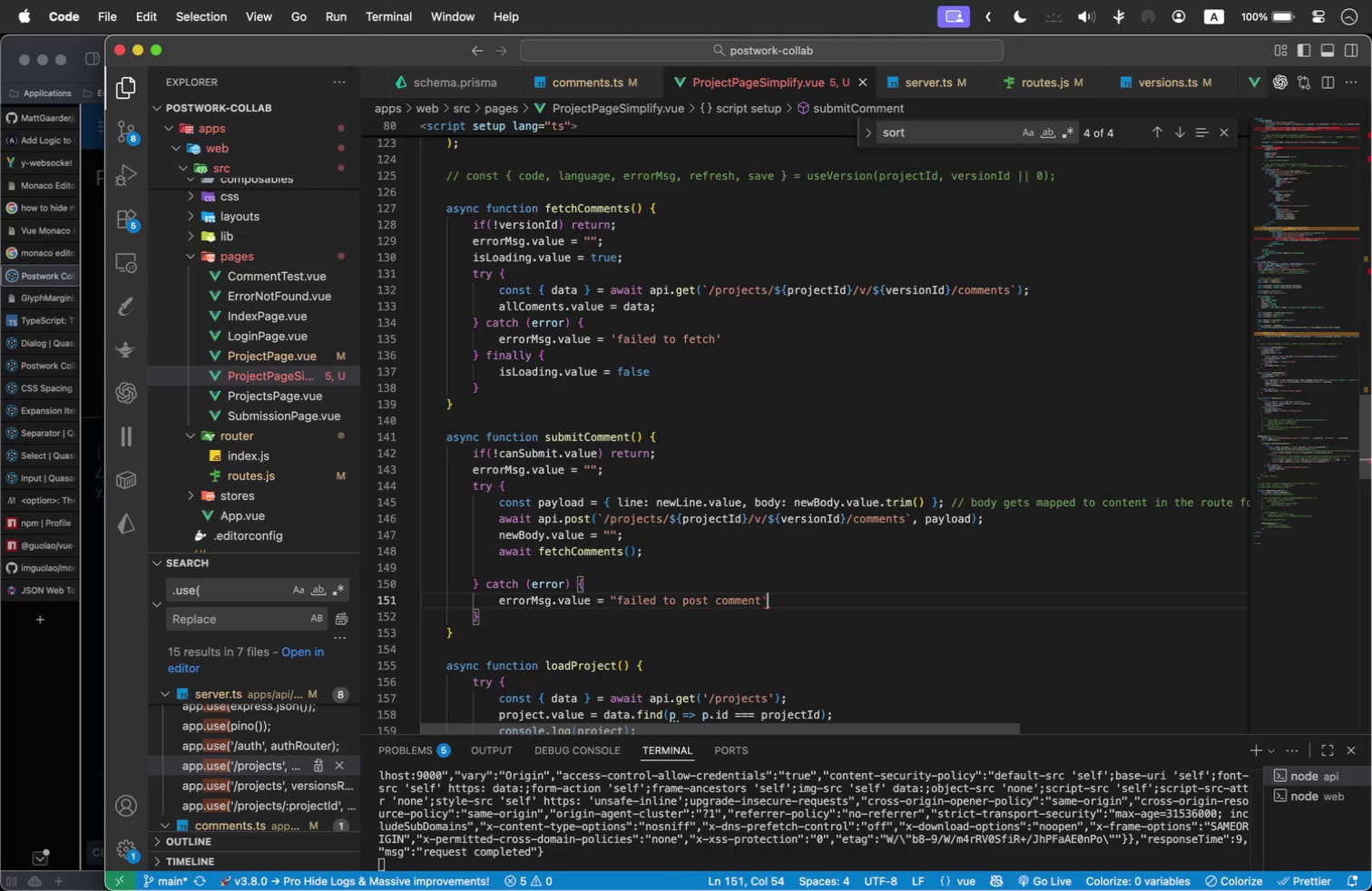 
key(Backspace)
 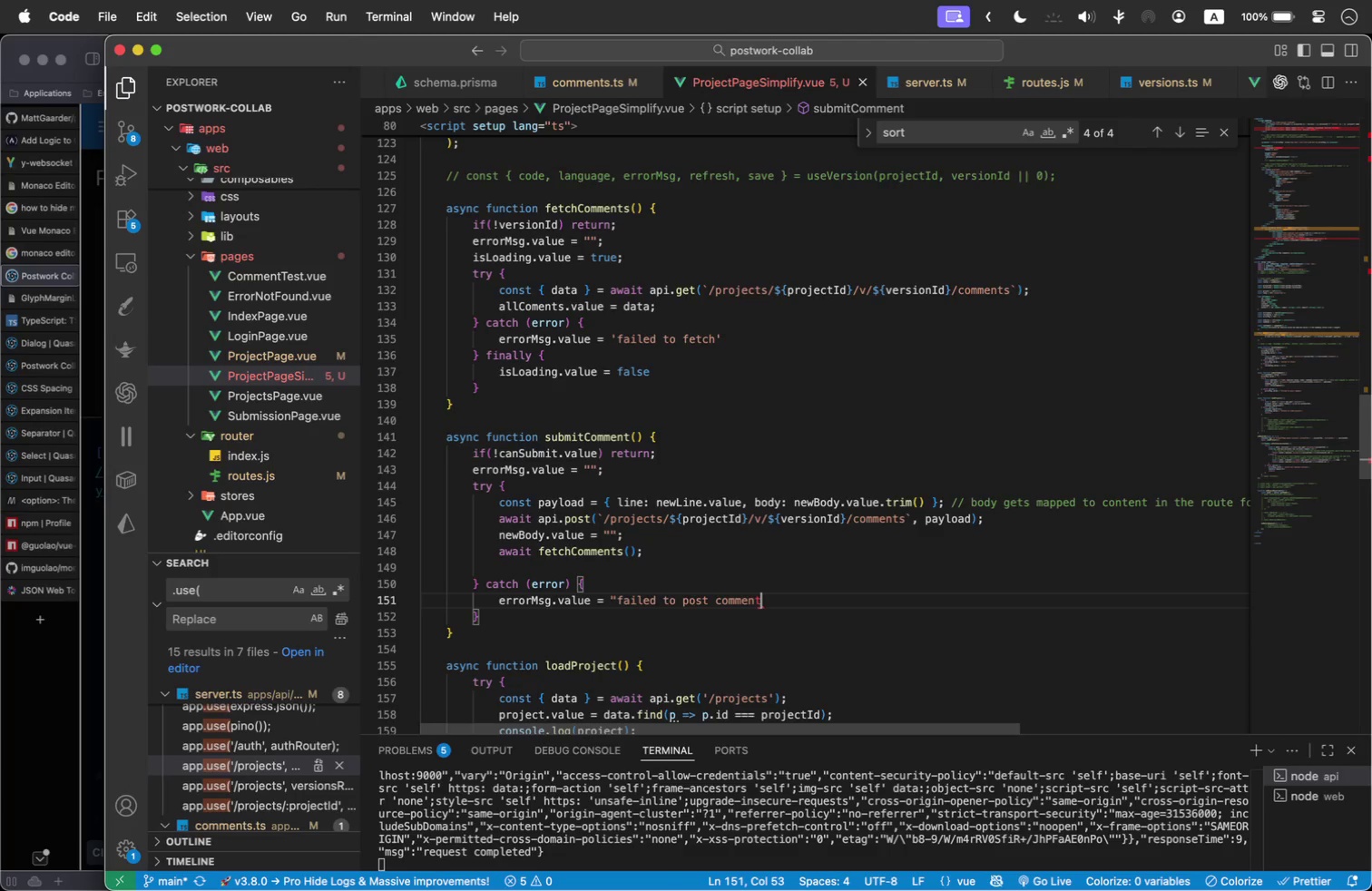 
key(Shift+Quote)
 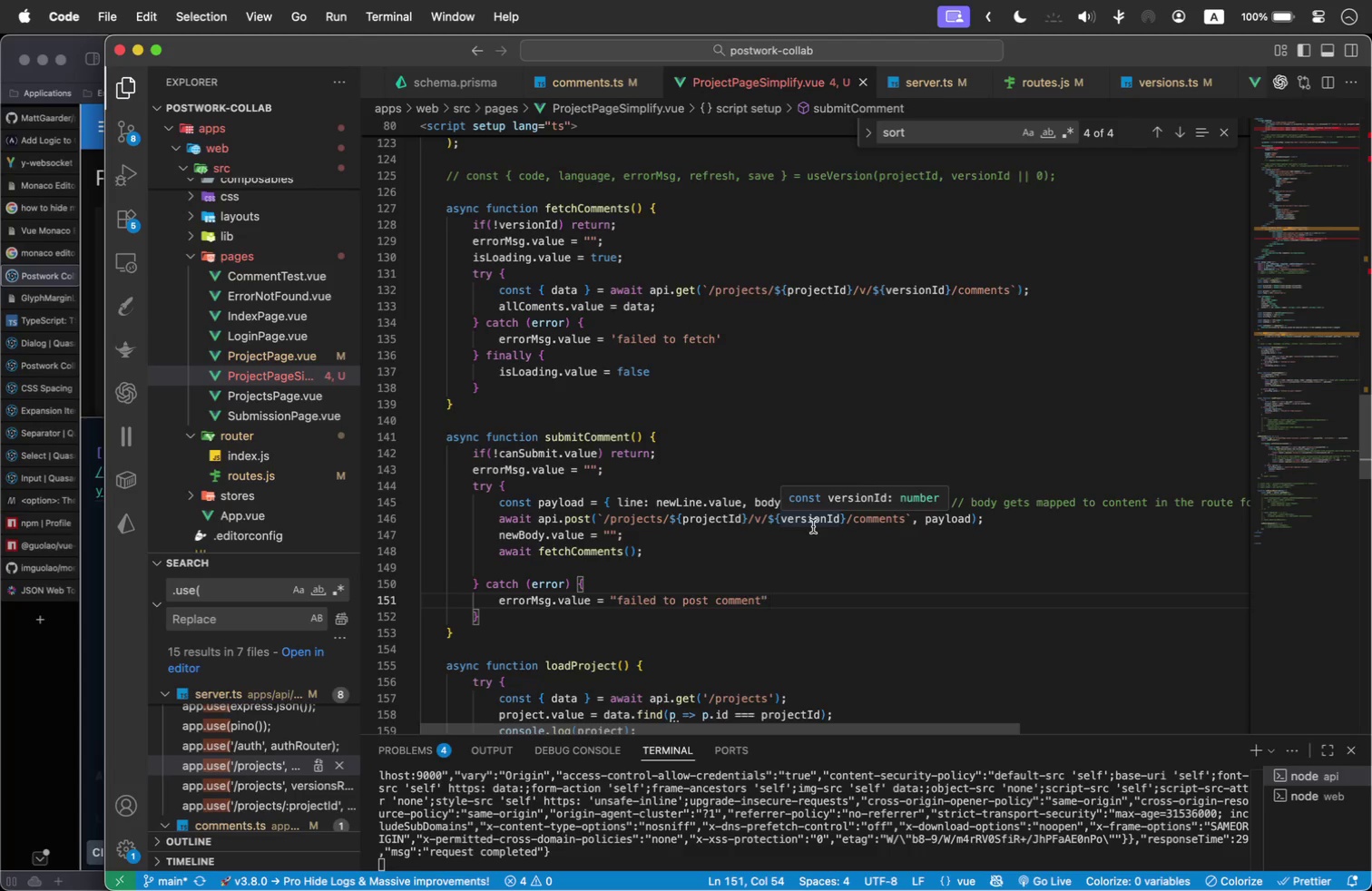 
key(Semicolon)
 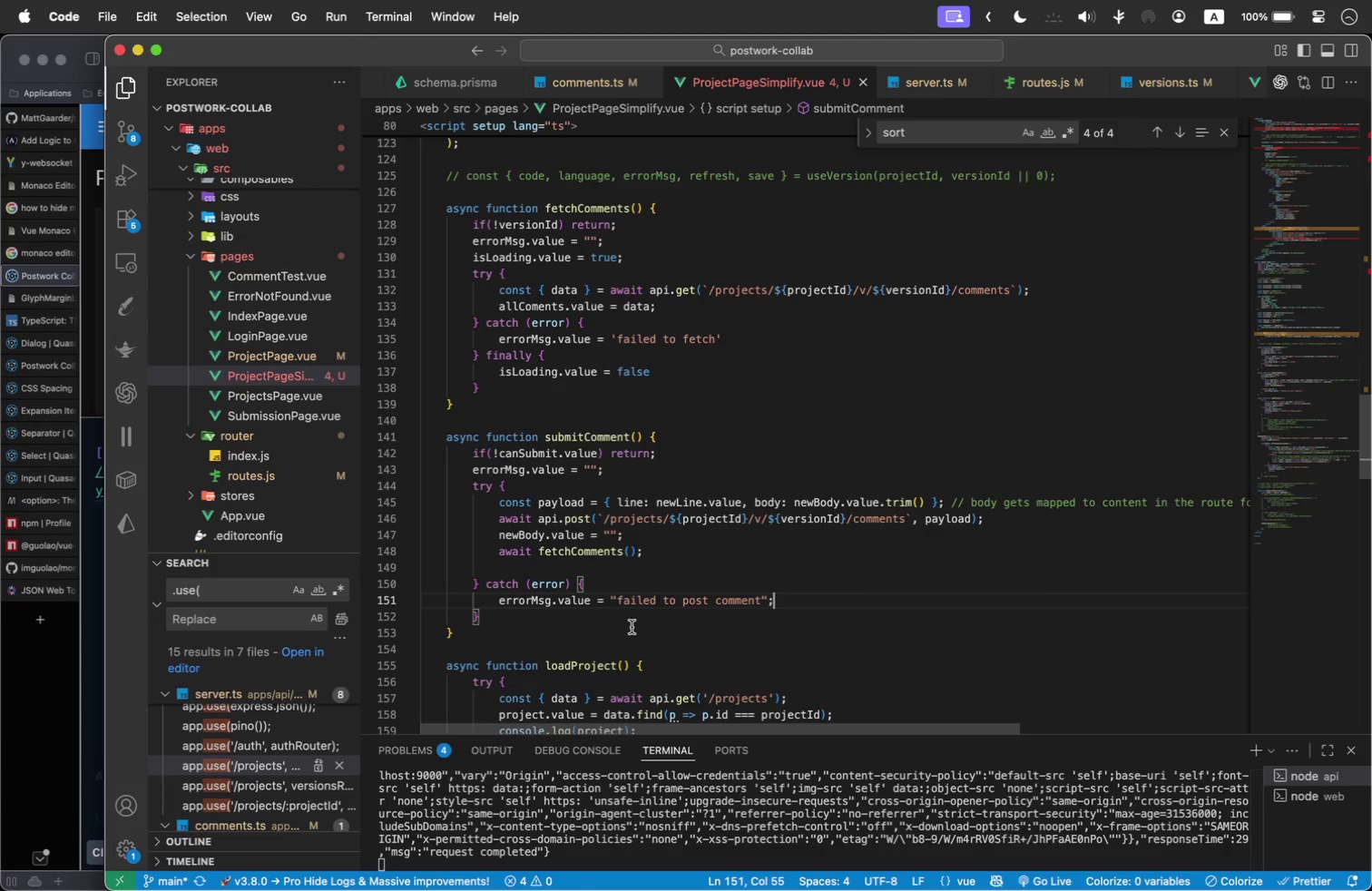 
left_click([535, 623])
 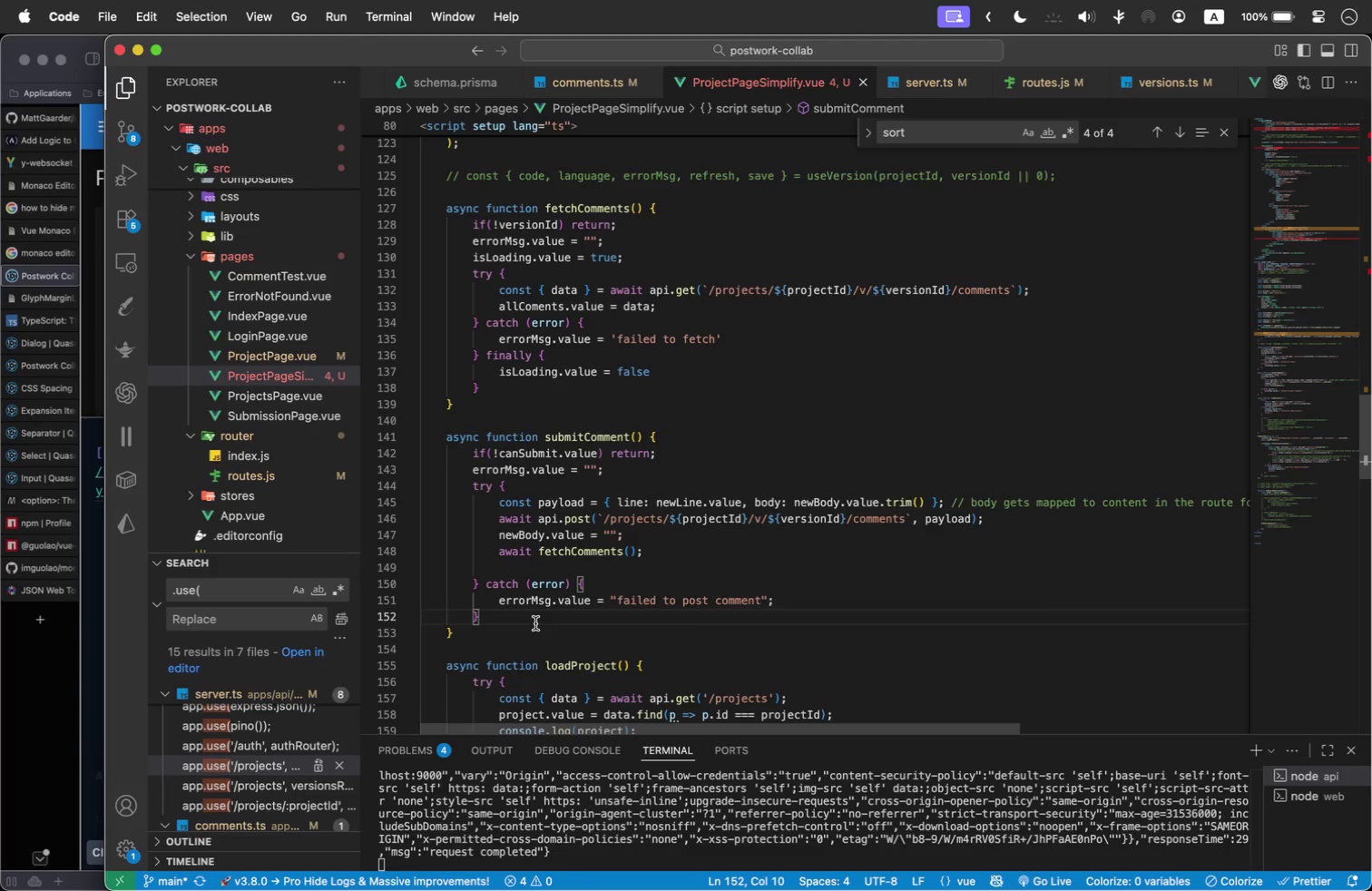 
type( fin)
 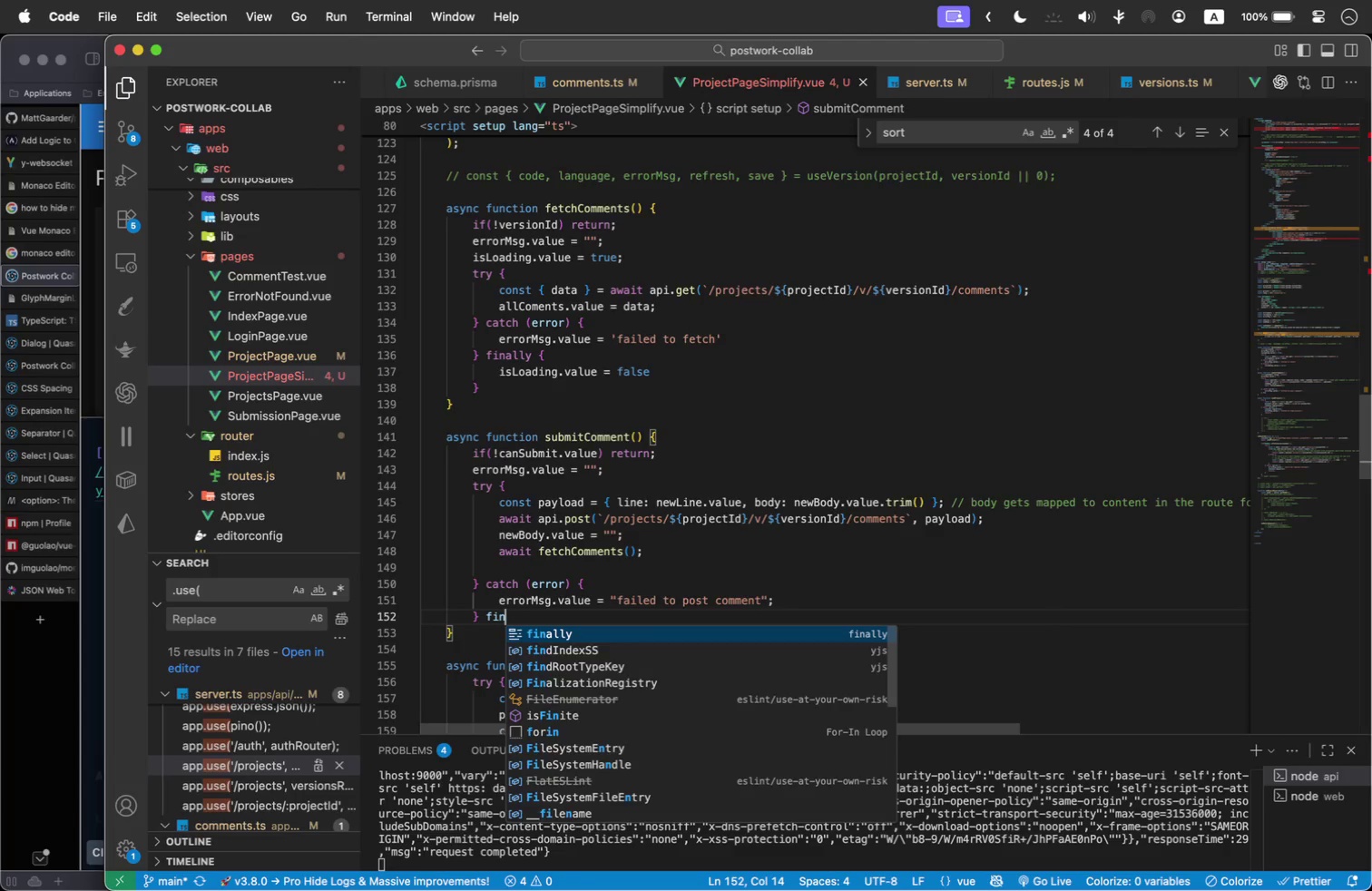 
key(Enter)
 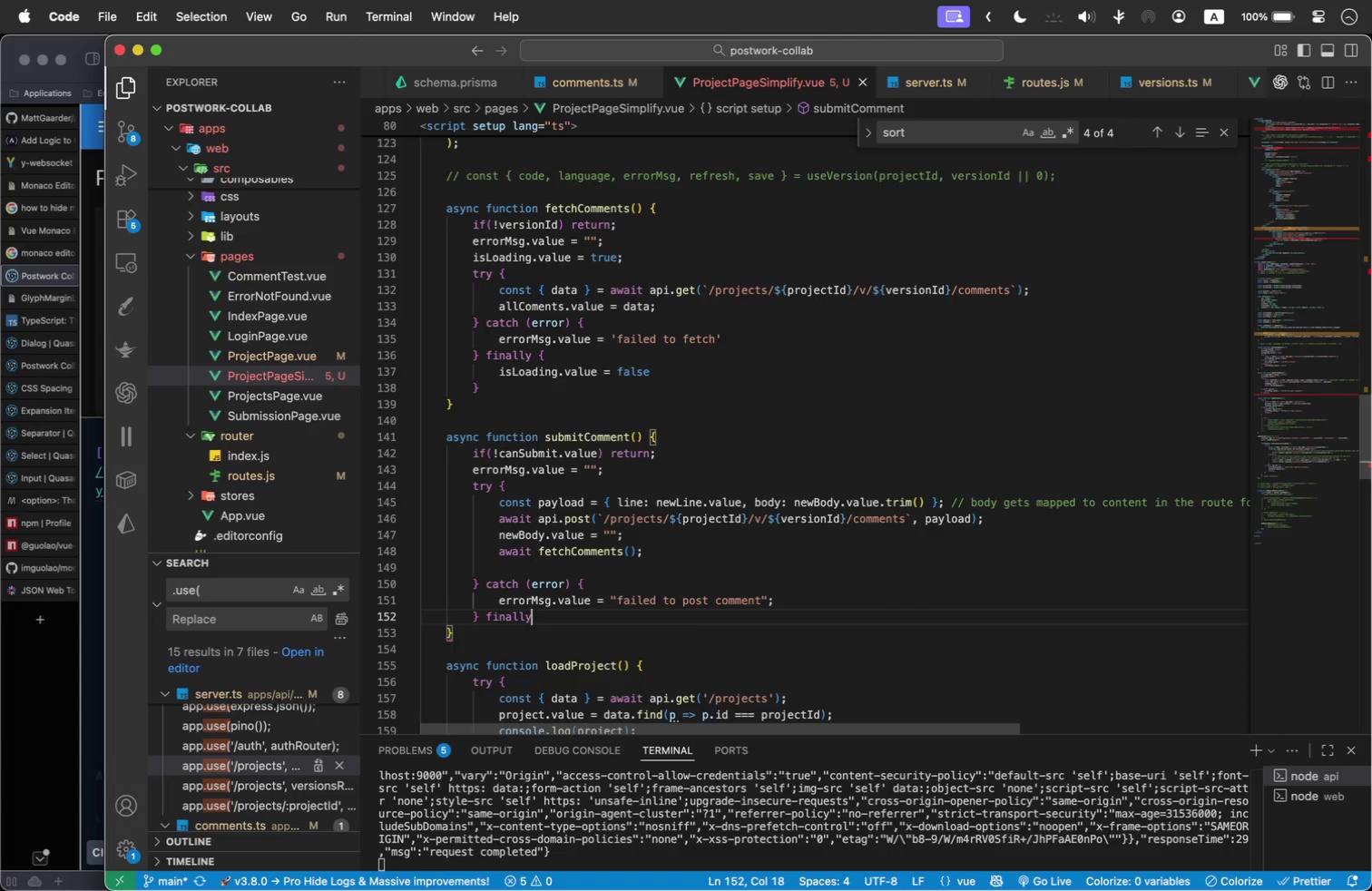 
key(Space)
 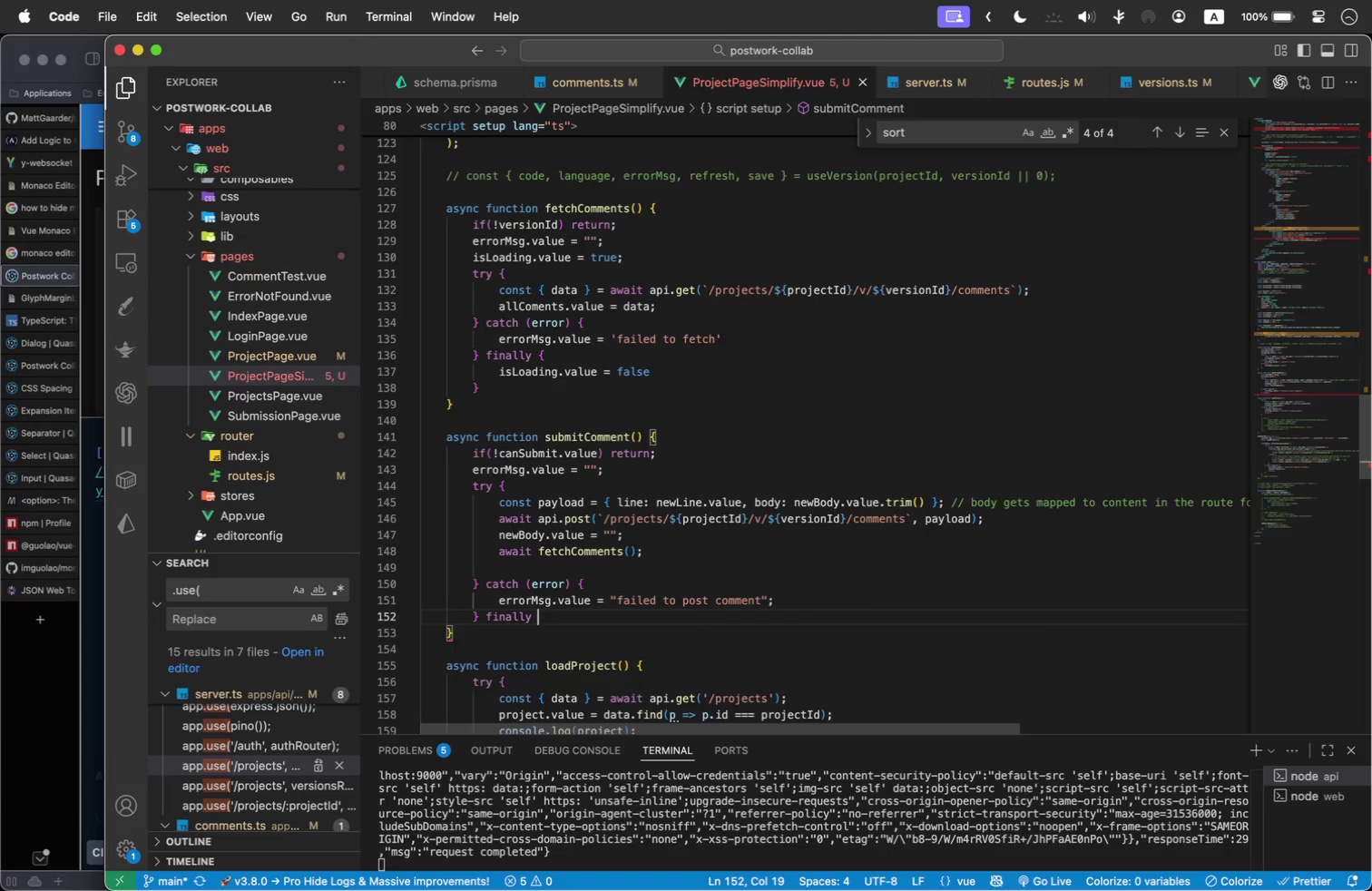 
key(Shift+ShiftLeft)
 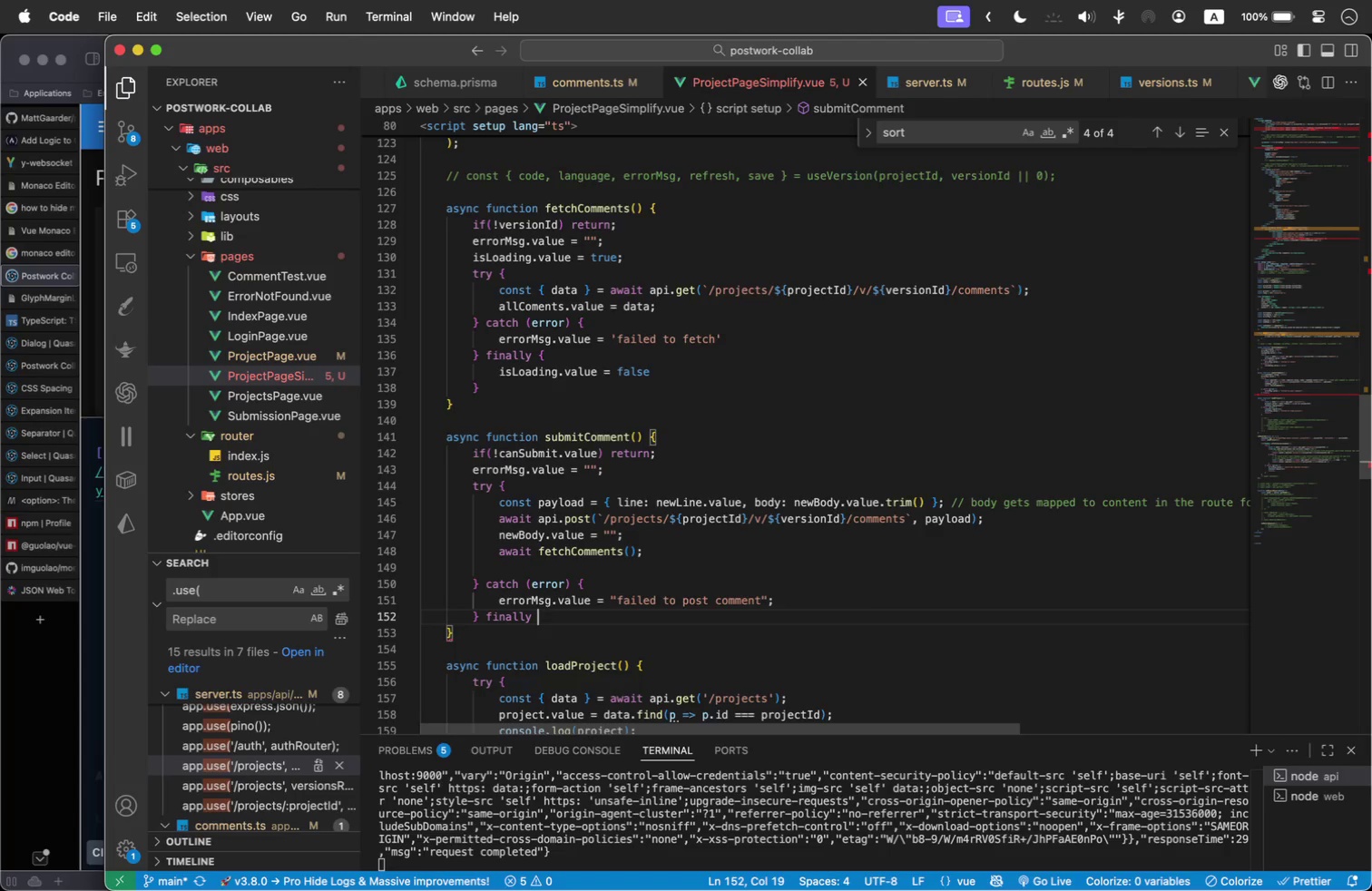 
key(Shift+BracketLeft)
 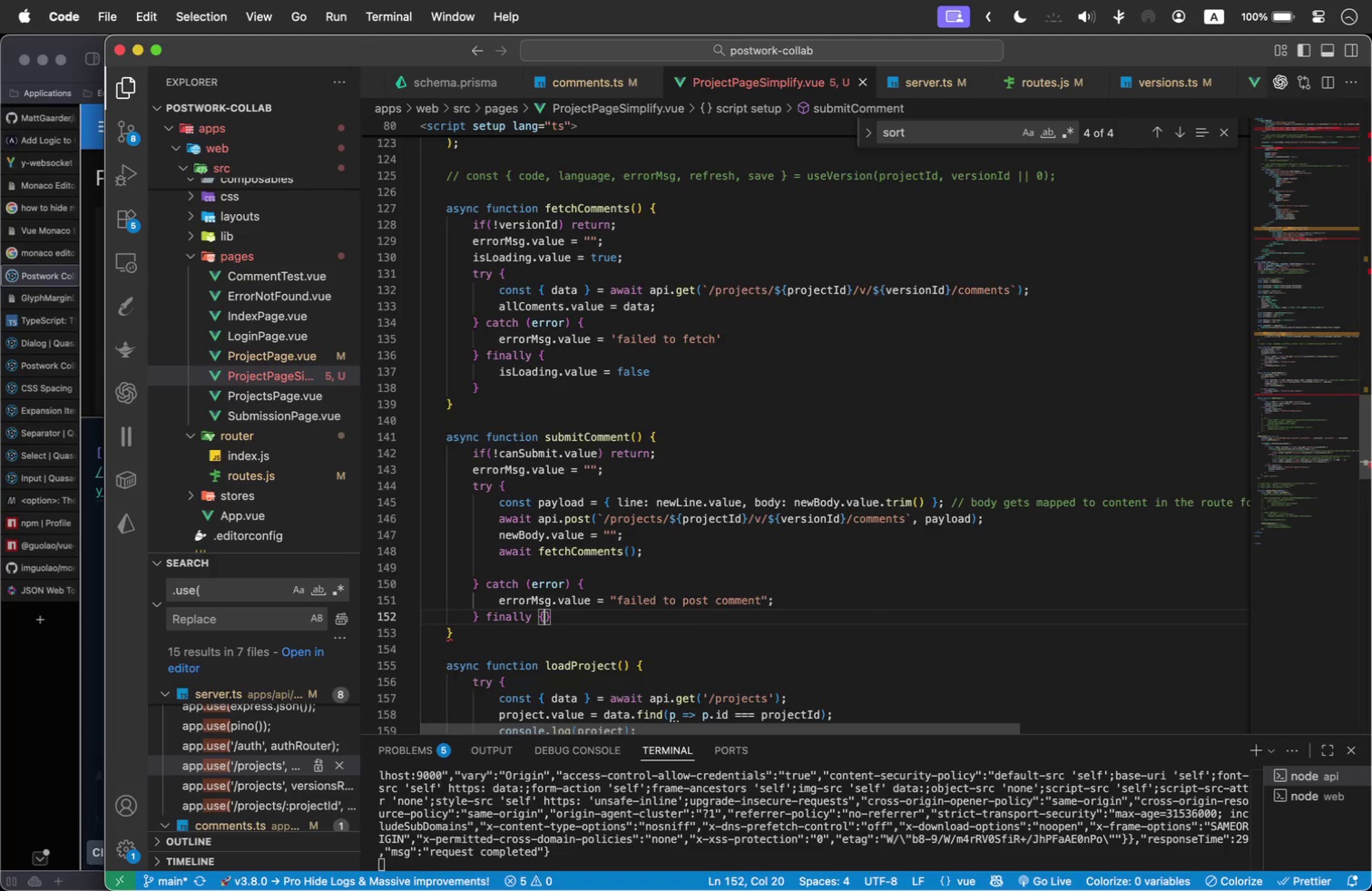 
key(Enter)
 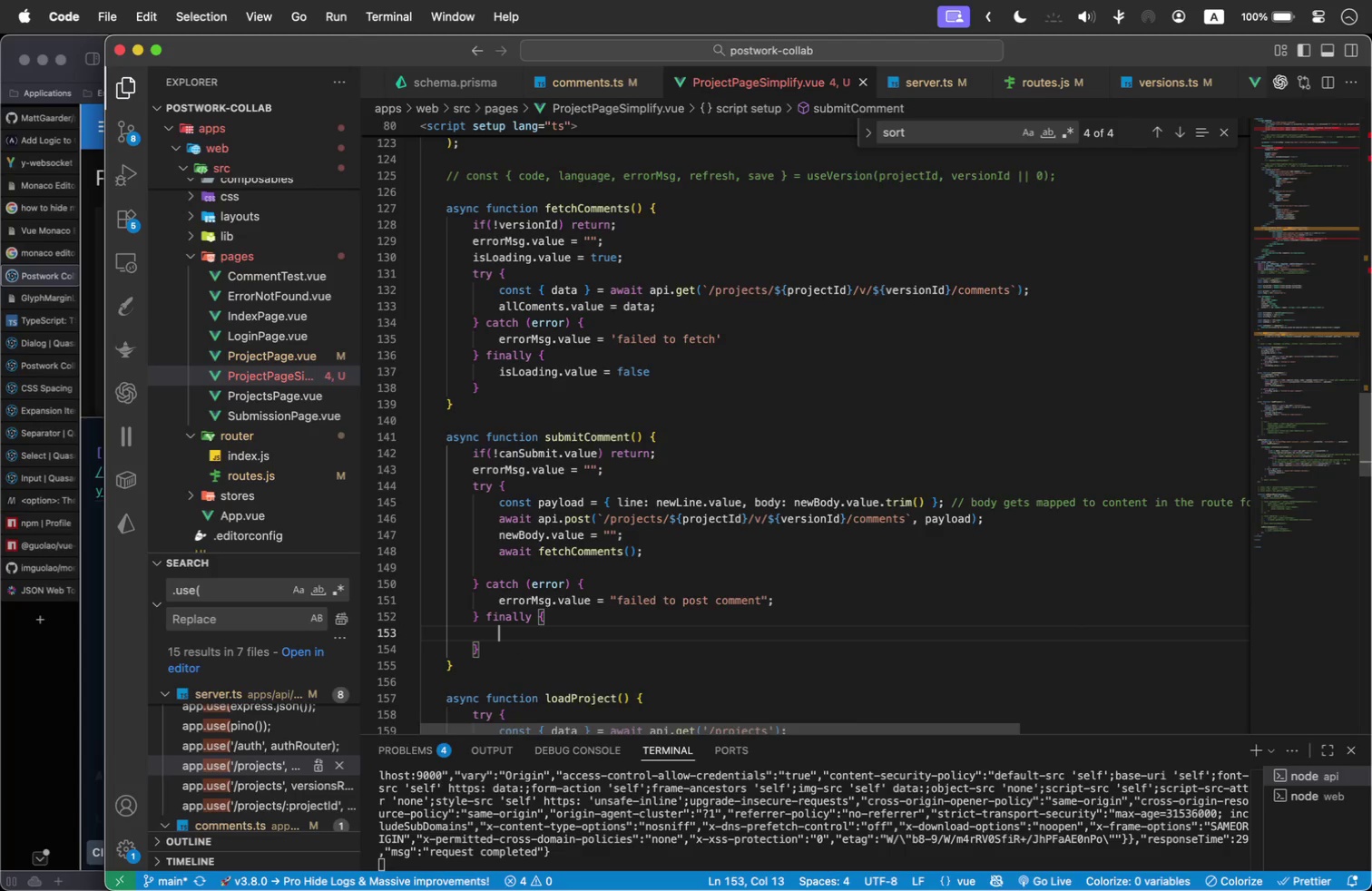 
type(isL)
 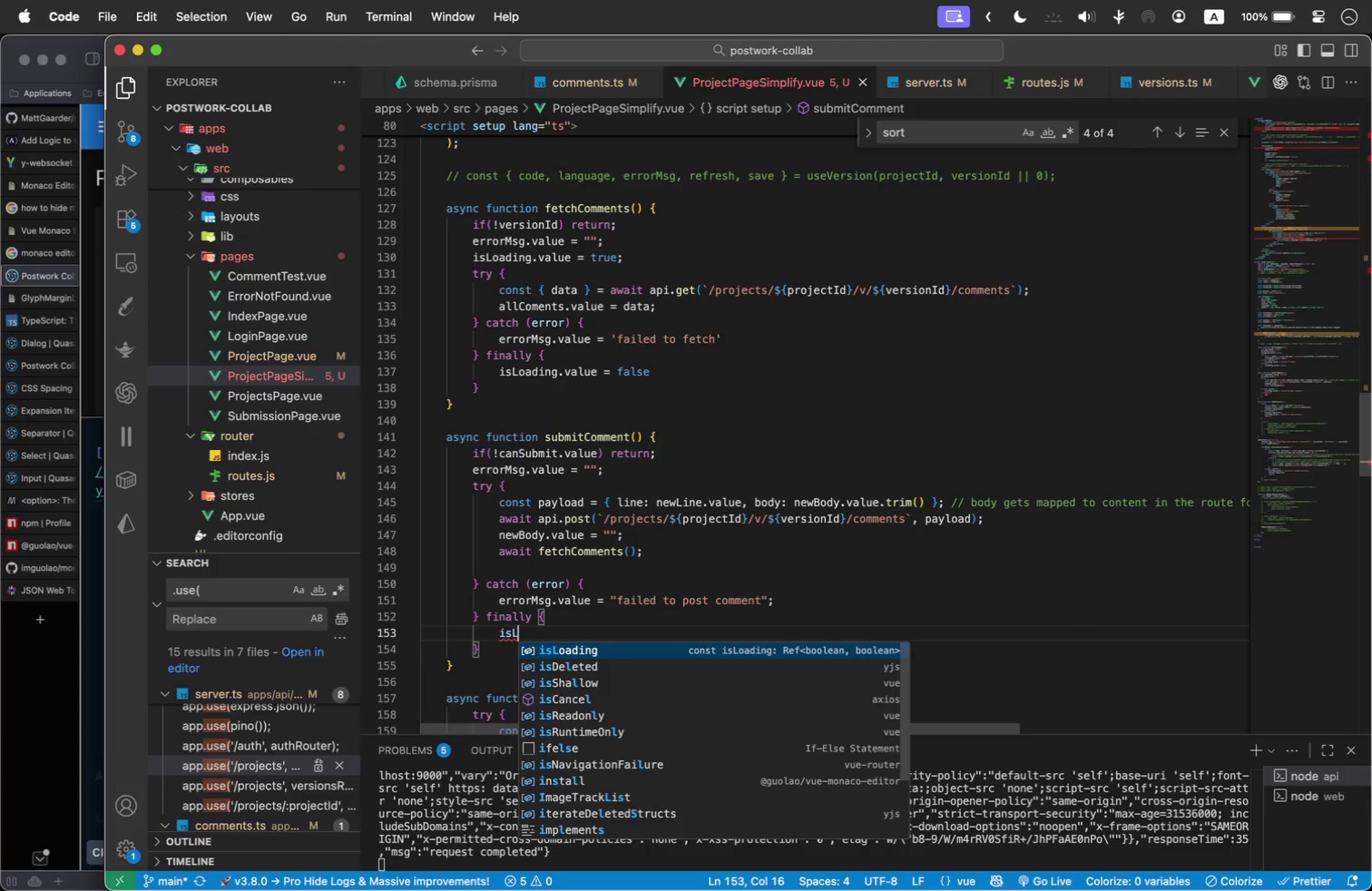 
key(Enter)
 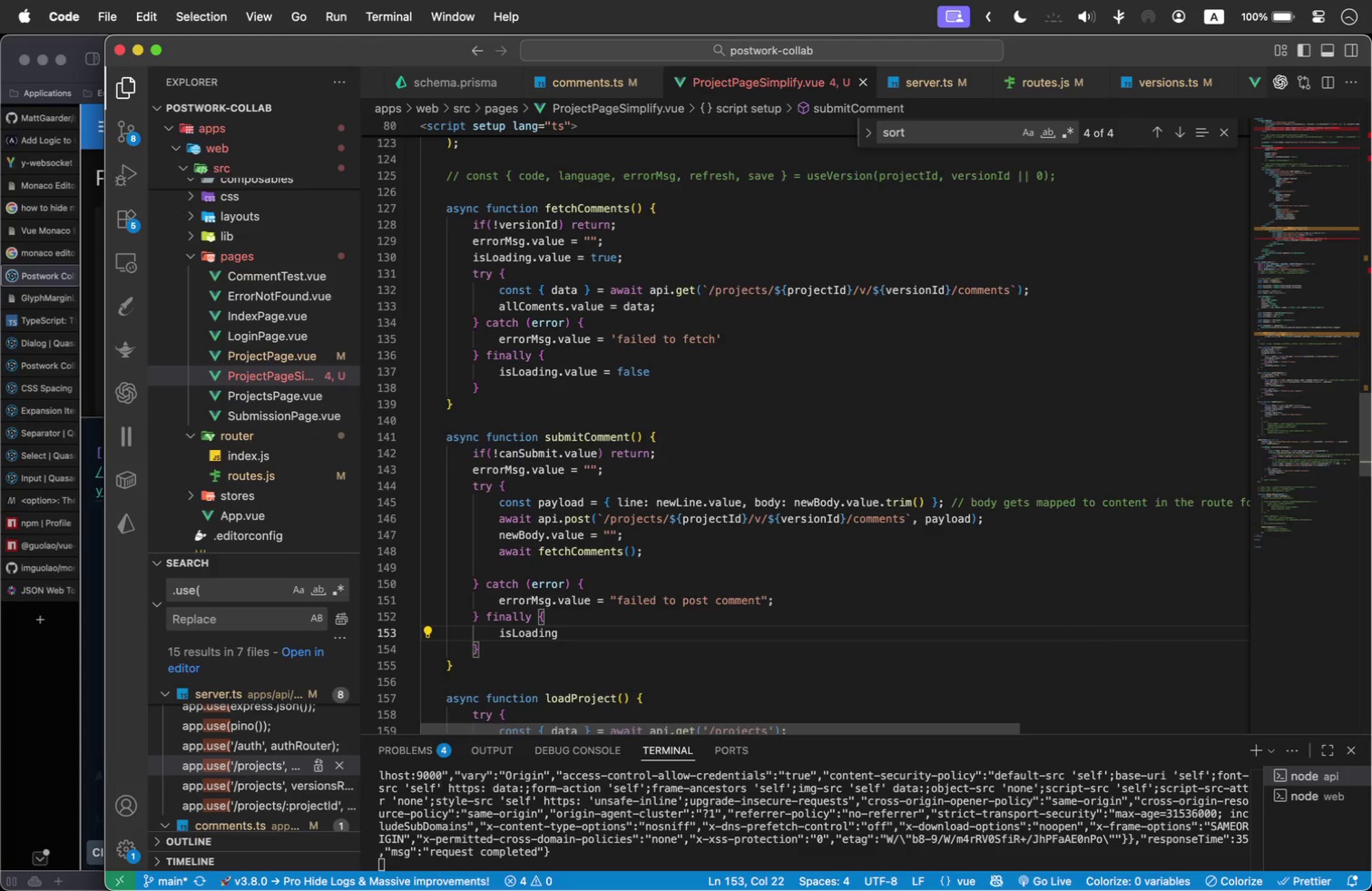 
type( = false;)
 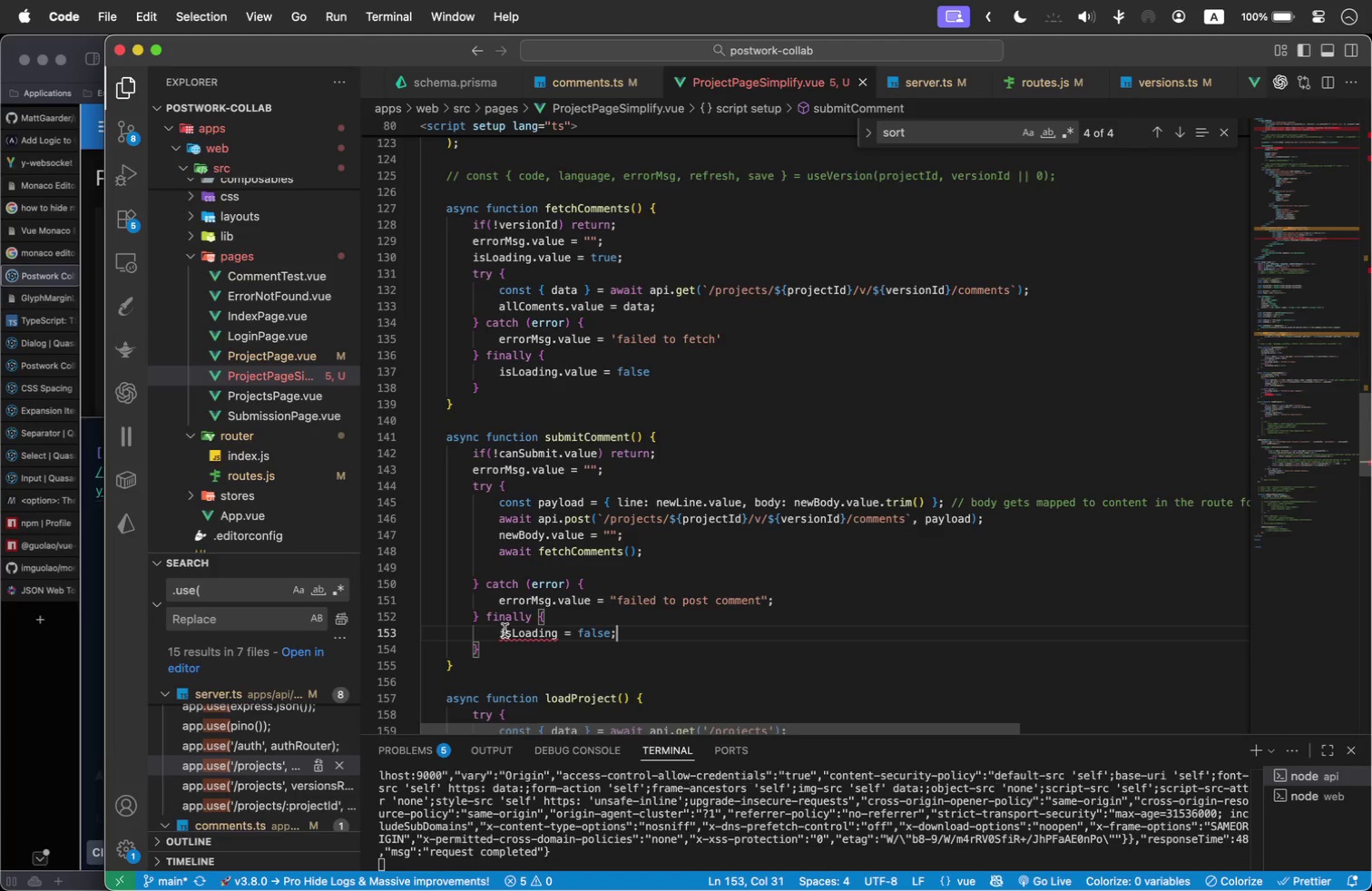 
mouse_move([552, 613])
 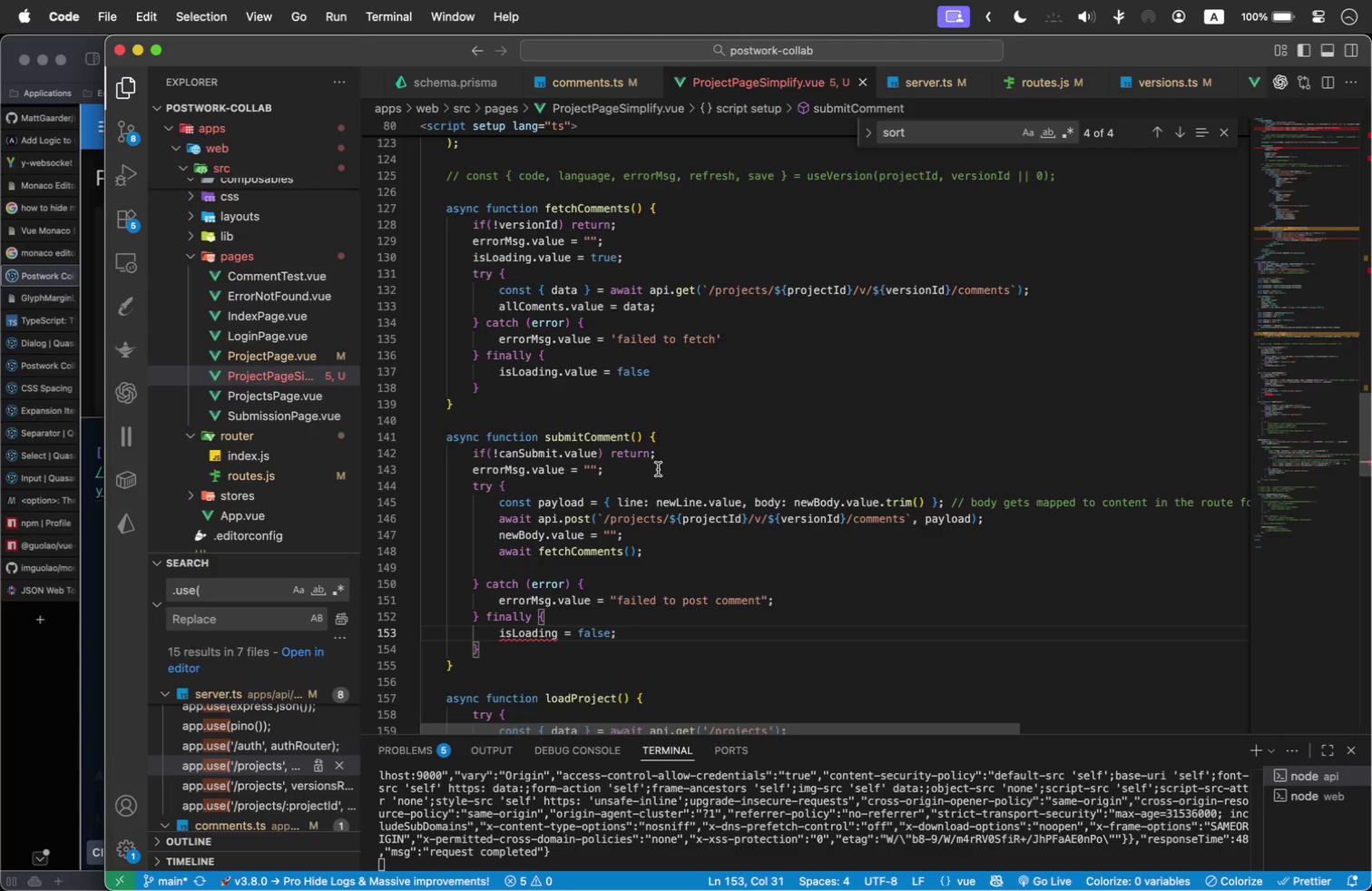 
wait(5.08)
 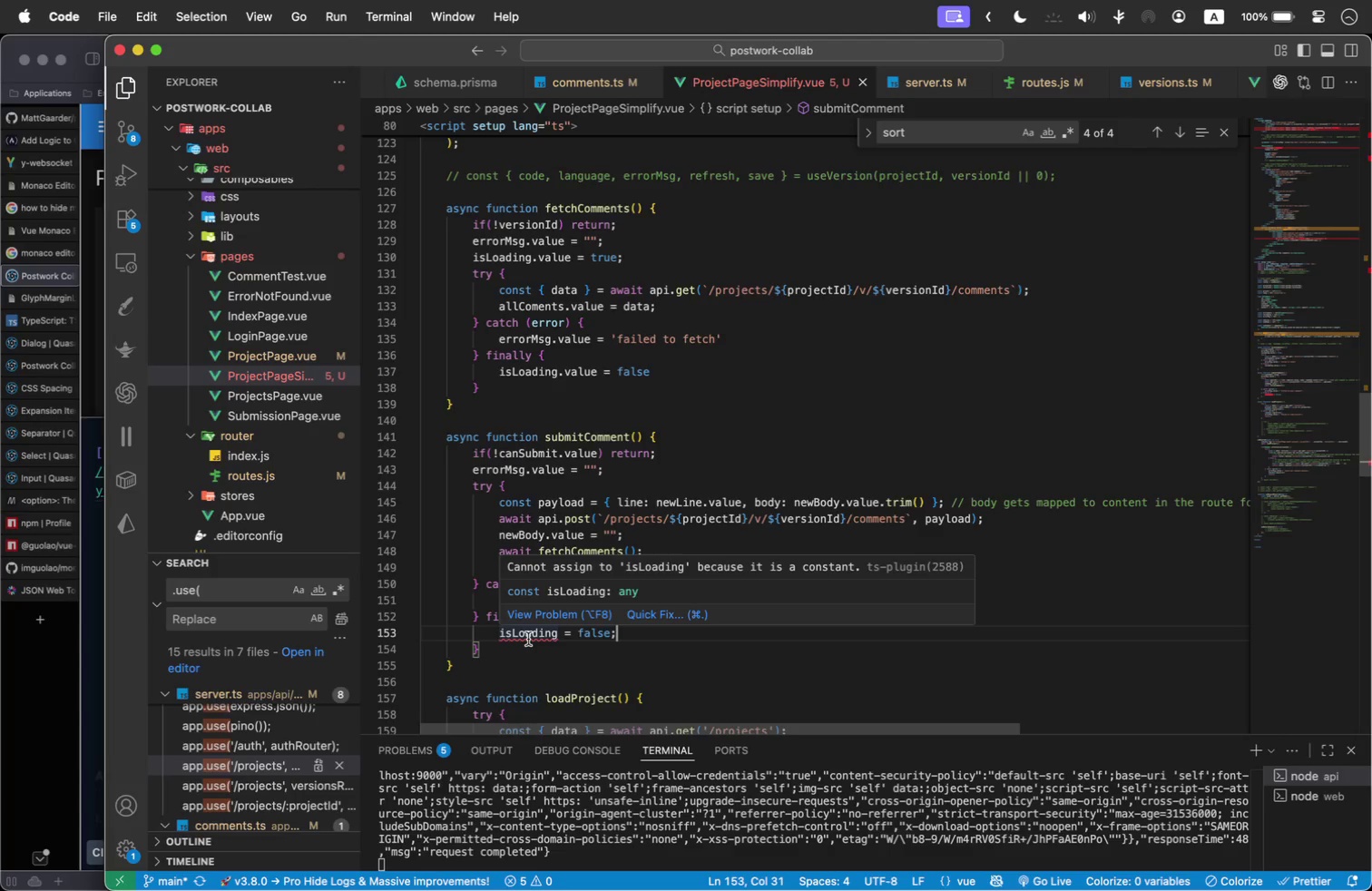 
left_click([558, 639])
 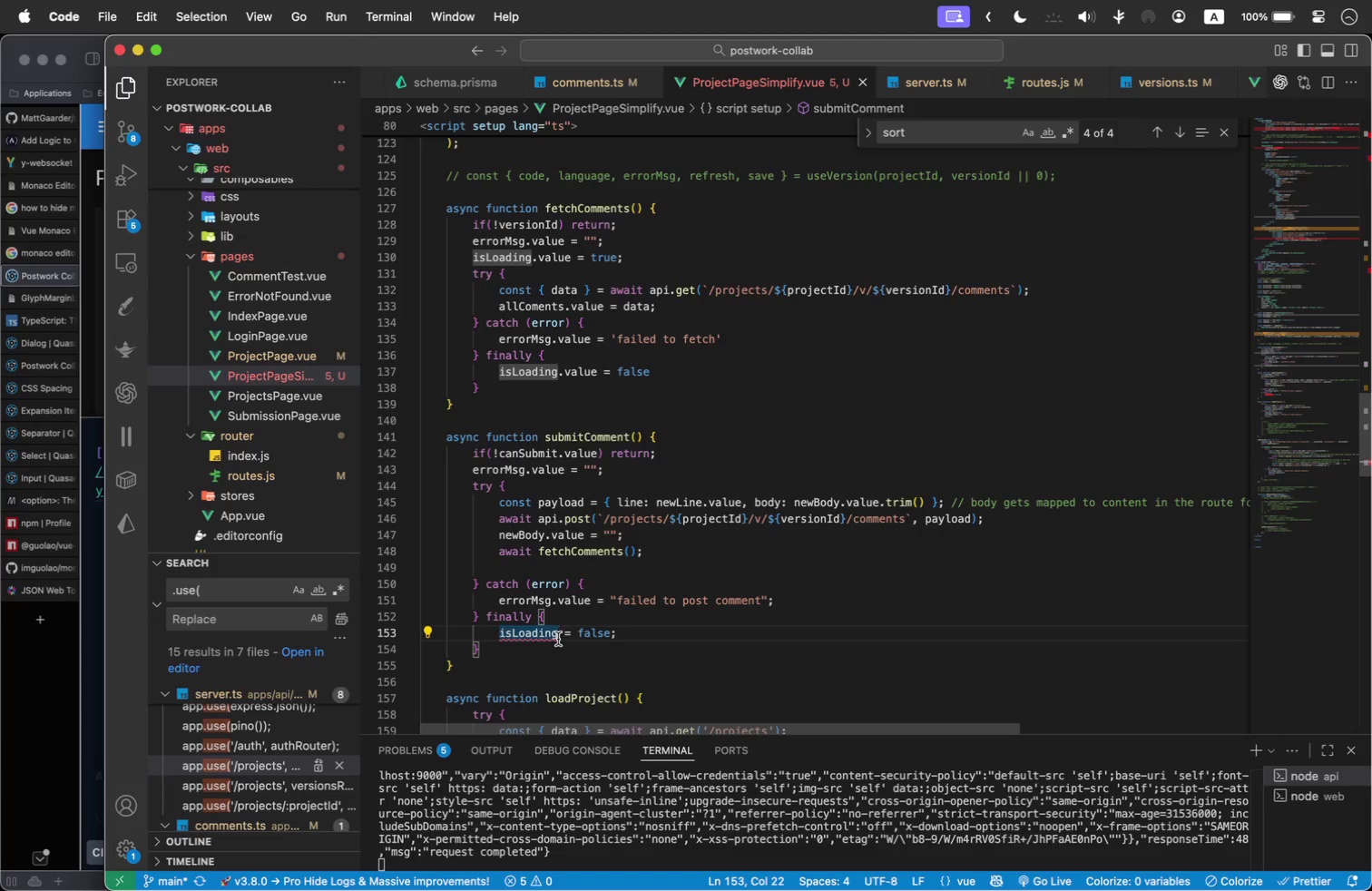 
type(.value)
 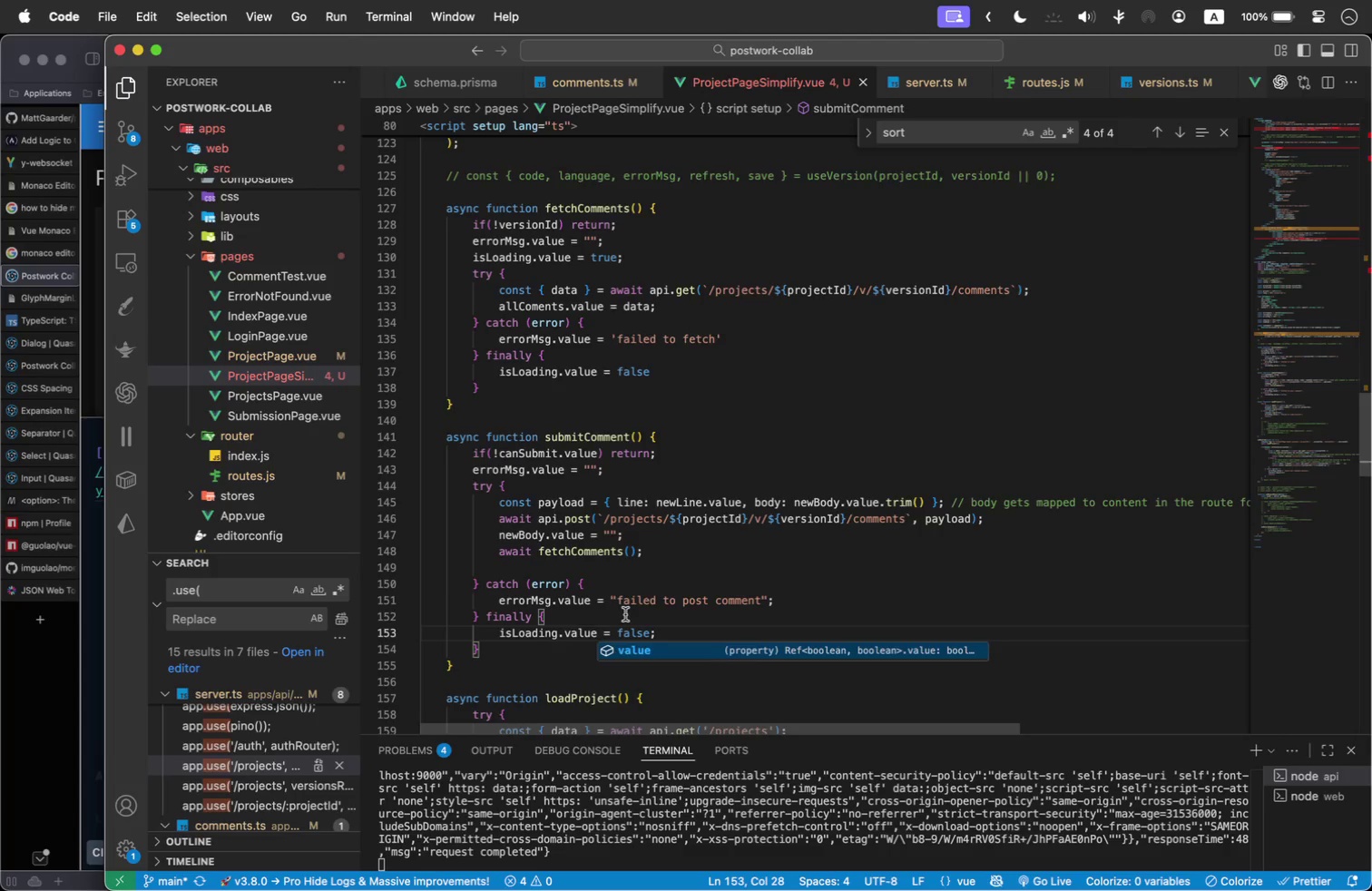 
left_click([671, 588])
 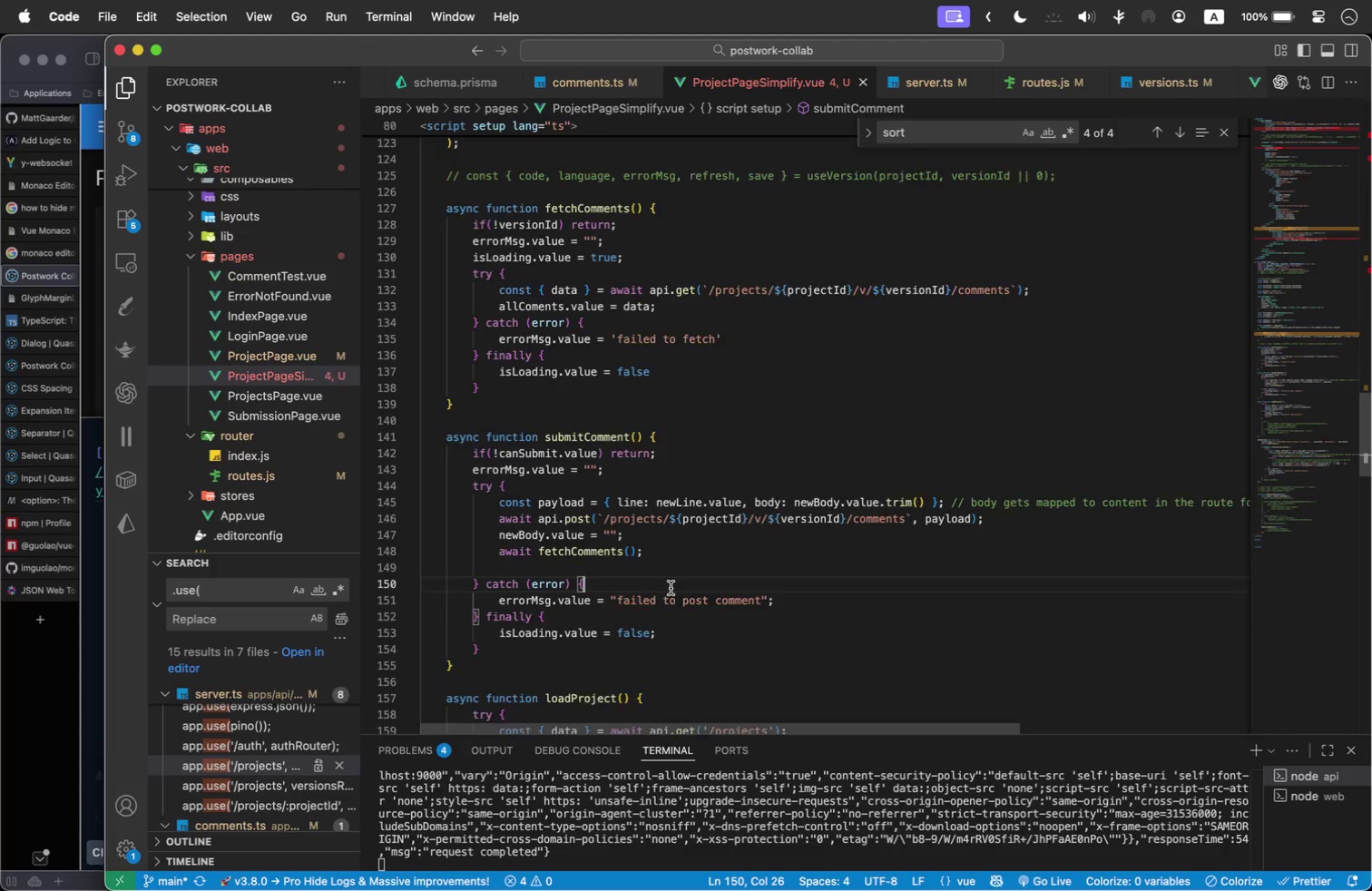 
scroll: coordinate [671, 588], scroll_direction: up, amount: 27.0
 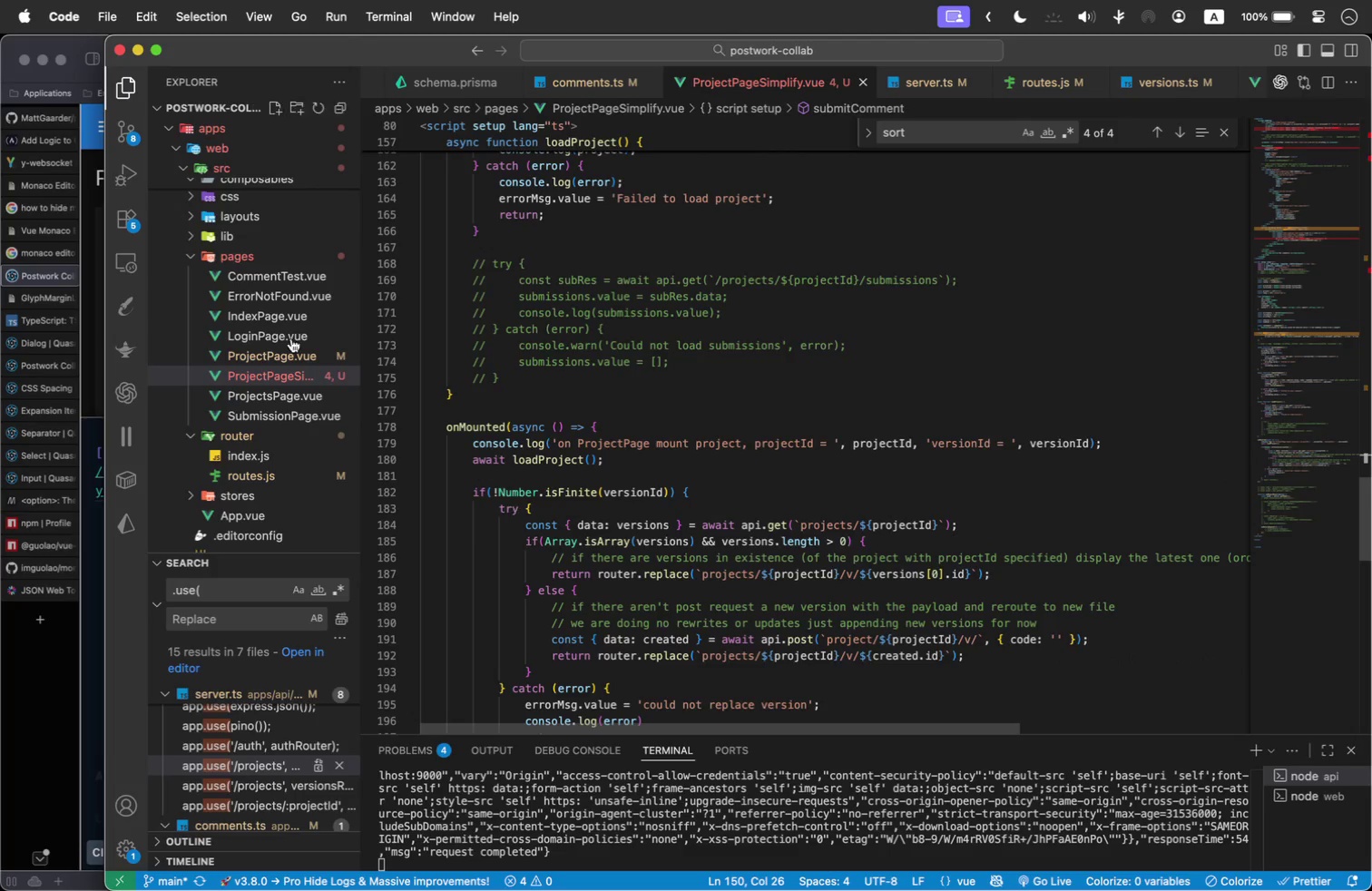 
scroll: coordinate [531, 453], scroll_direction: down, amount: 122.0
 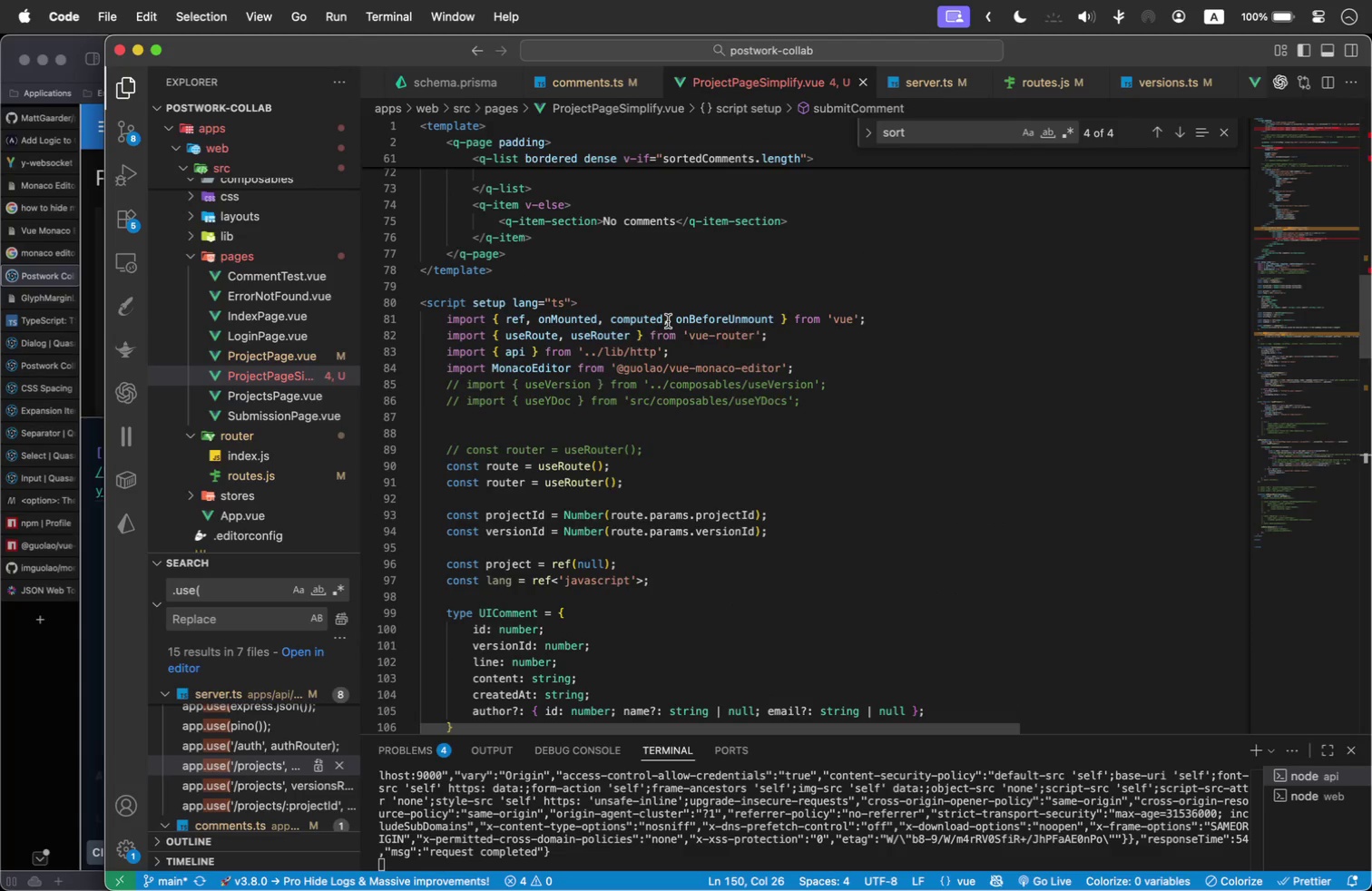 
left_click_drag(start_coordinate=[663, 321], to_coordinate=[775, 318])
 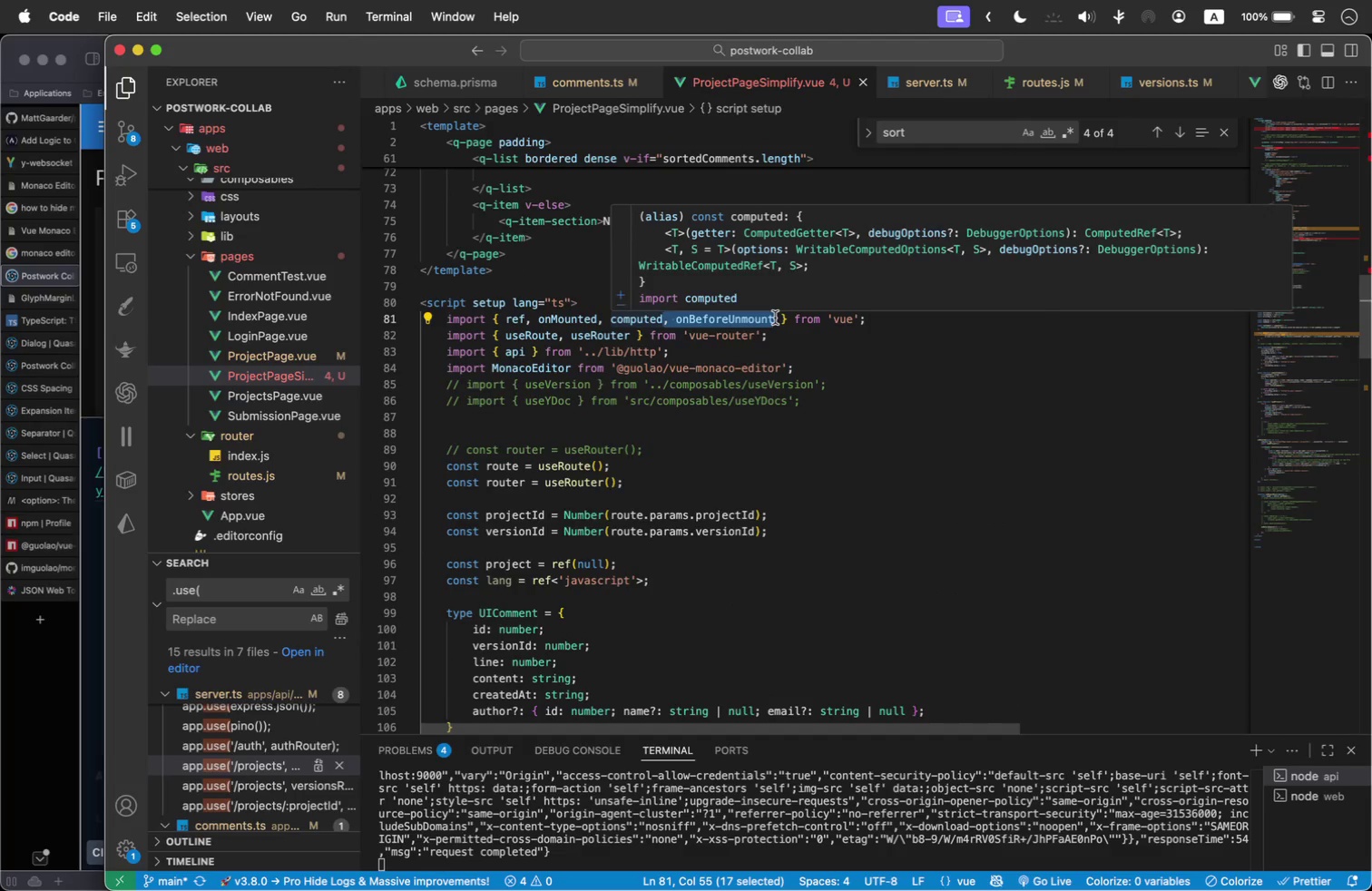 
key(Backspace)
 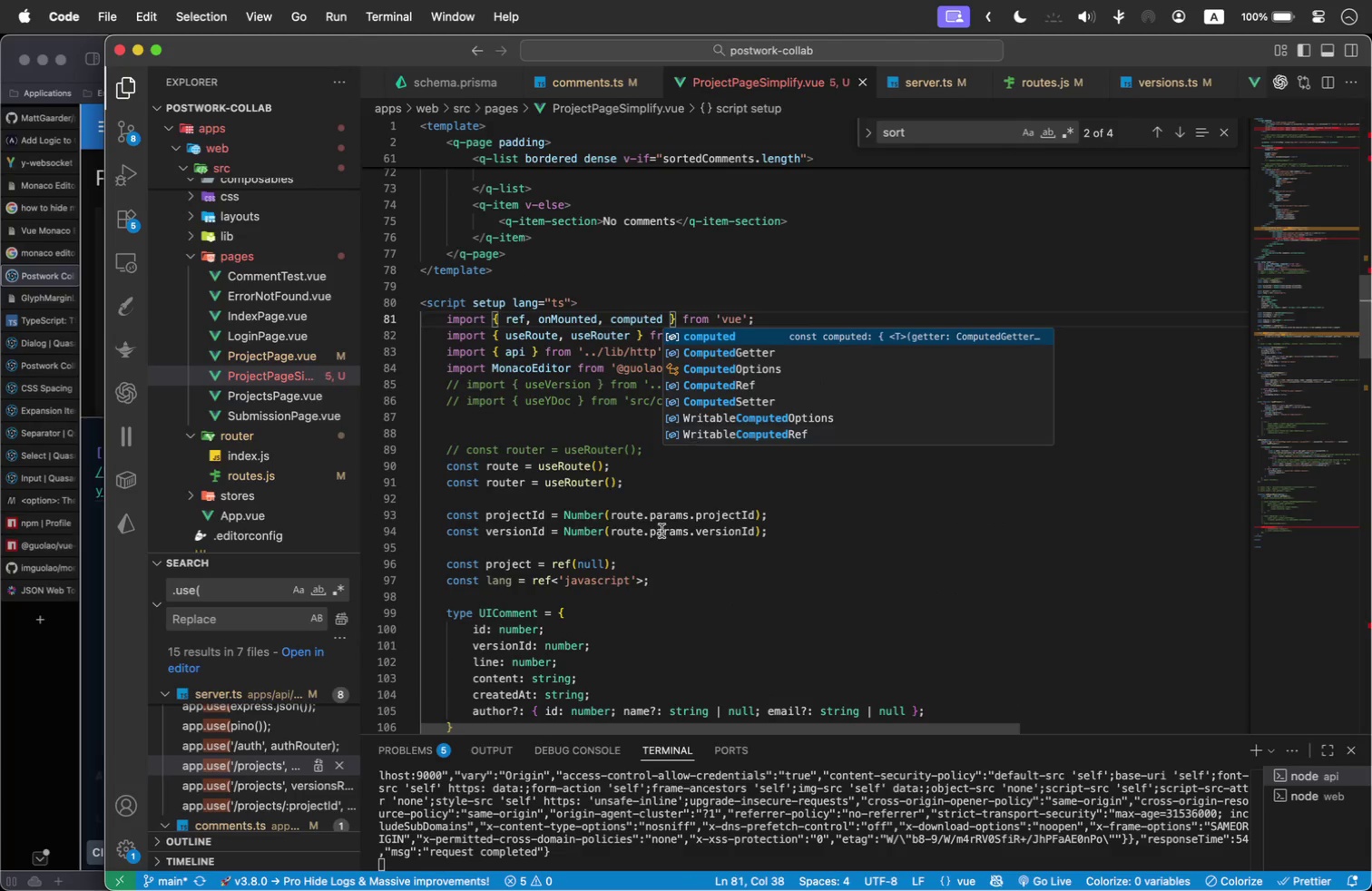 
left_click([647, 575])
 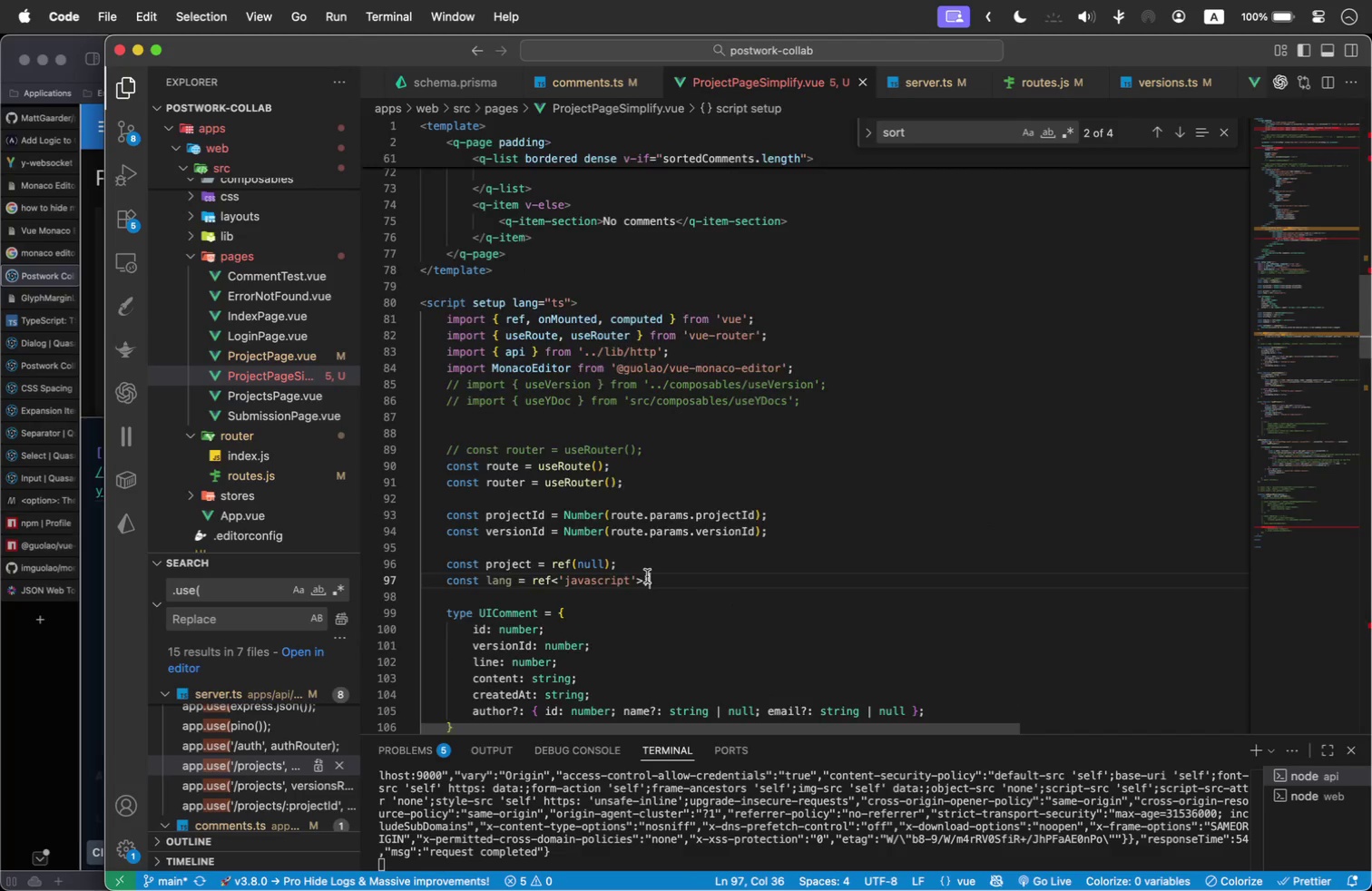 
scroll: coordinate [686, 510], scroll_direction: up, amount: 157.0
 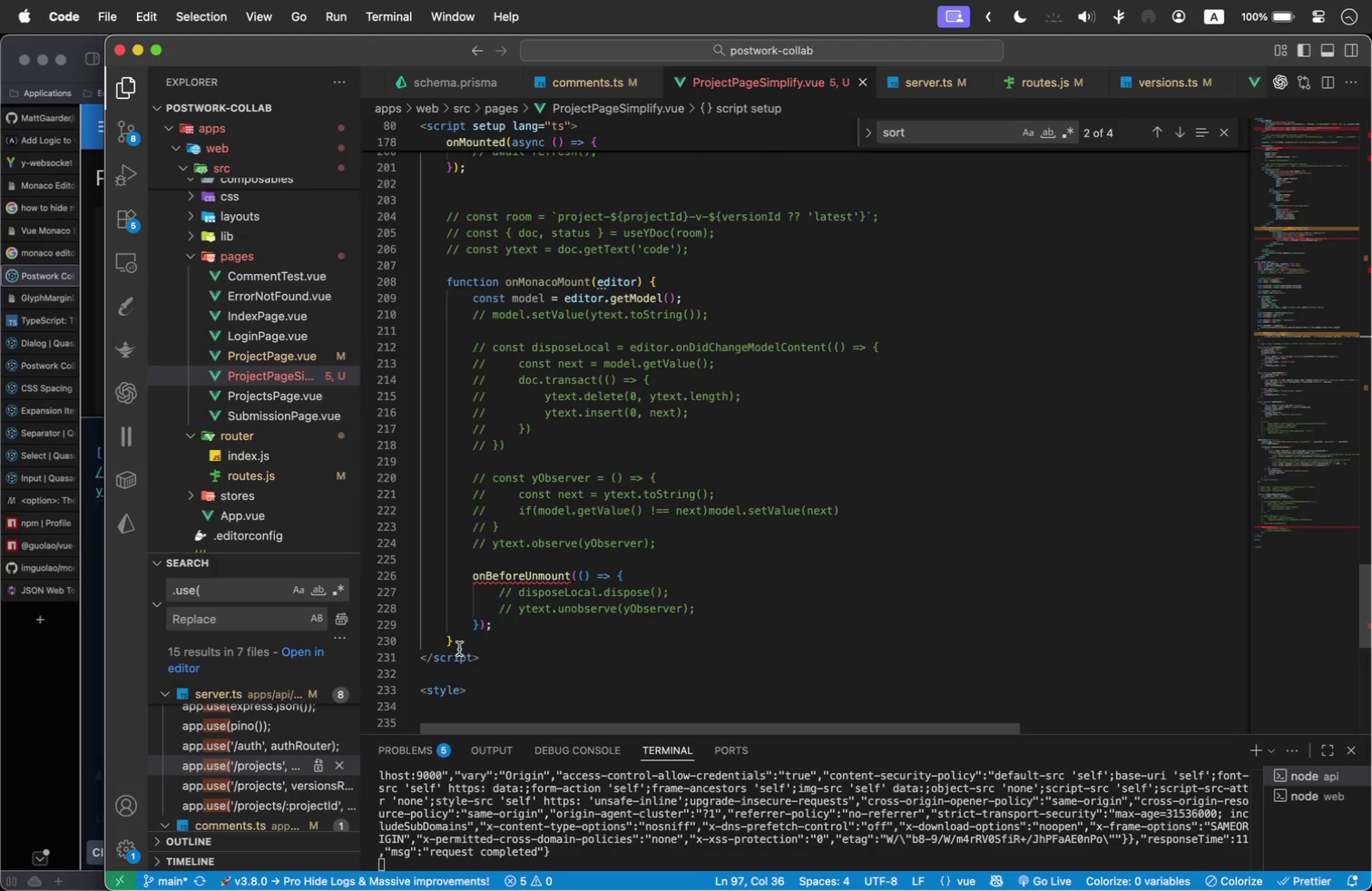 
left_click_drag(start_coordinate=[459, 643], to_coordinate=[381, 570])
 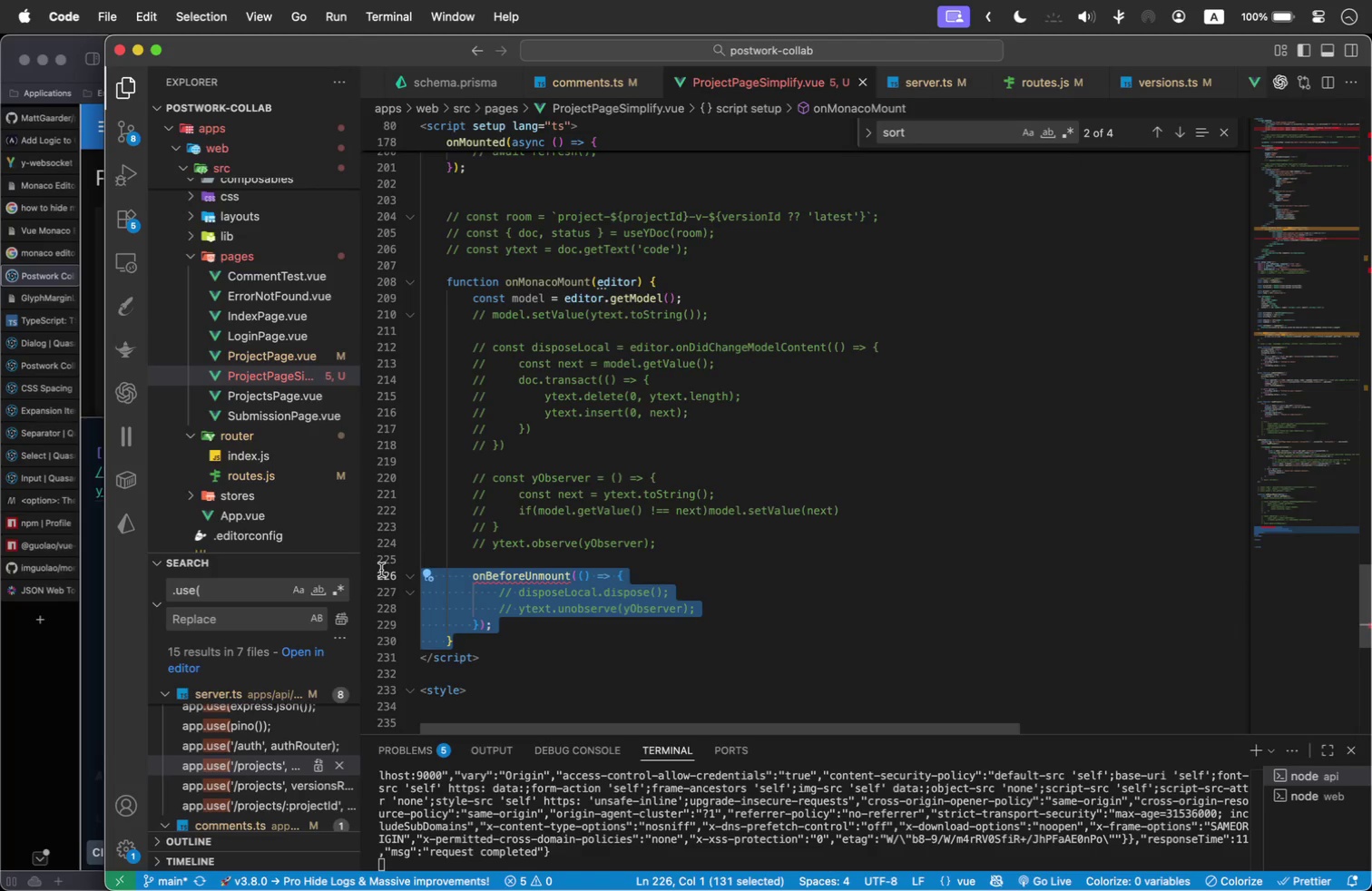 
key(Meta+Slash)
 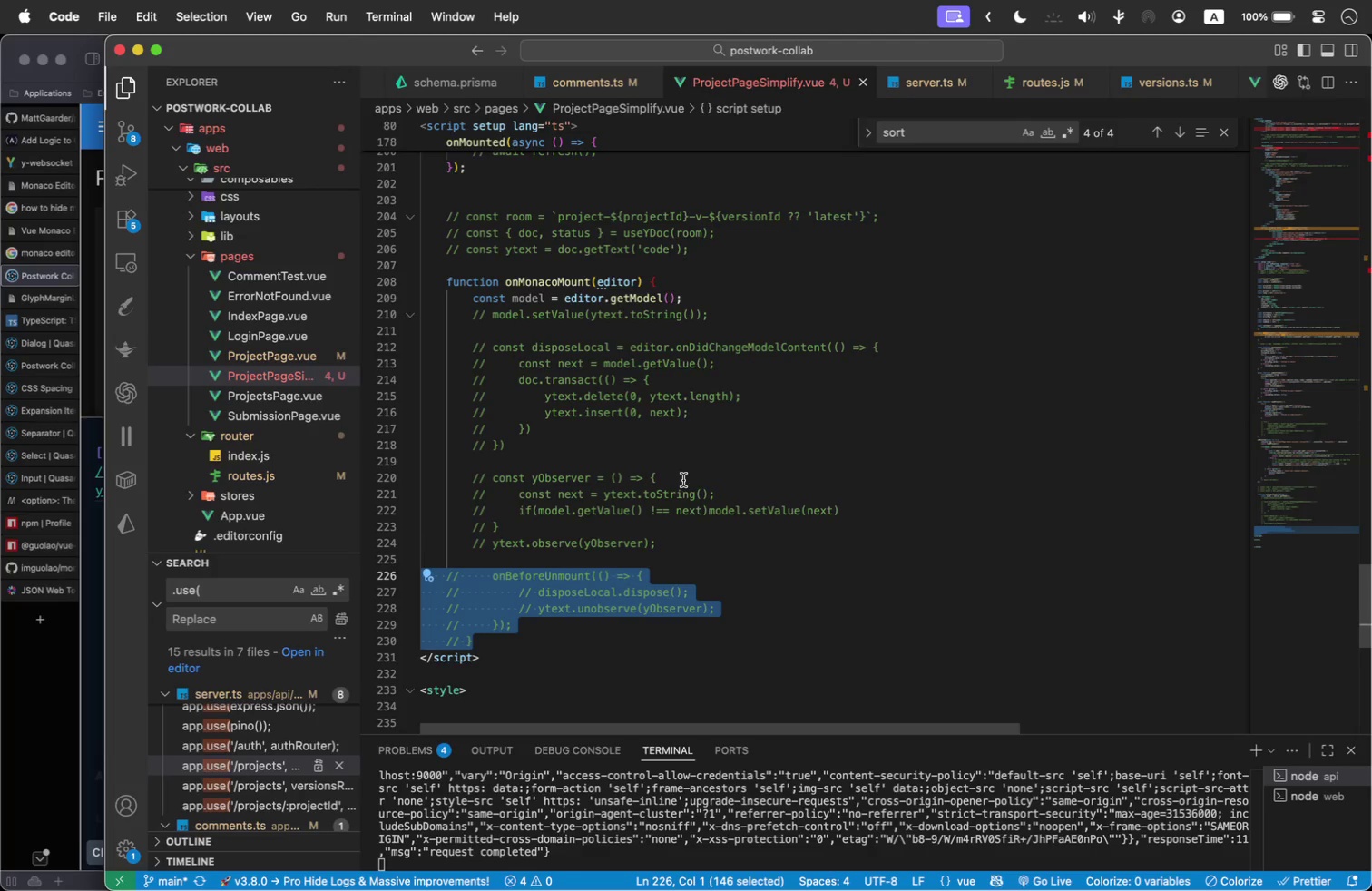 
scroll: coordinate [694, 485], scroll_direction: down, amount: 3.0
 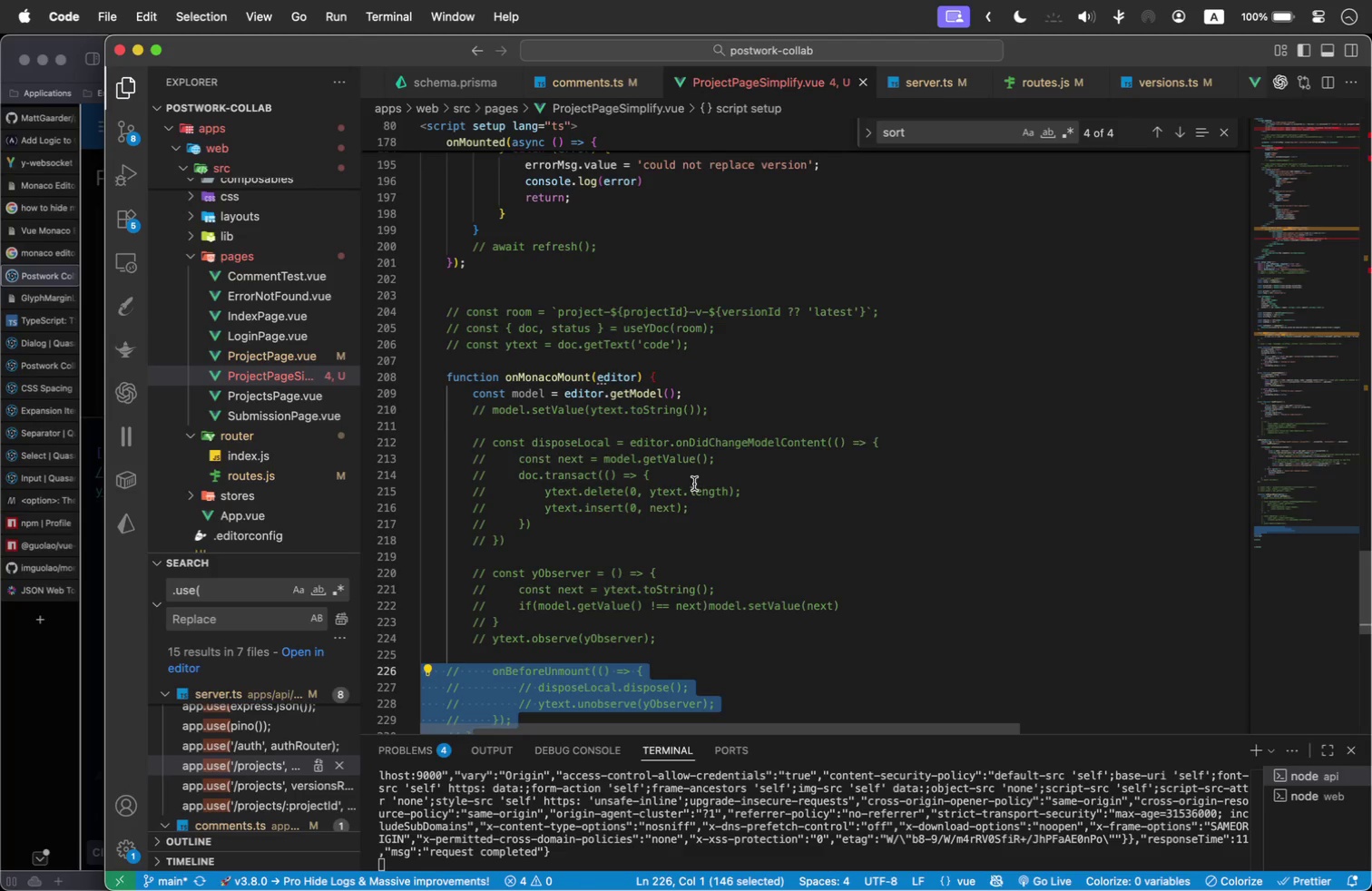 
scroll: coordinate [699, 469], scroll_direction: up, amount: 13.0
 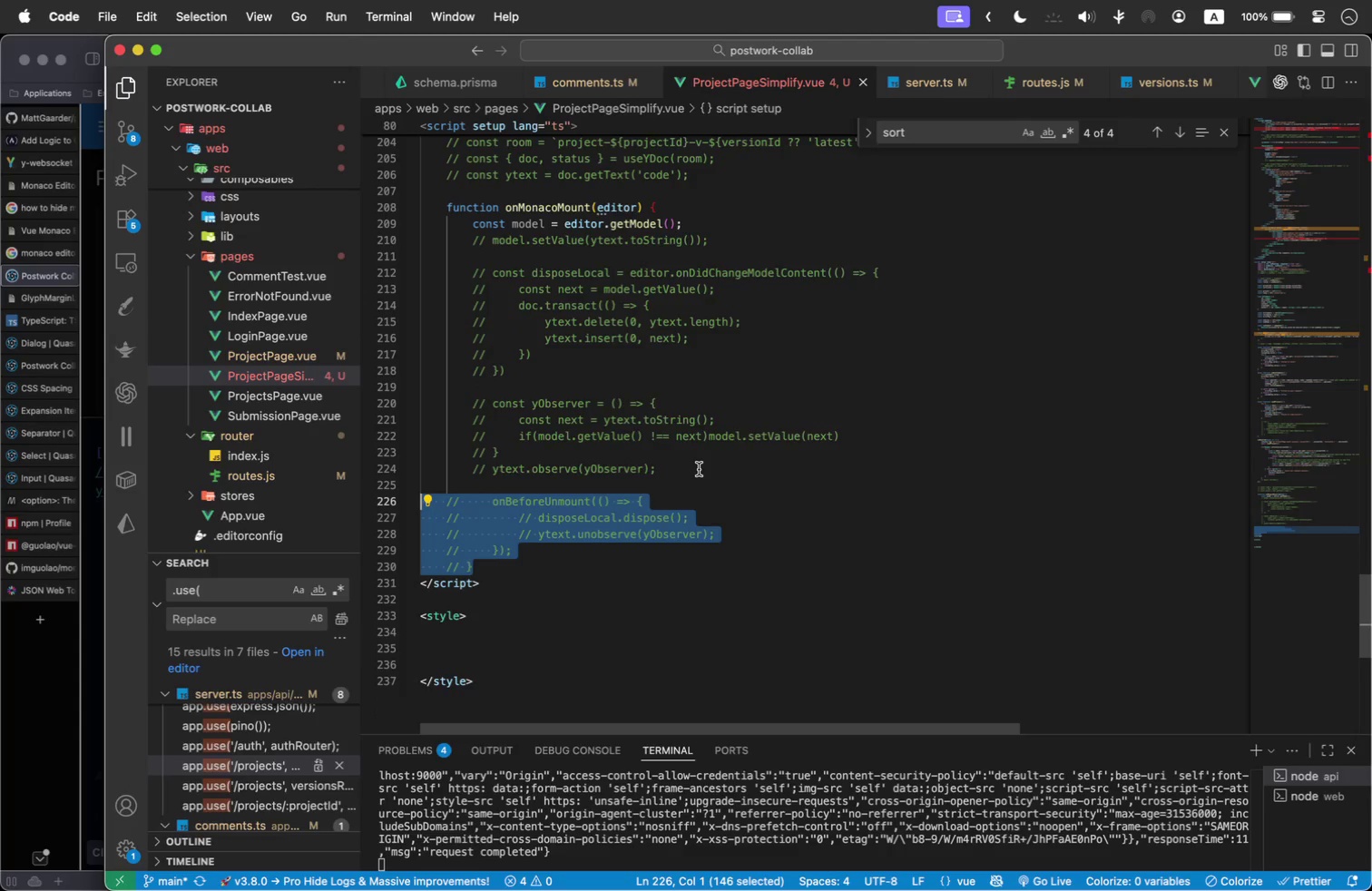 
key(Meta+Slash)
 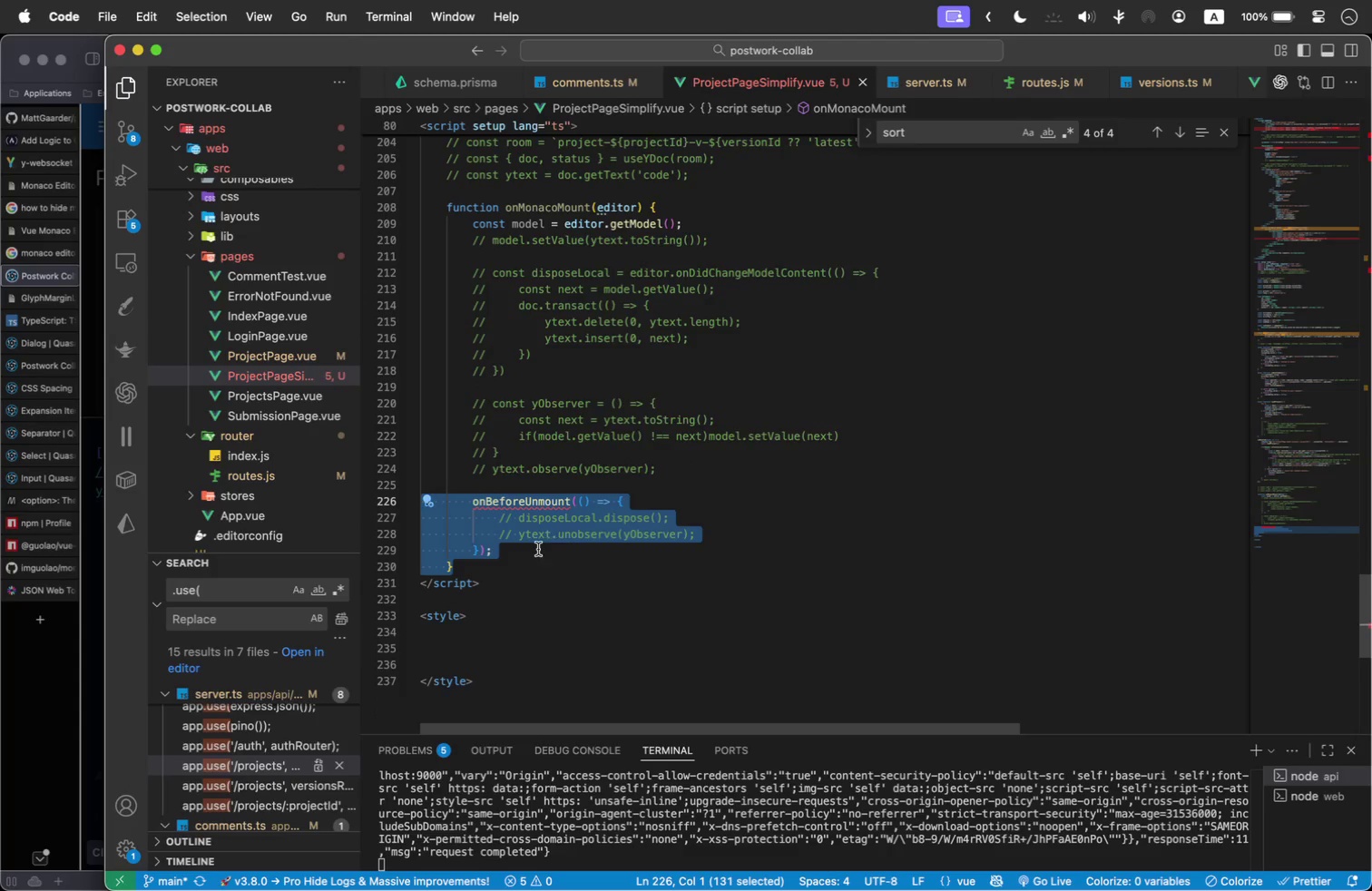 
left_click([538, 550])
 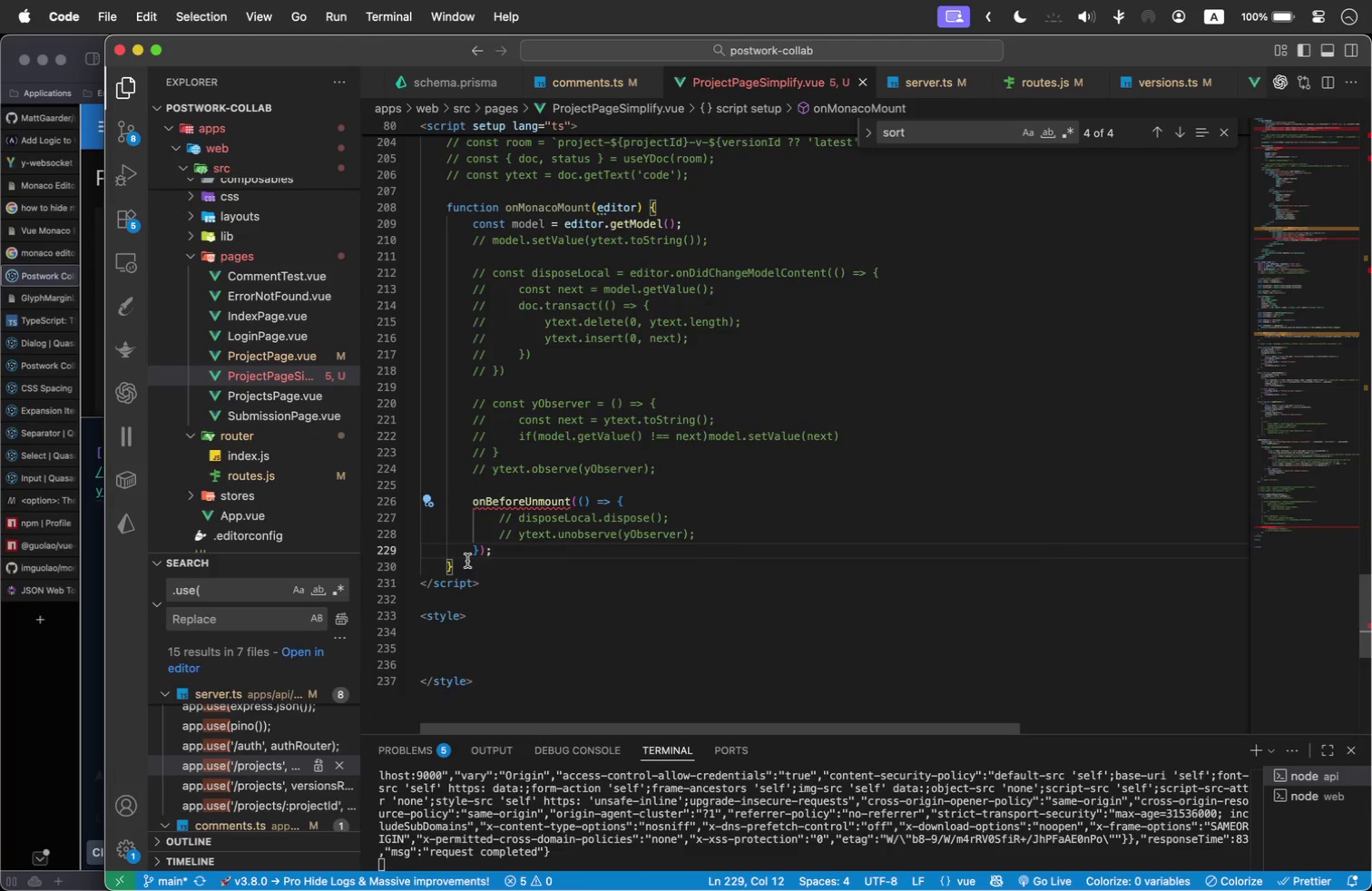 
left_click_drag(start_coordinate=[465, 566], to_coordinate=[416, 202])
 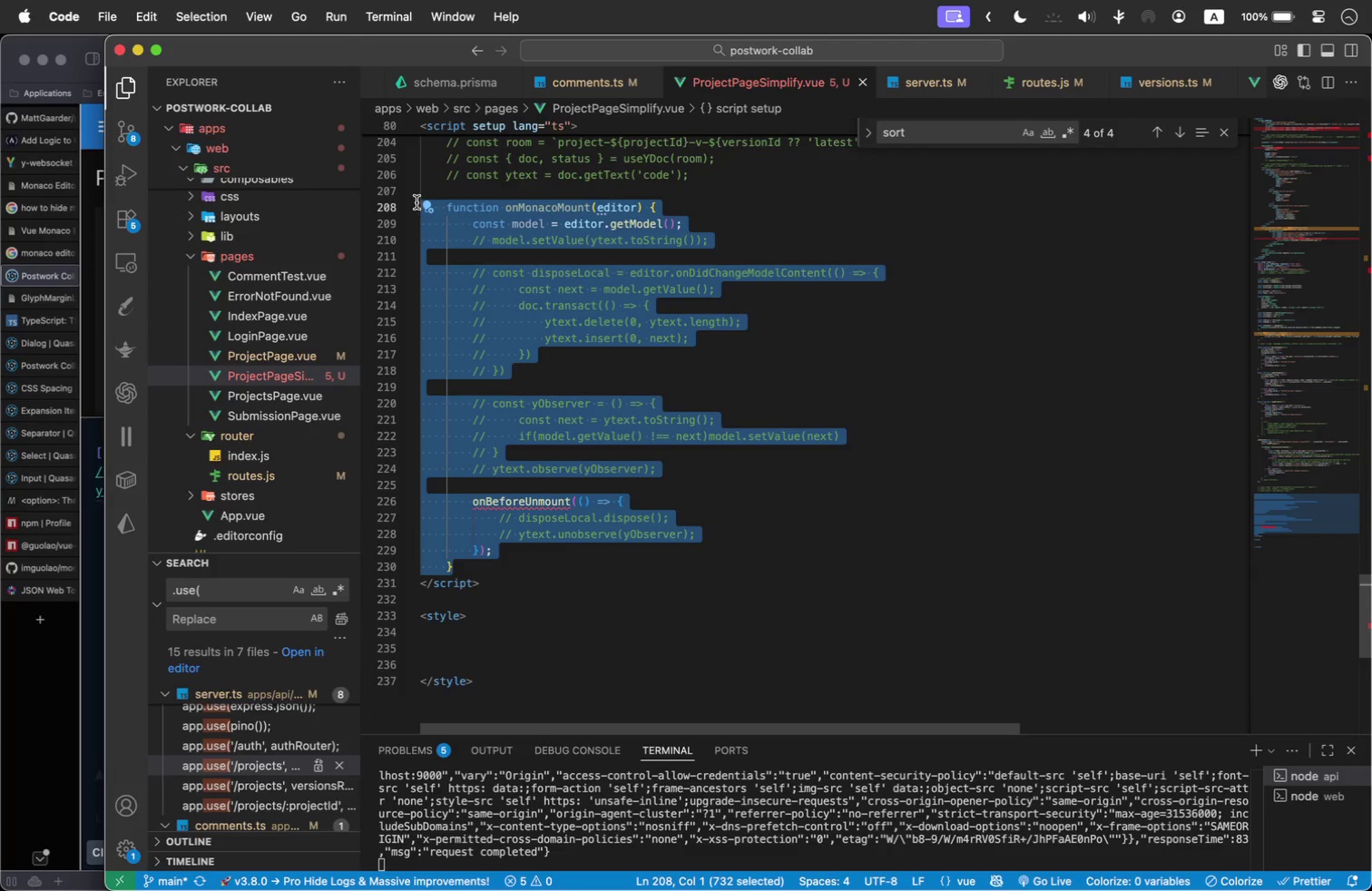 
key(Meta+Slash)
 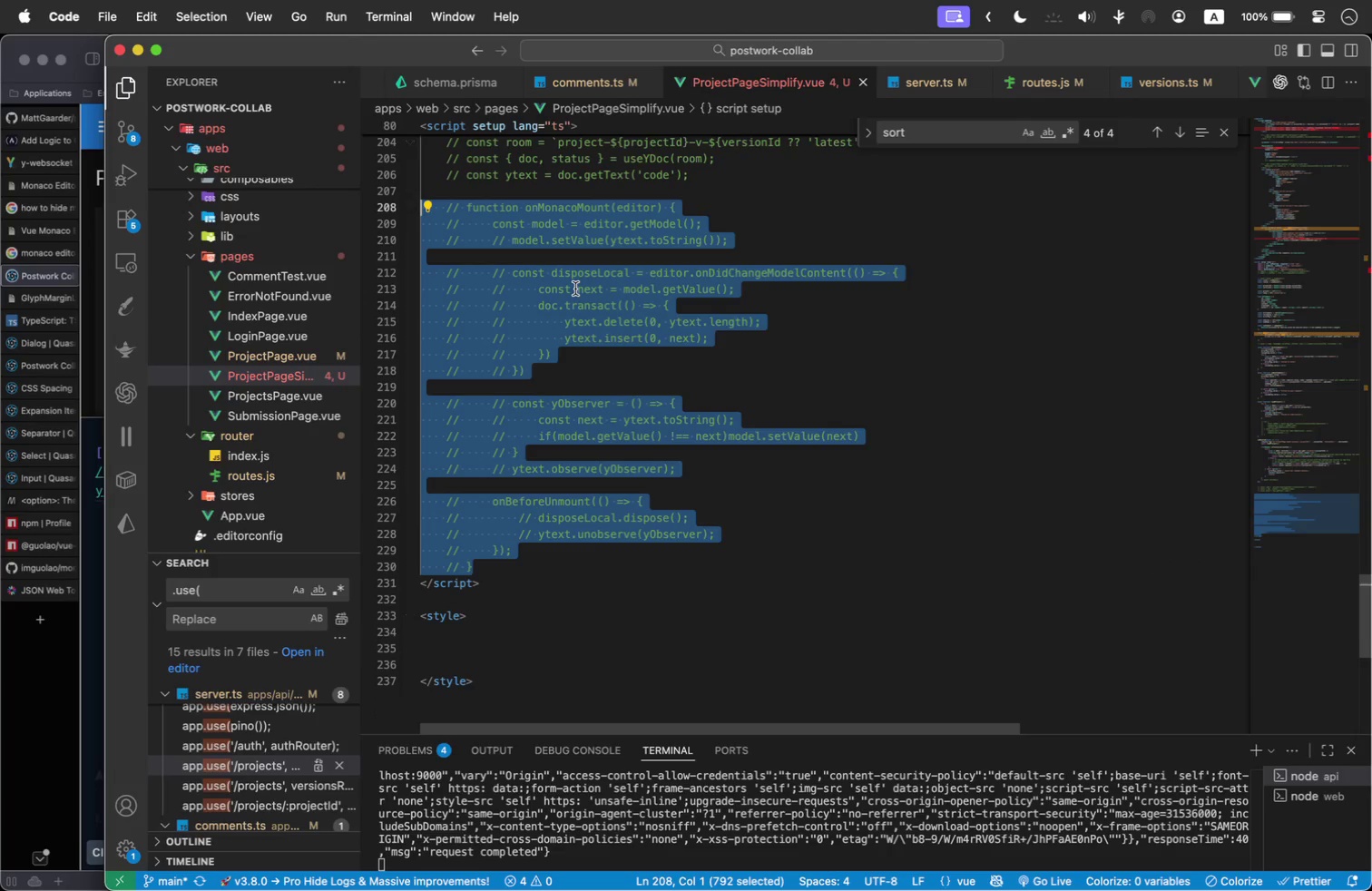 
scroll: coordinate [575, 289], scroll_direction: down, amount: 101.0
 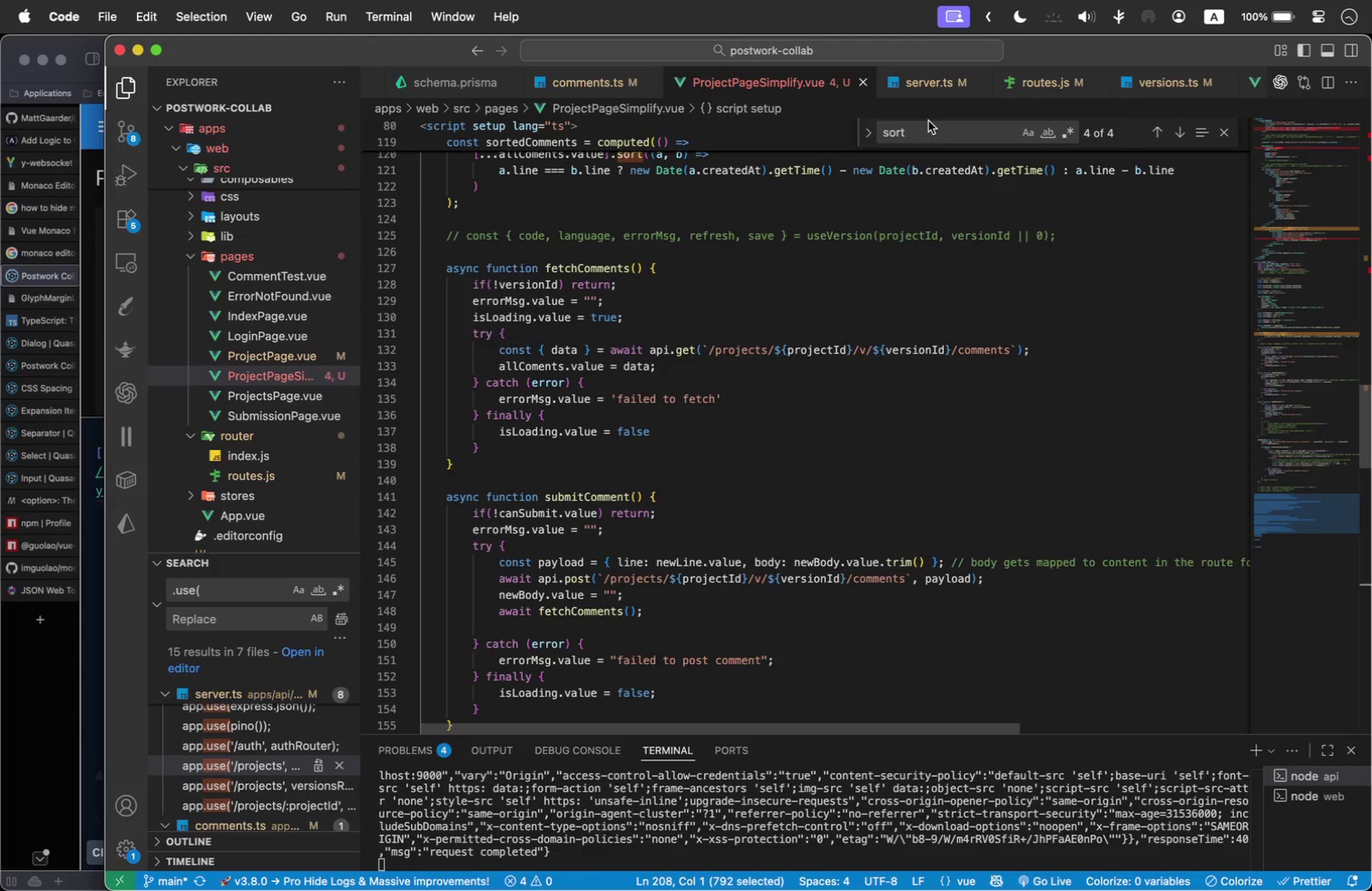 
triple_click([913, 132])
 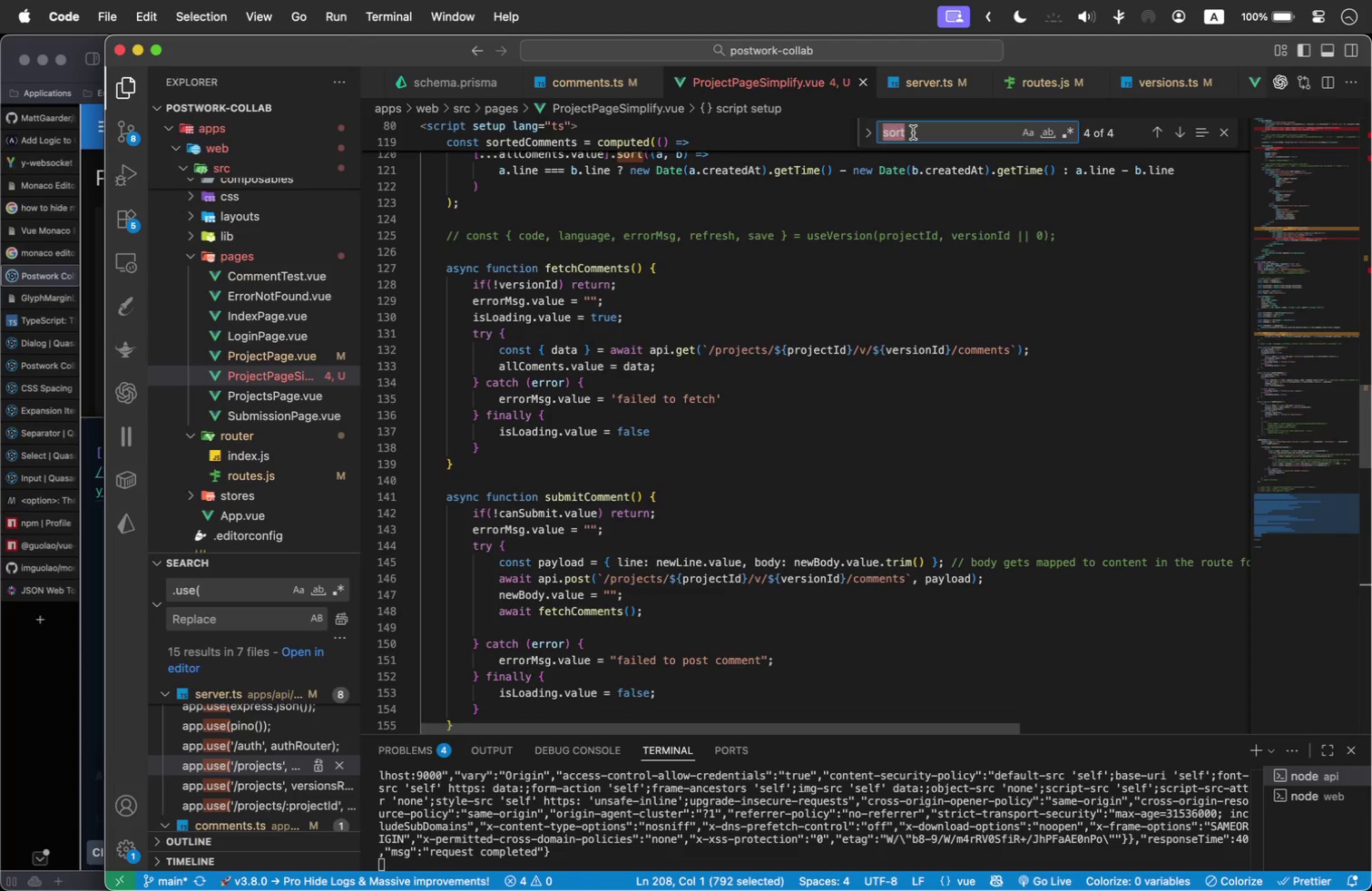 
triple_click([913, 132])
 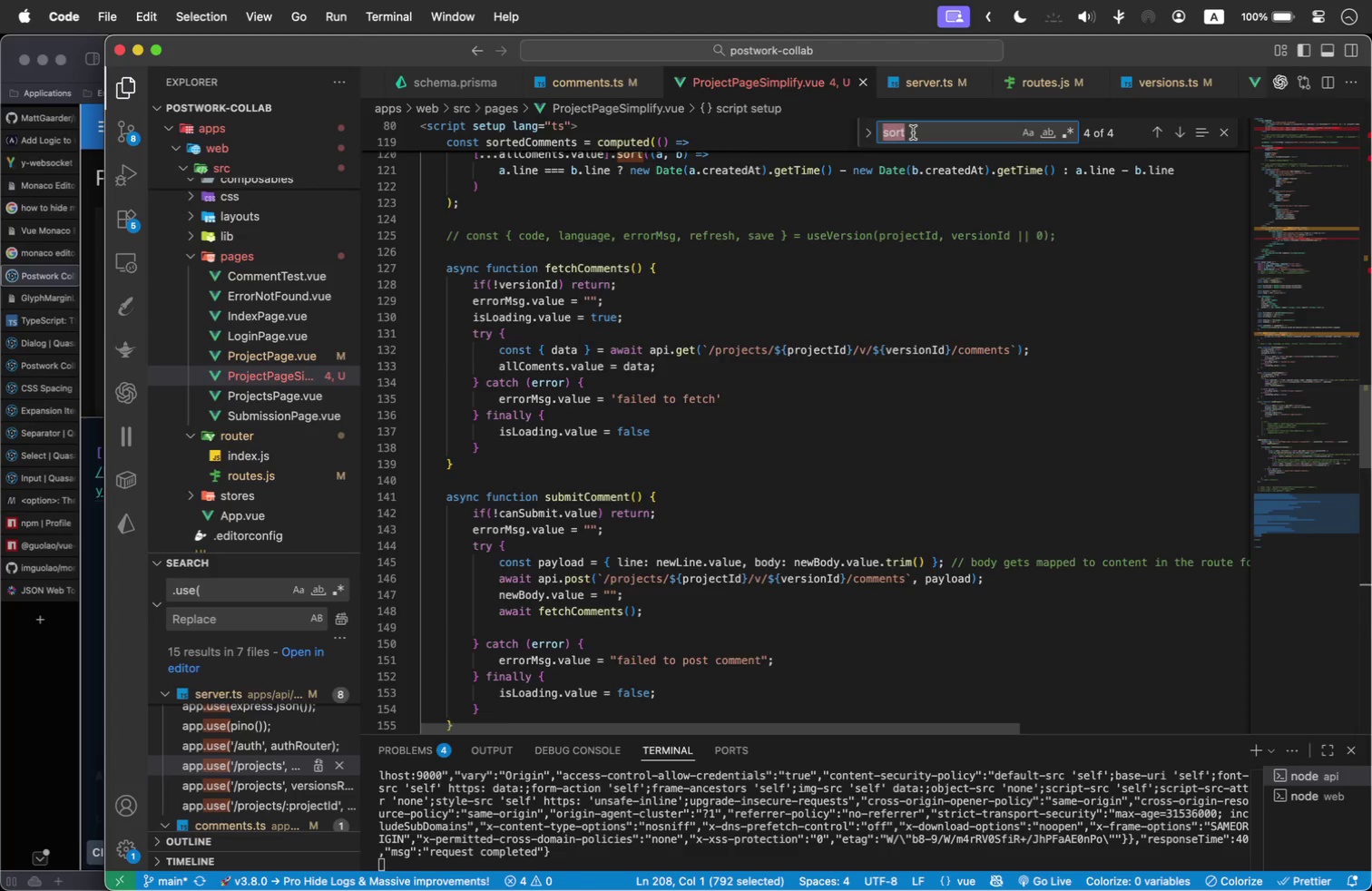 
type(onMonaco)
 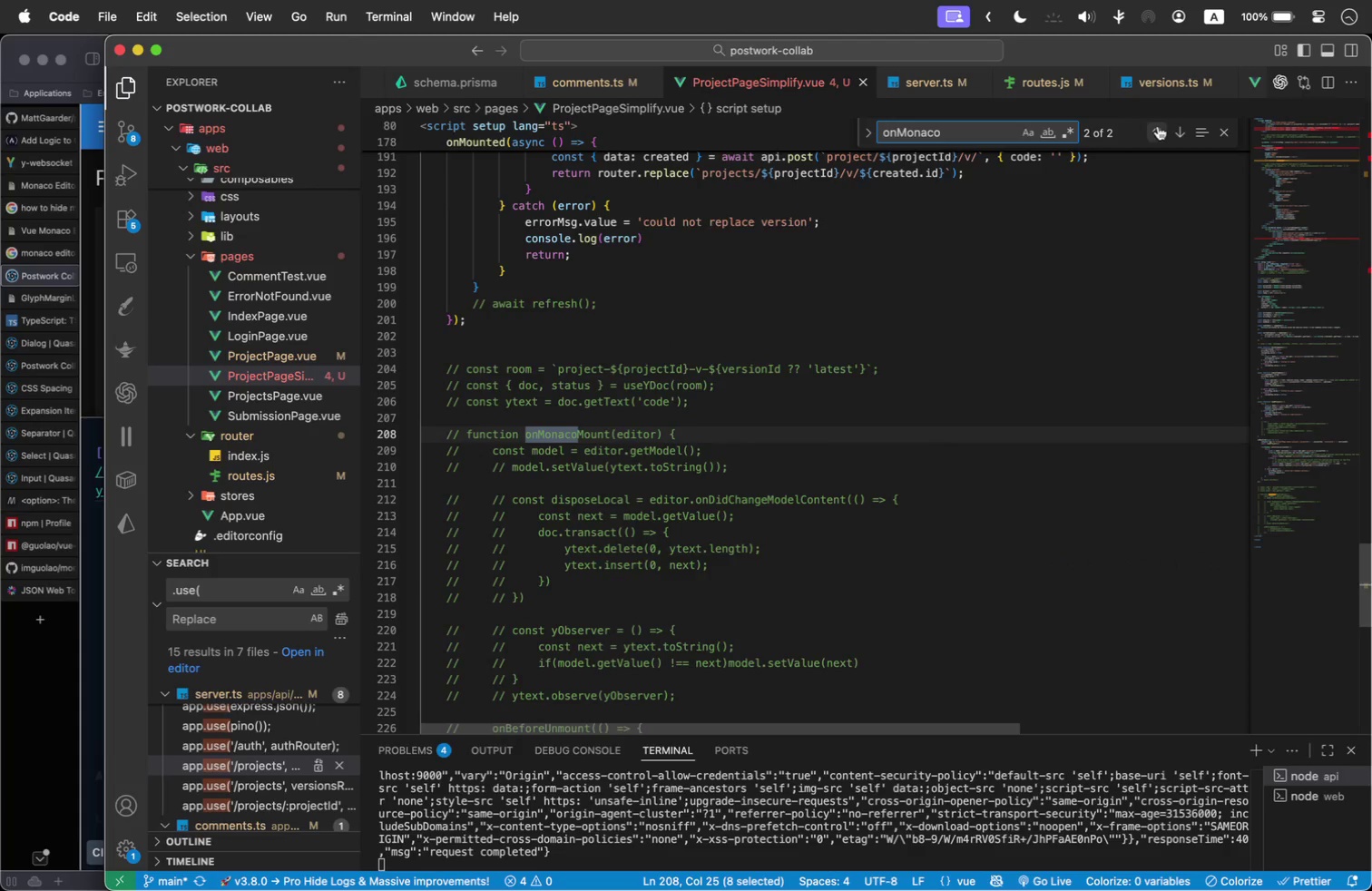 
left_click([1175, 130])
 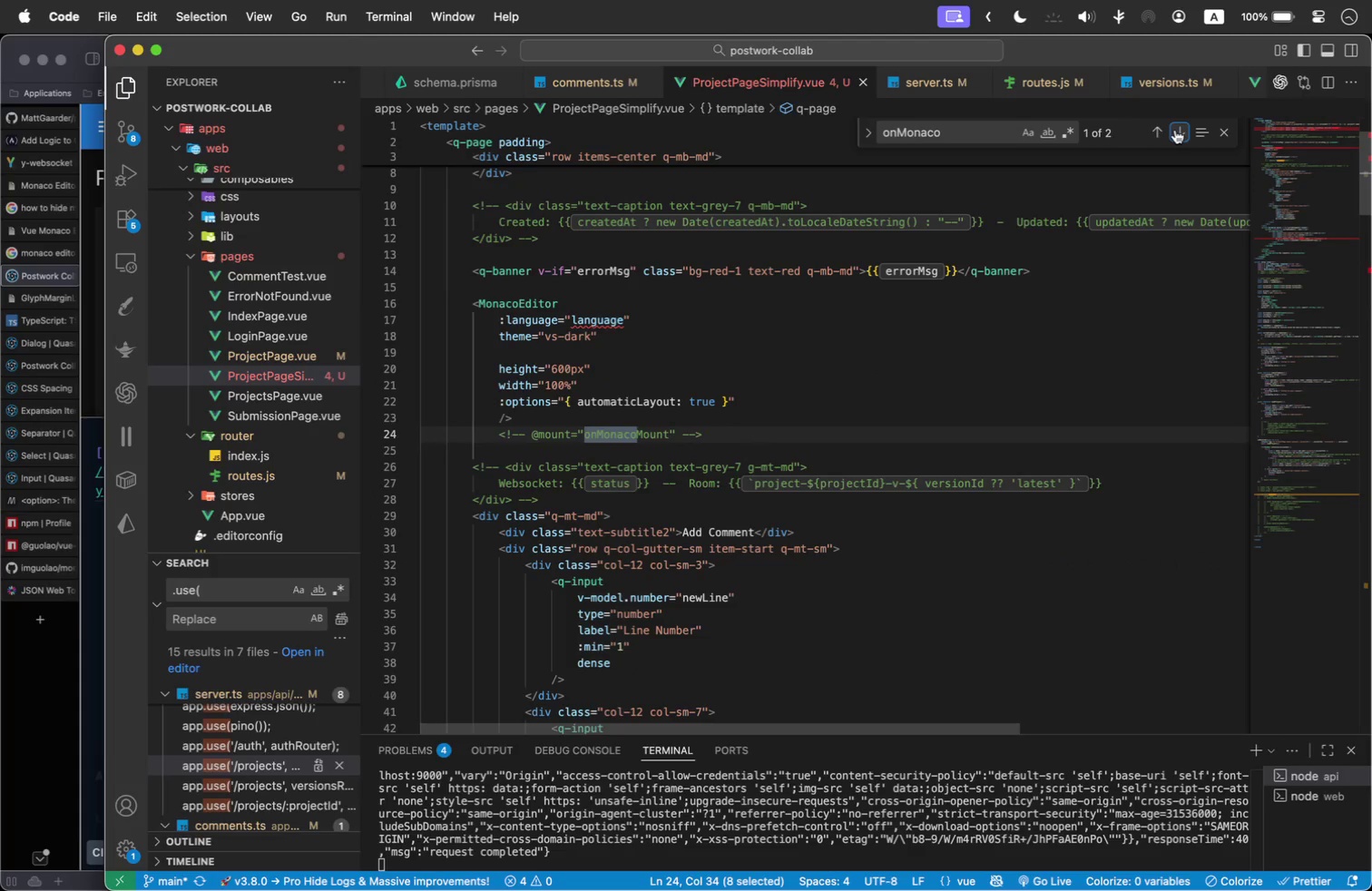 
left_click([1175, 130])
 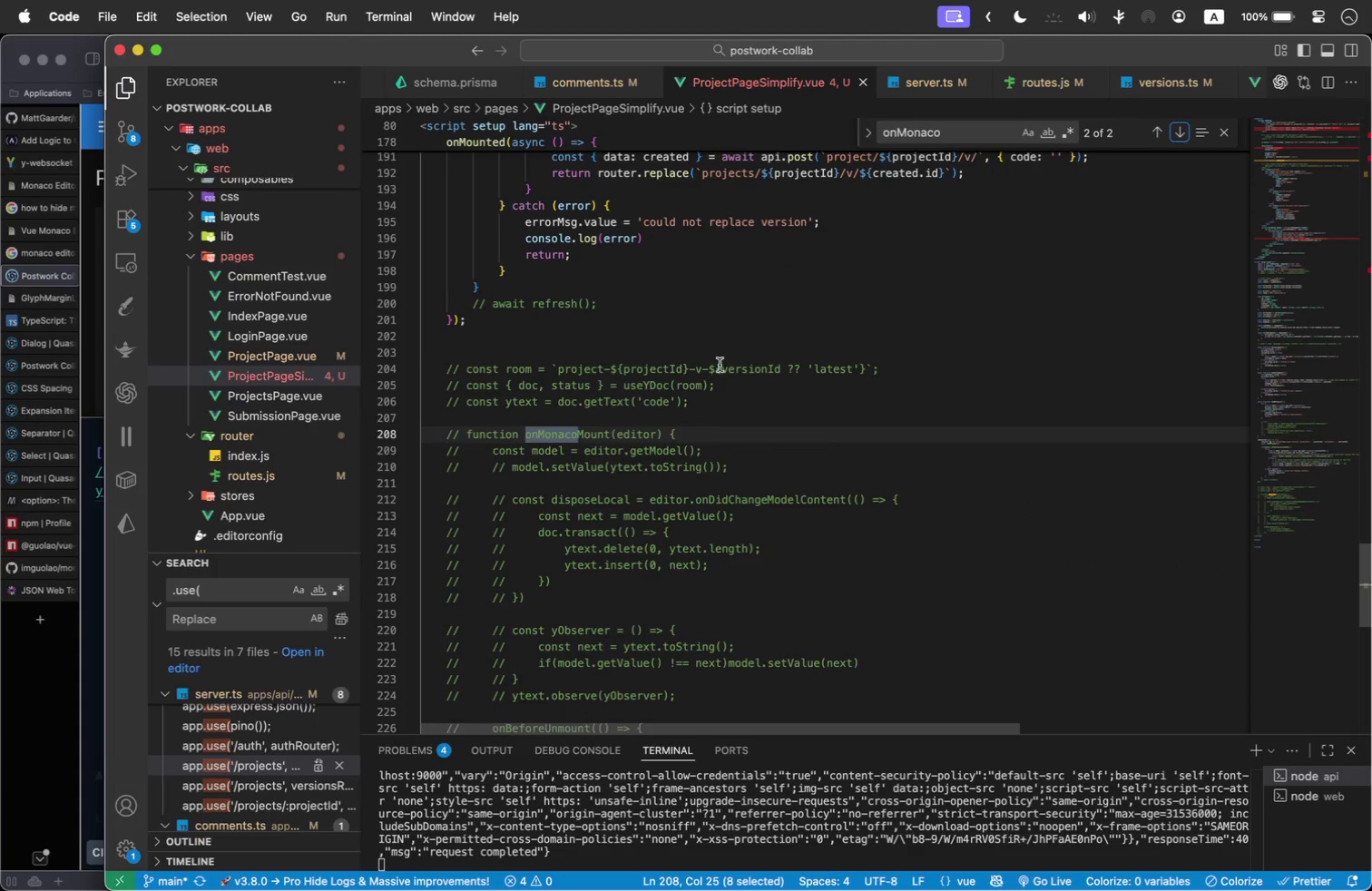 
double_click([701, 373])
 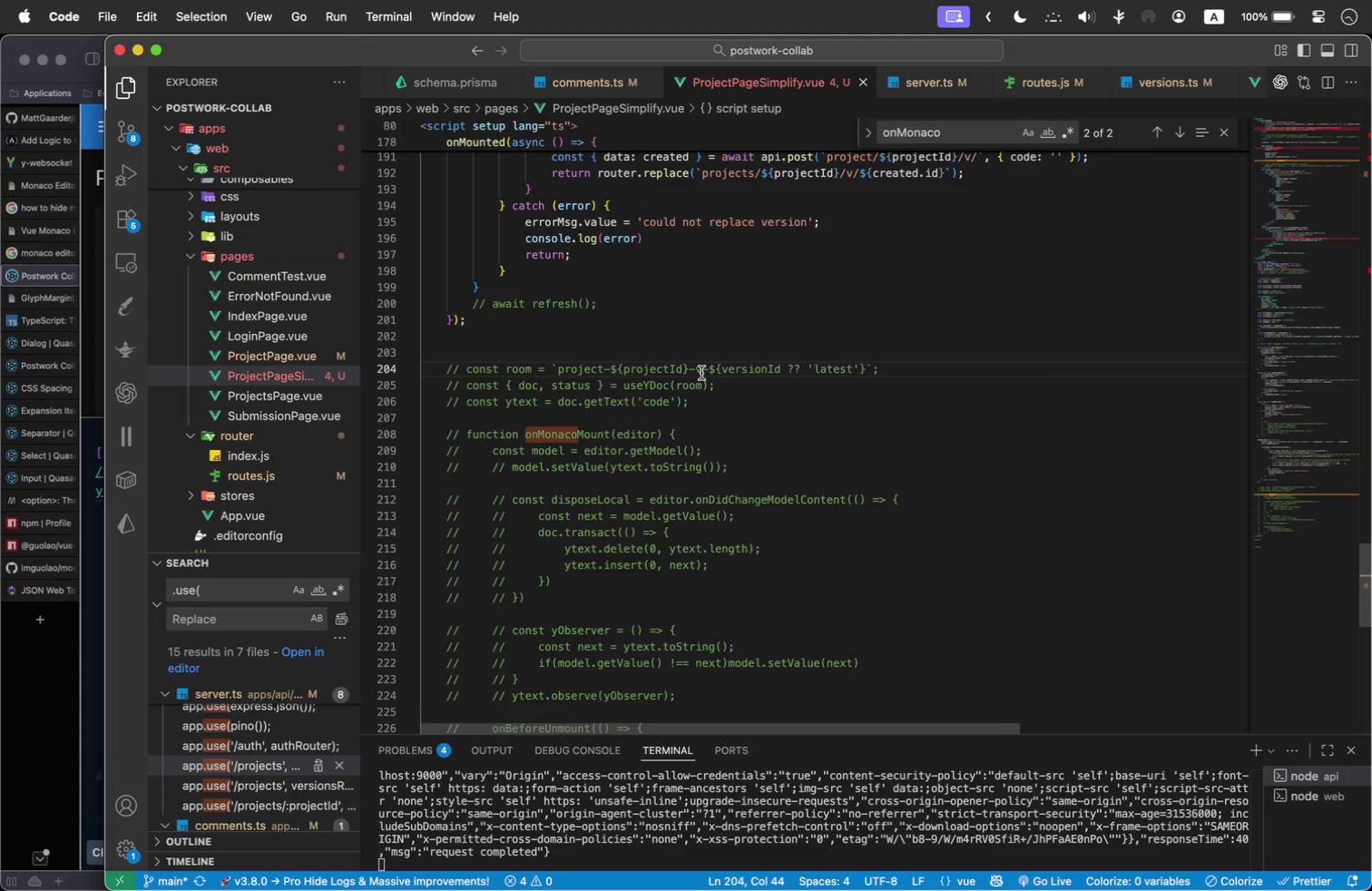 
wait(71.66)
 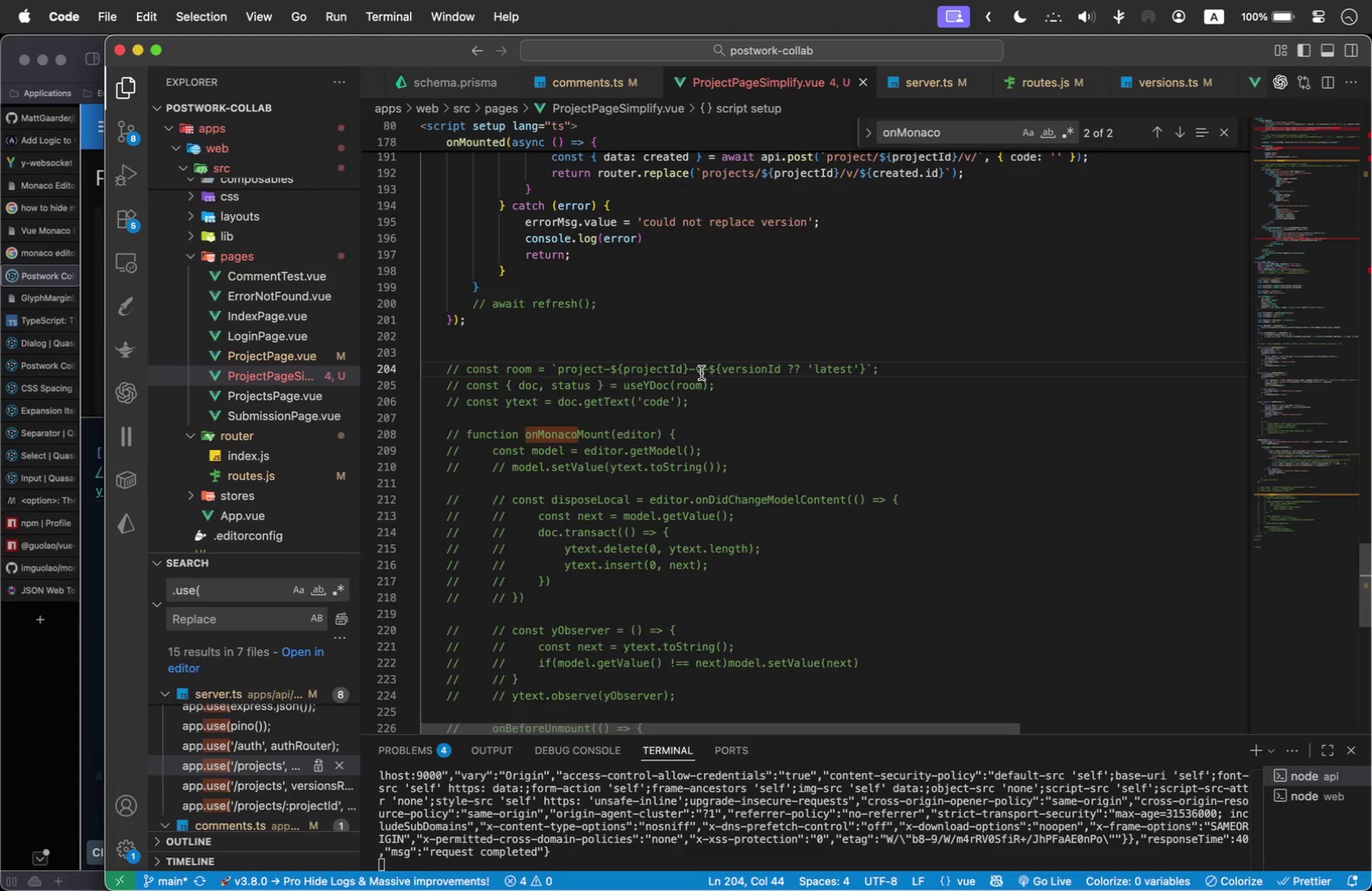 
left_click([768, 399])
 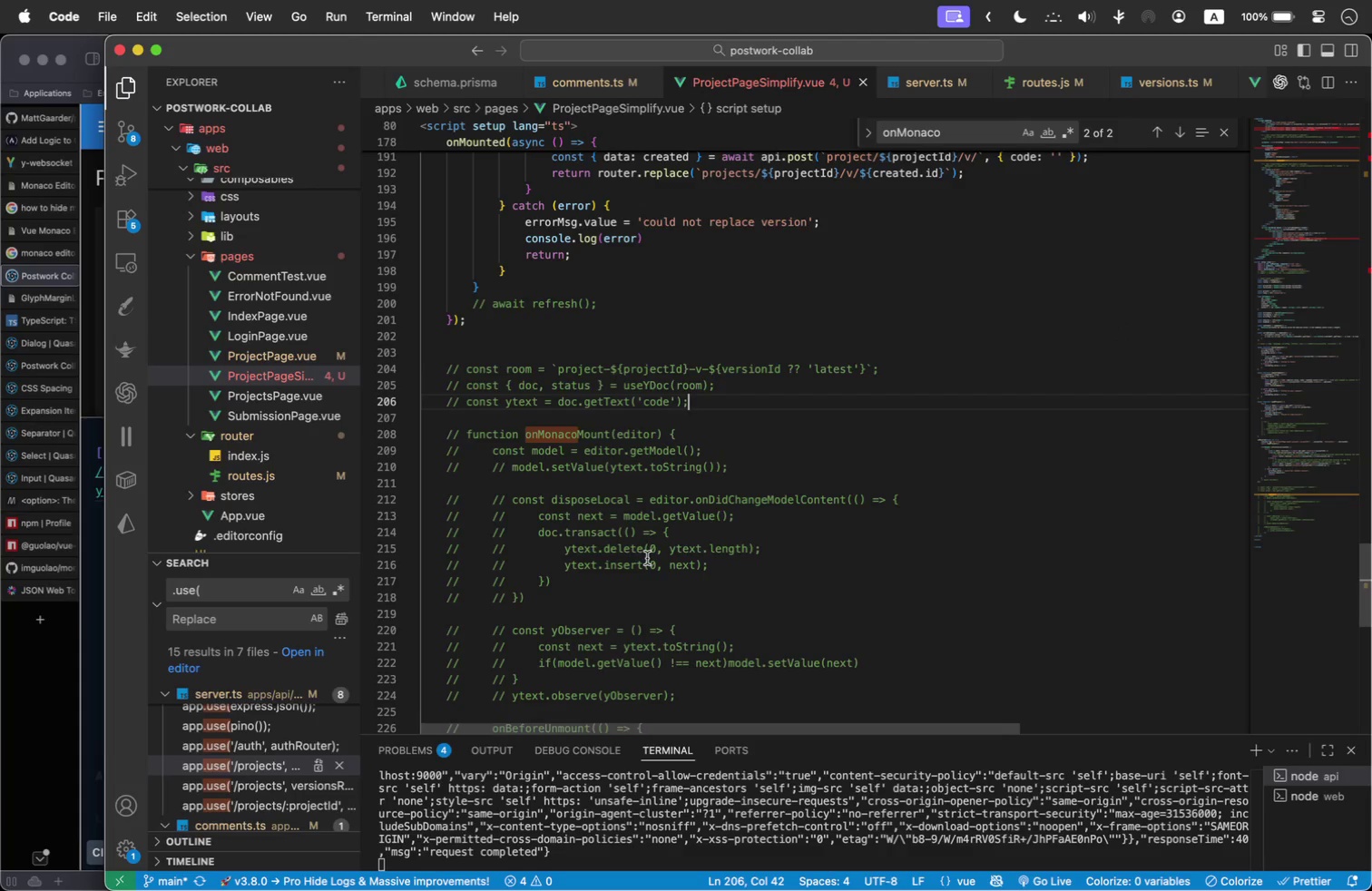 
scroll: coordinate [655, 547], scroll_direction: up, amount: 2.0
 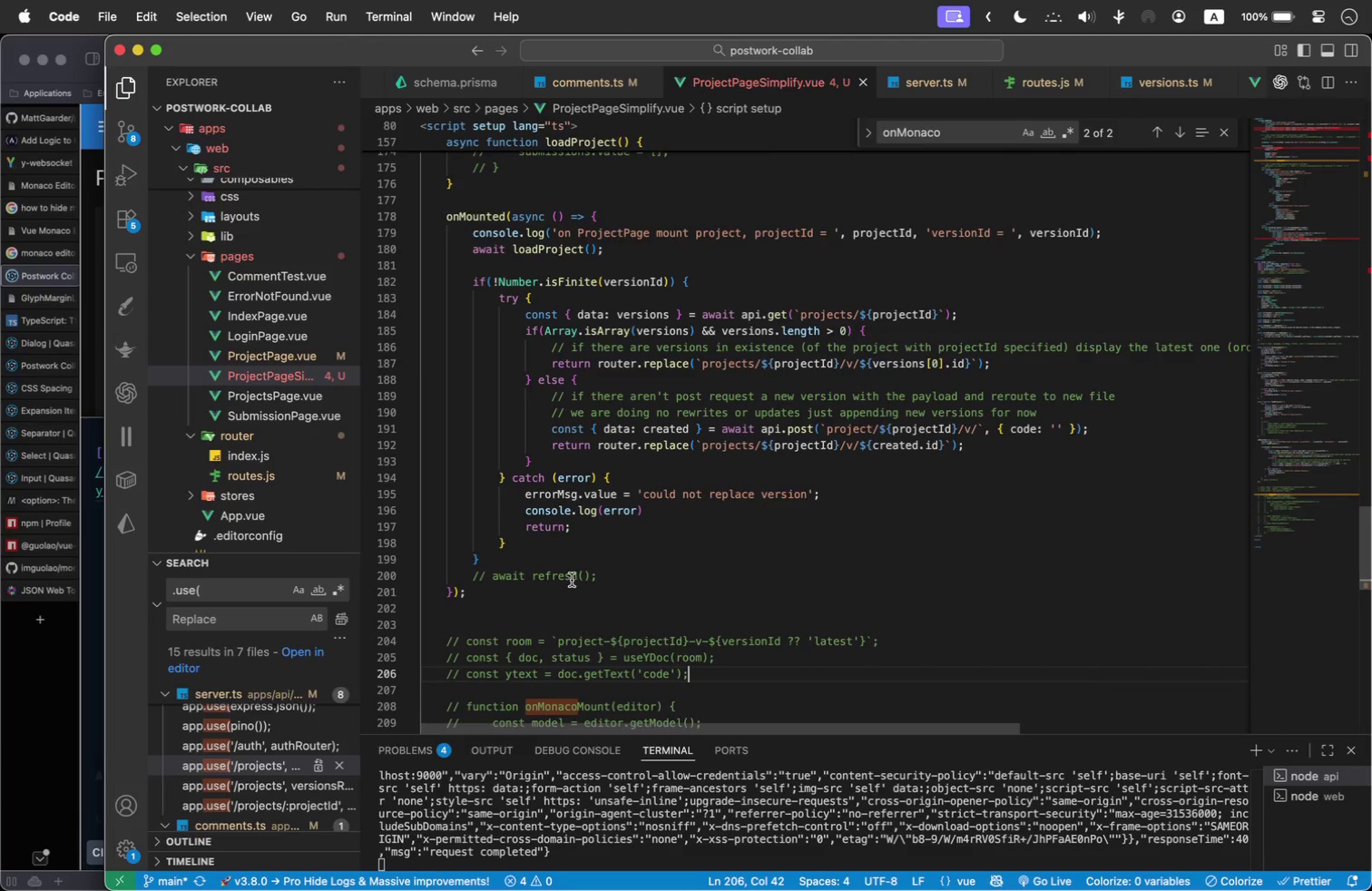 
scroll: coordinate [566, 587], scroll_direction: down, amount: 4.0
 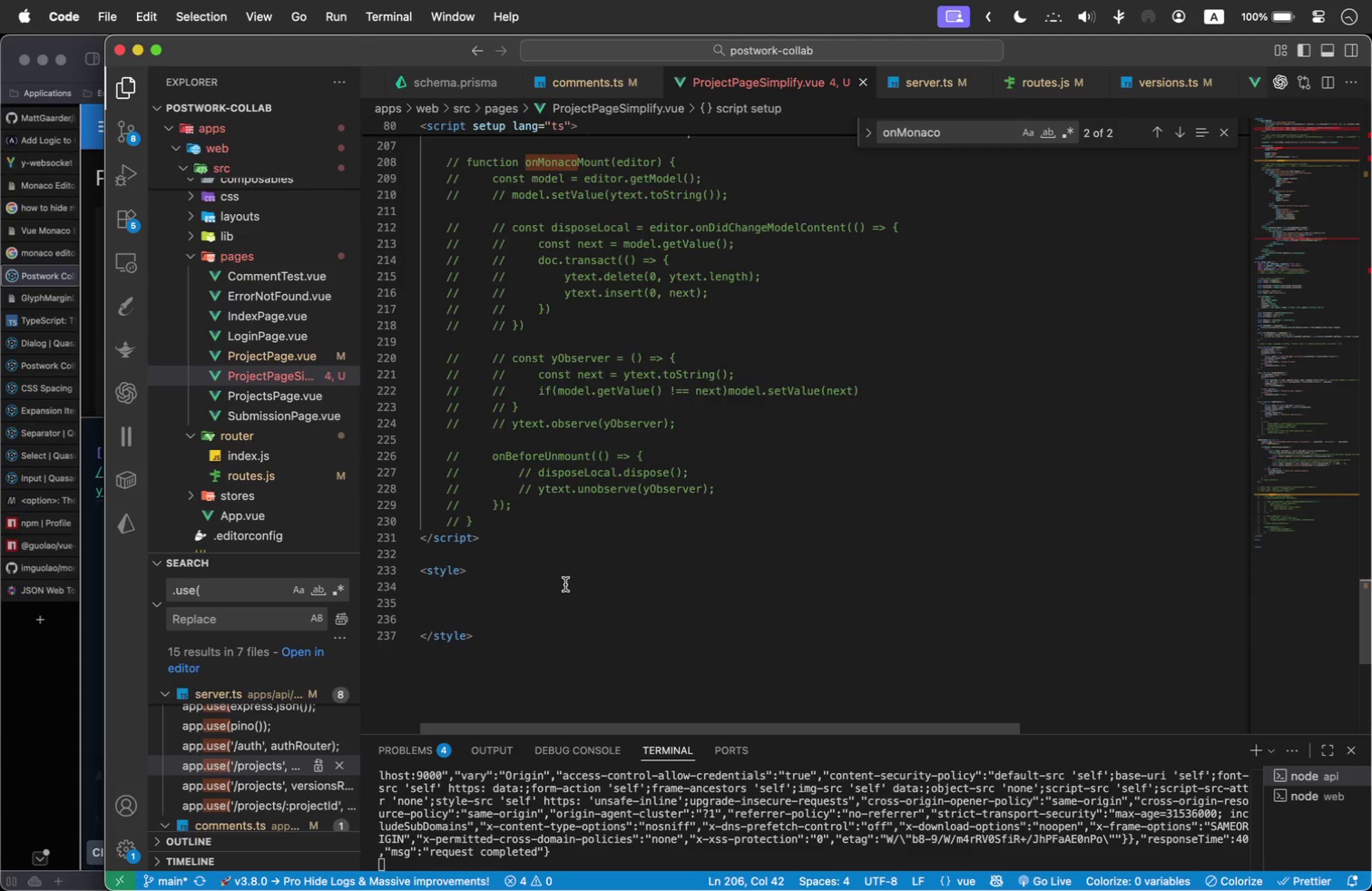 
scroll: coordinate [601, 511], scroll_direction: up, amount: 17.0
 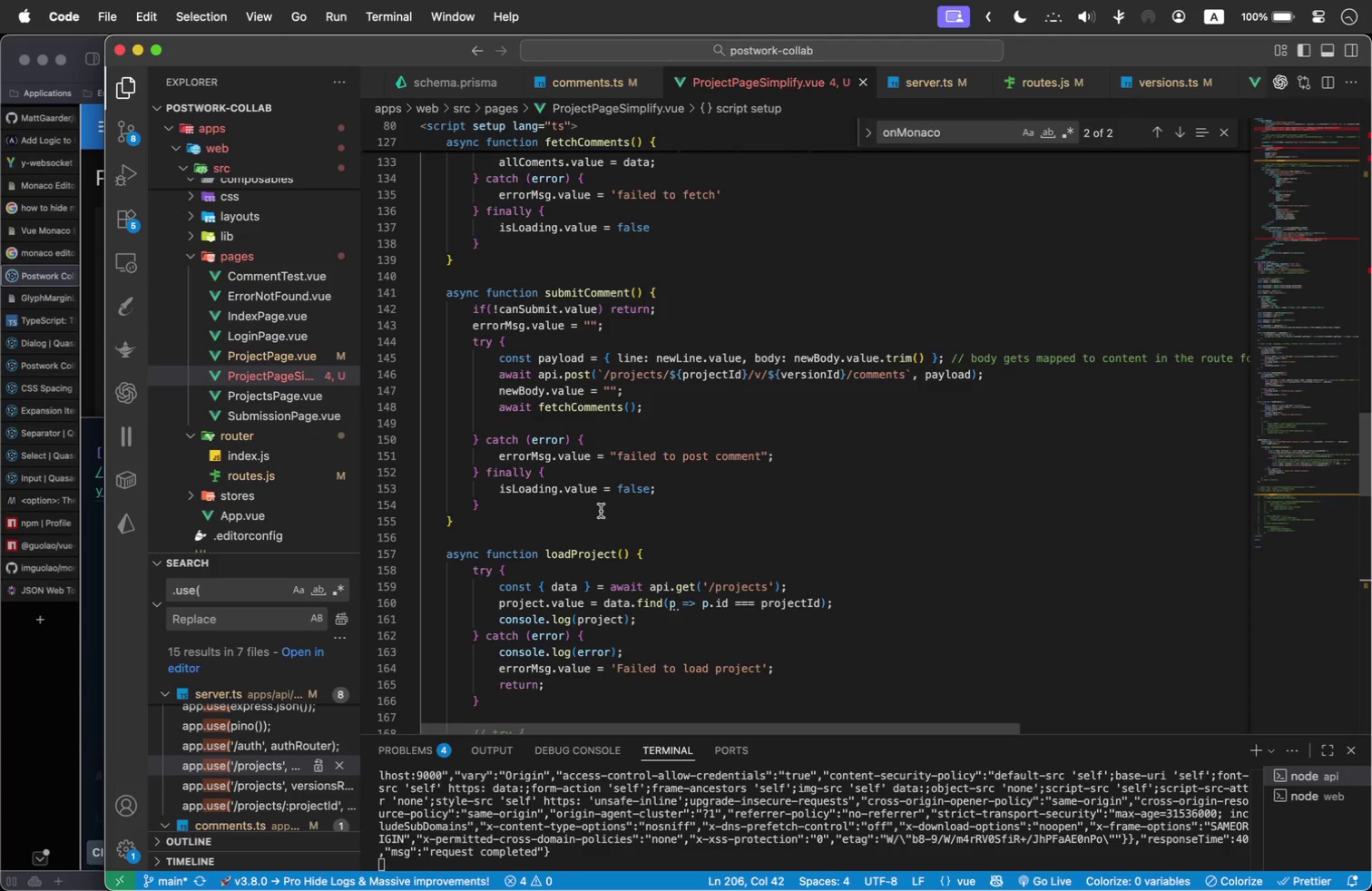 
scroll: coordinate [492, 653], scroll_direction: down, amount: 5.0
 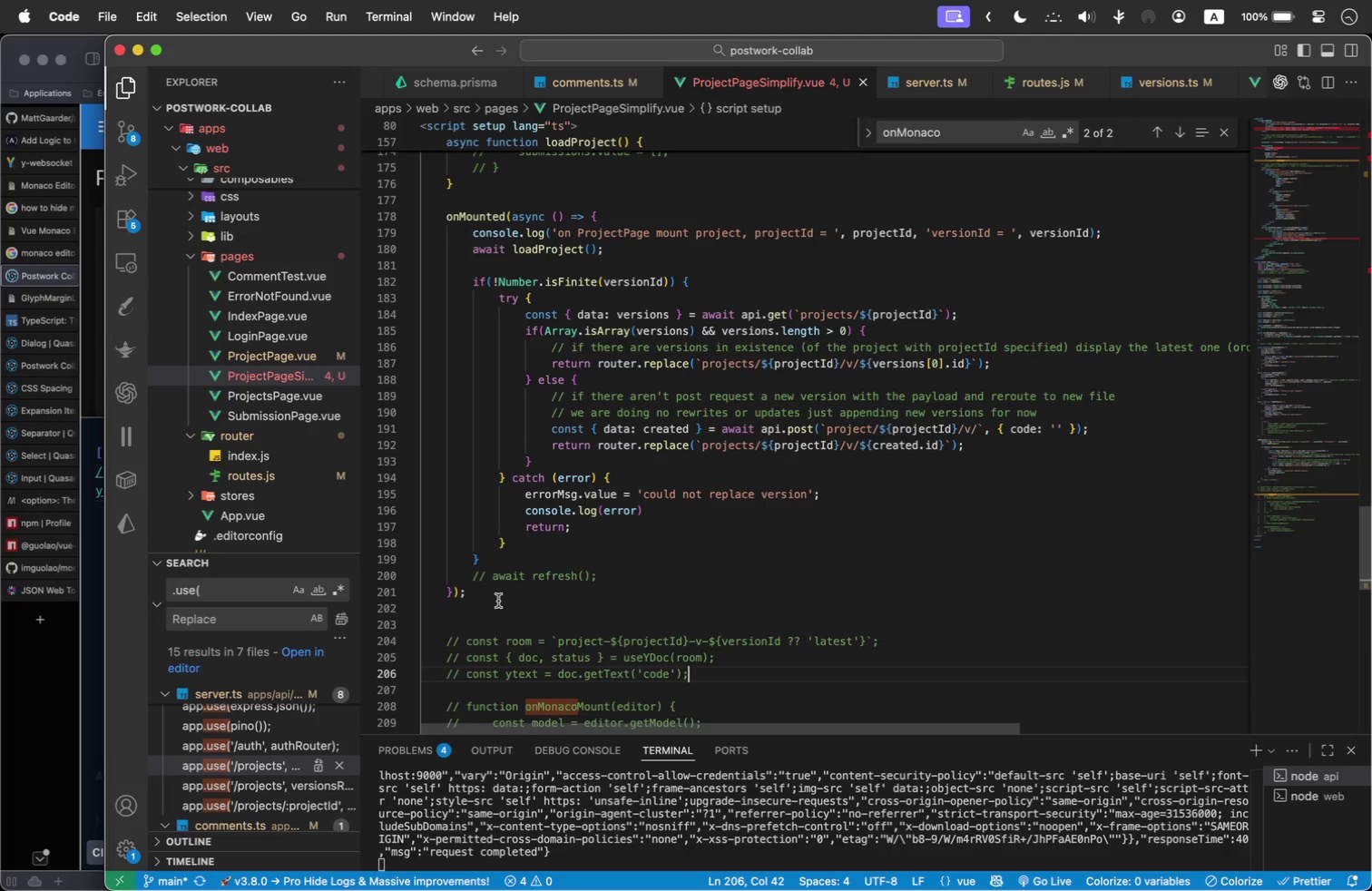 
left_click_drag(start_coordinate=[498, 601], to_coordinate=[405, 223])
 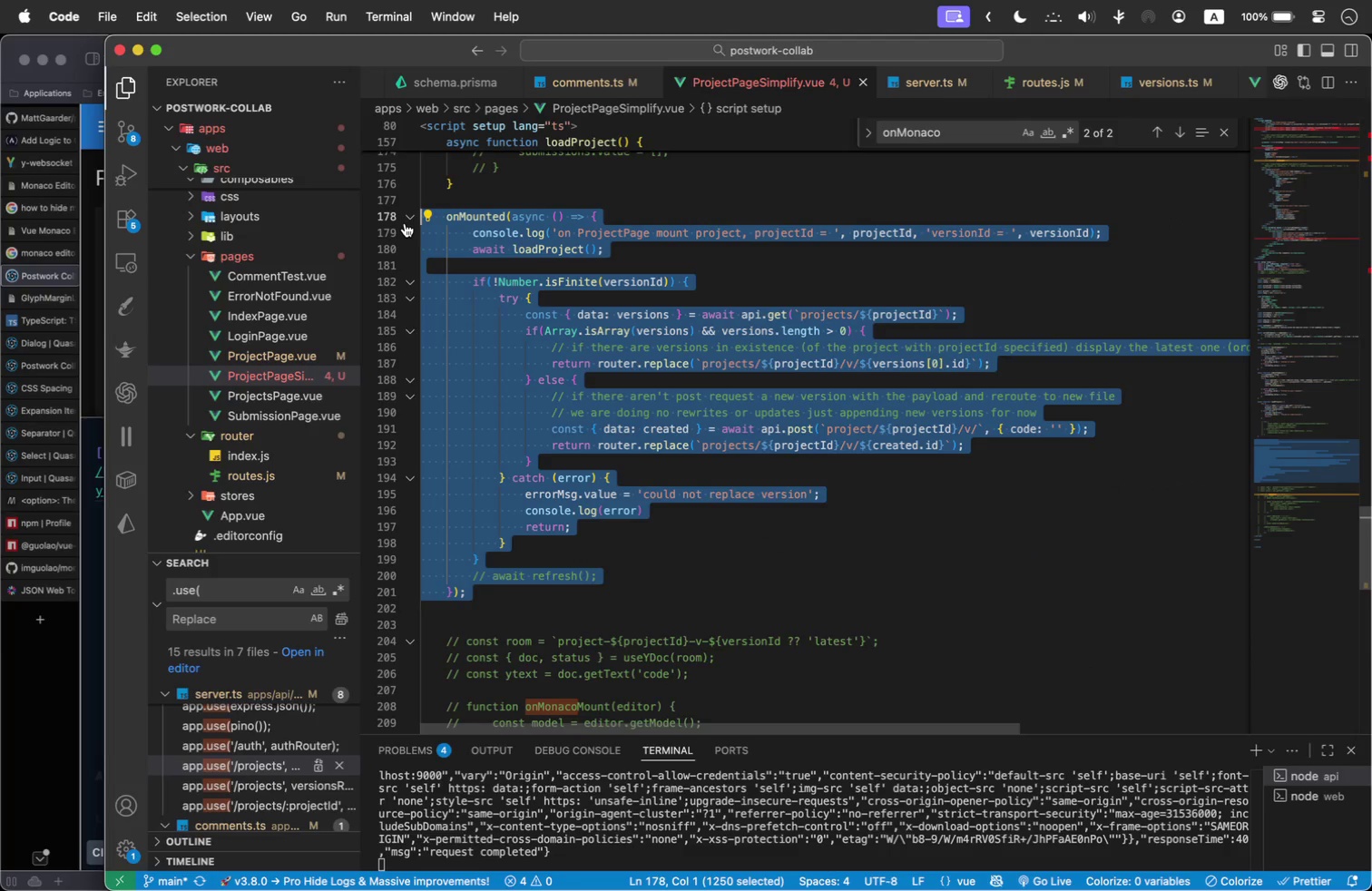 
scroll: coordinate [539, 290], scroll_direction: up, amount: 3.0
 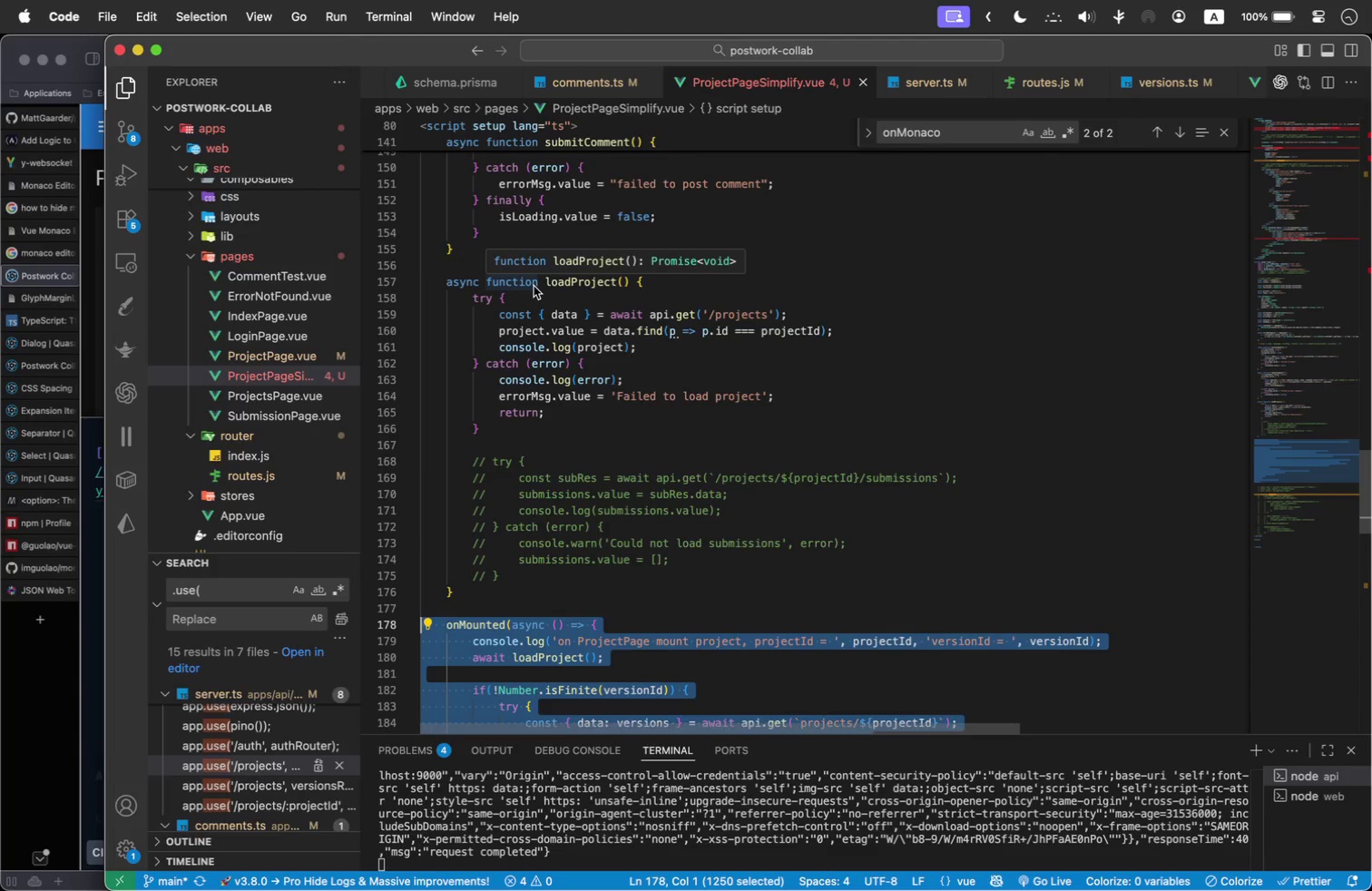 
wait(8.86)
 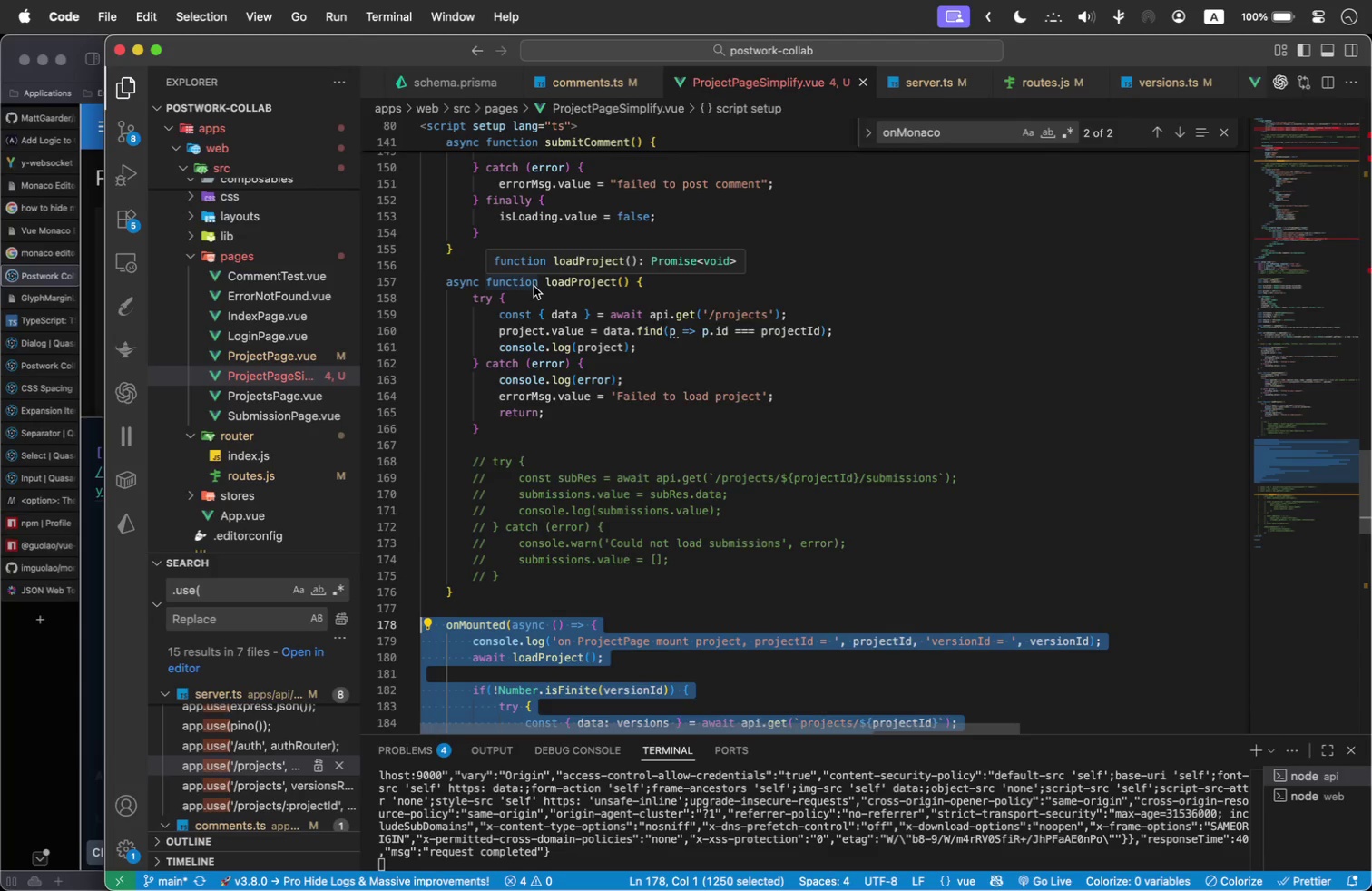 
left_click([579, 460])
 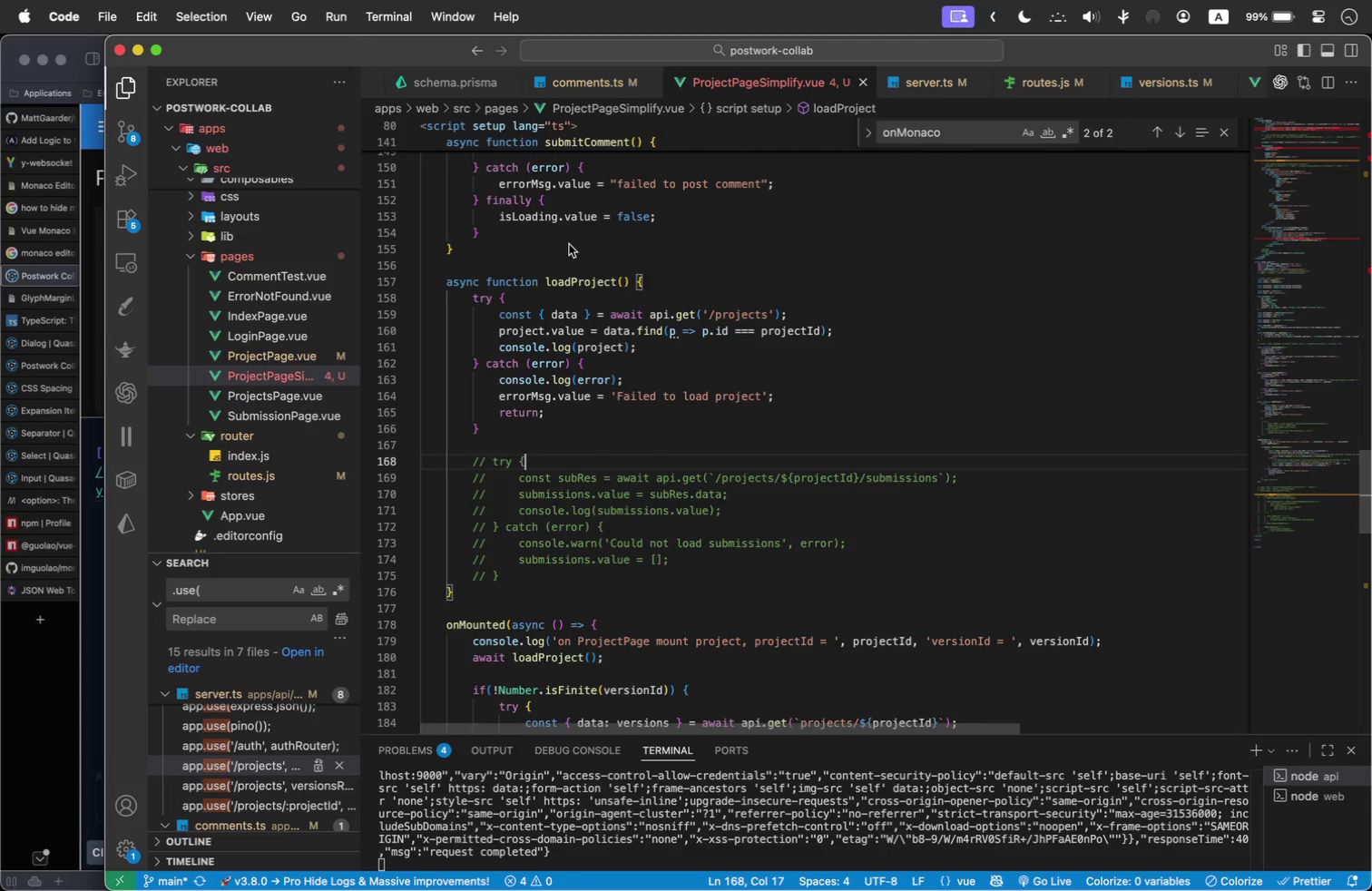 
wait(19.36)
 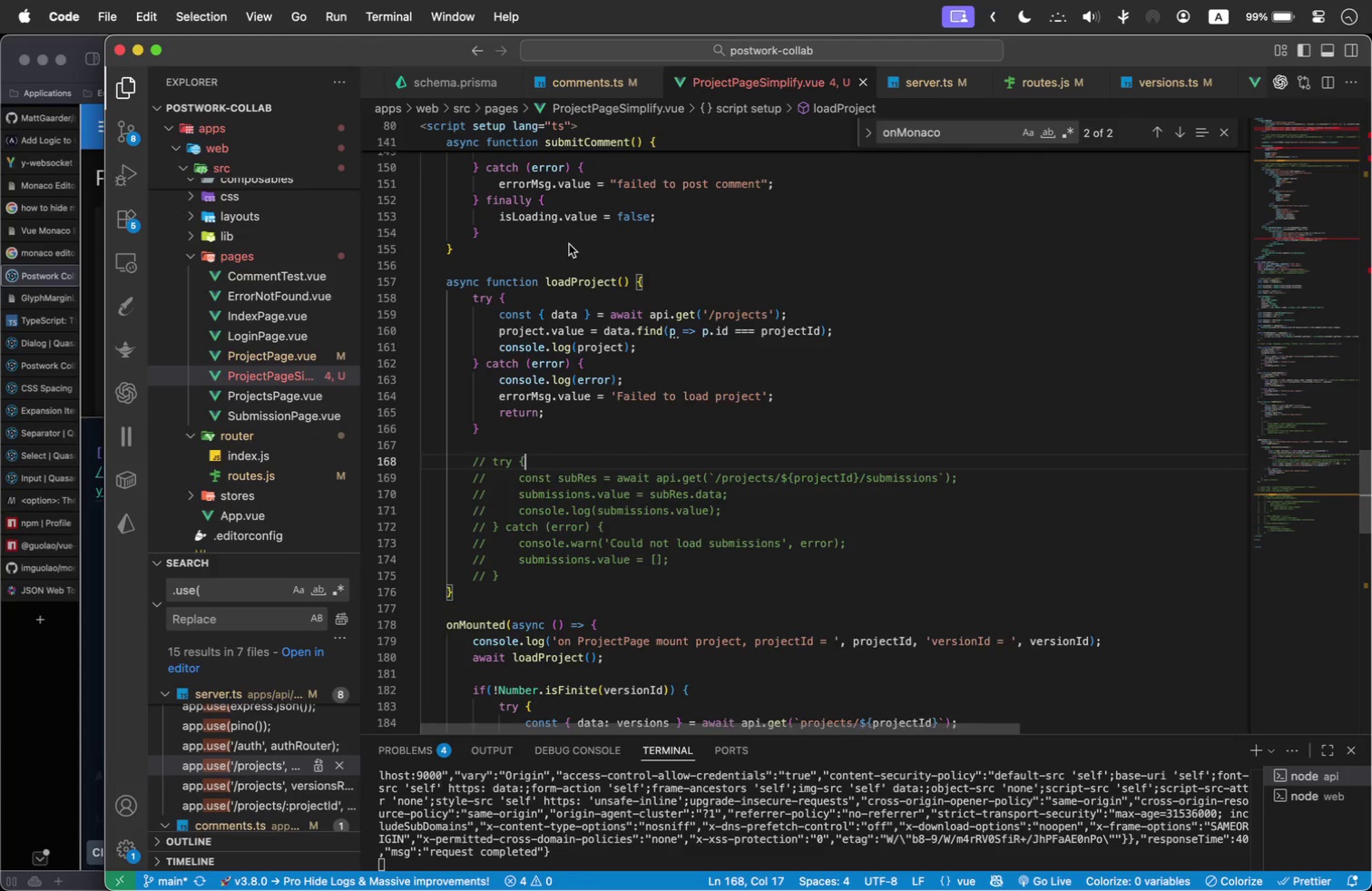 
scroll: coordinate [603, 327], scroll_direction: down, amount: 2.0
 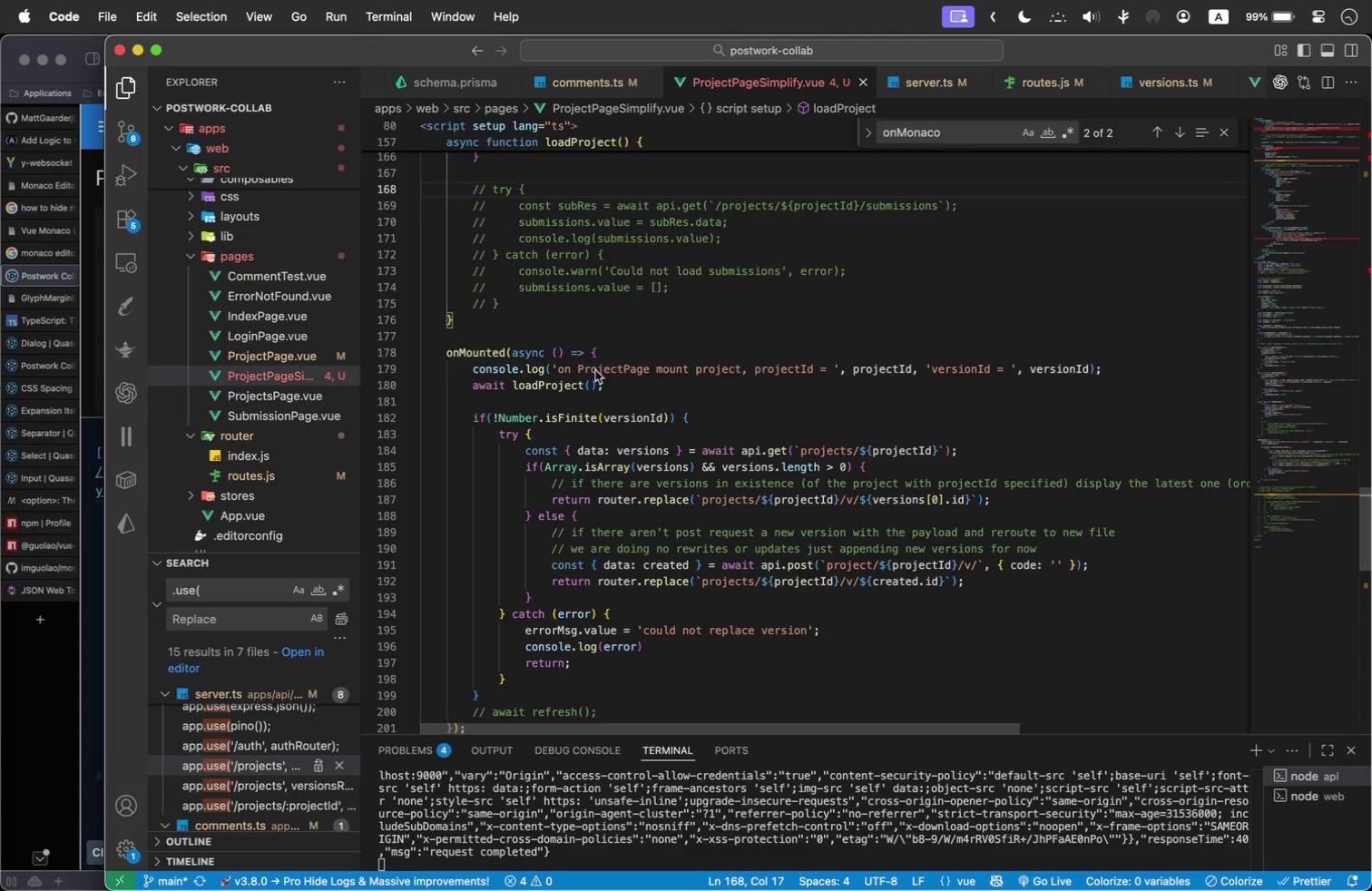 
wait(9.78)
 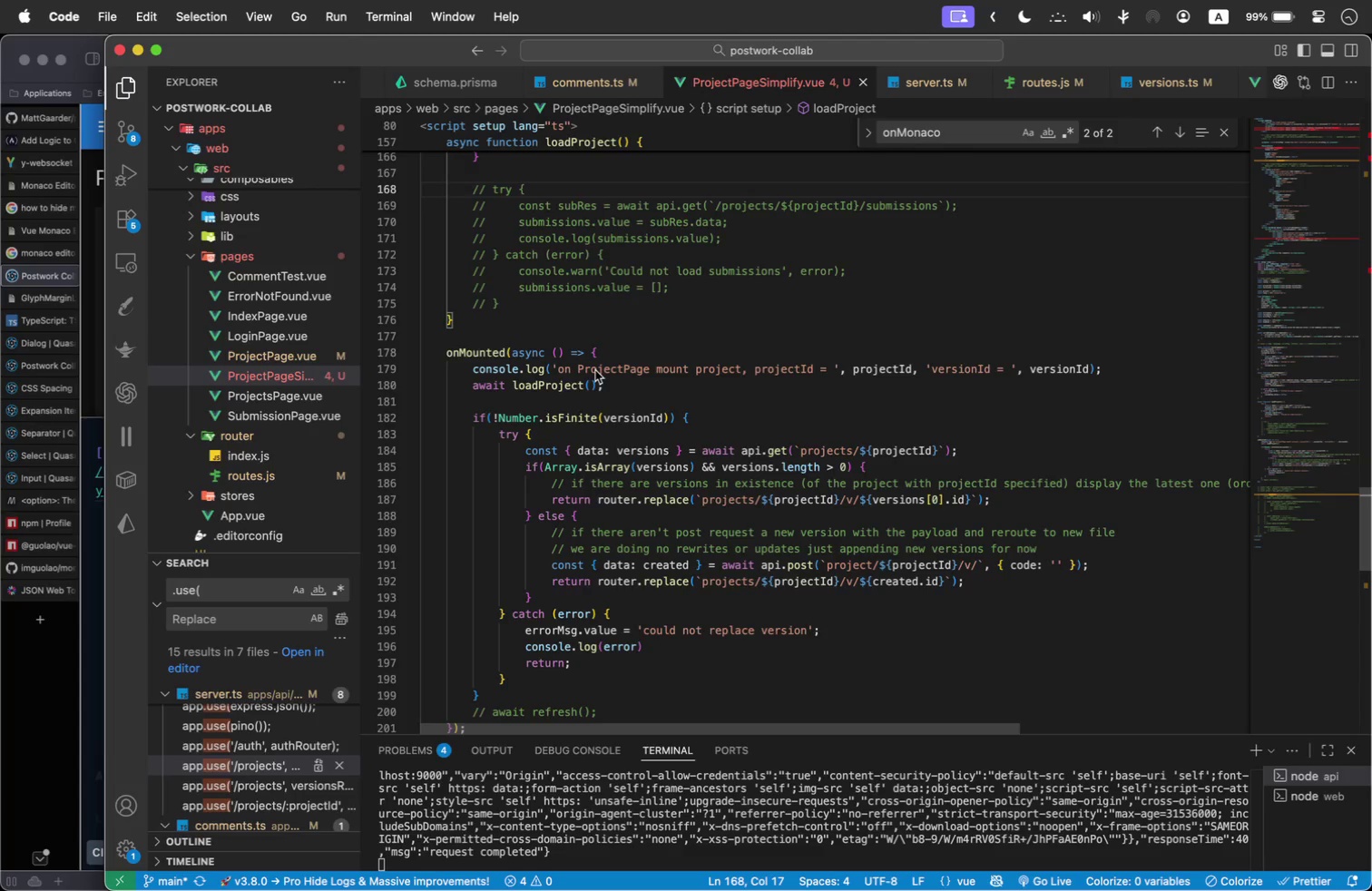 
mouse_move([674, 424])
 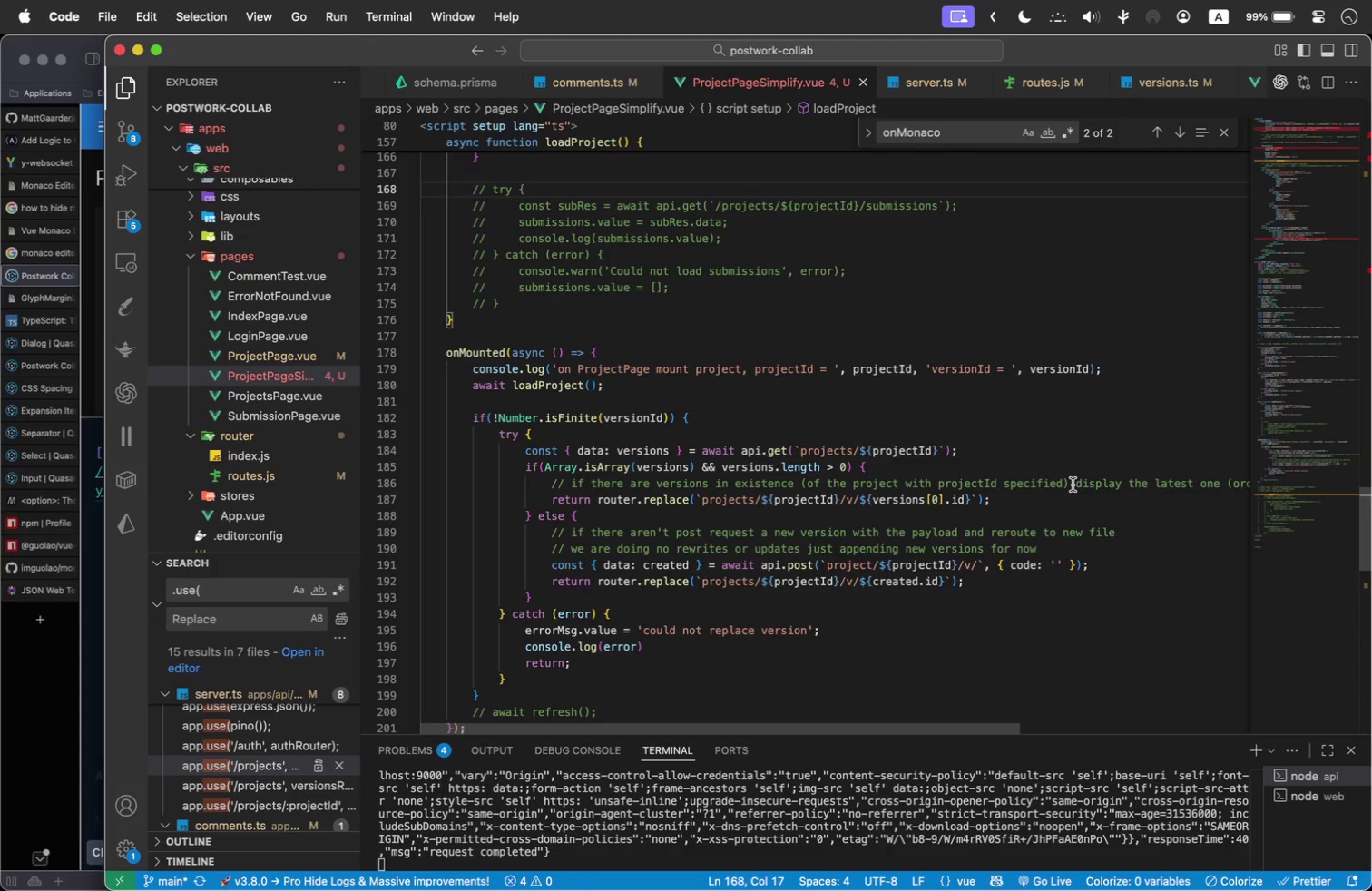 
wait(18.58)
 